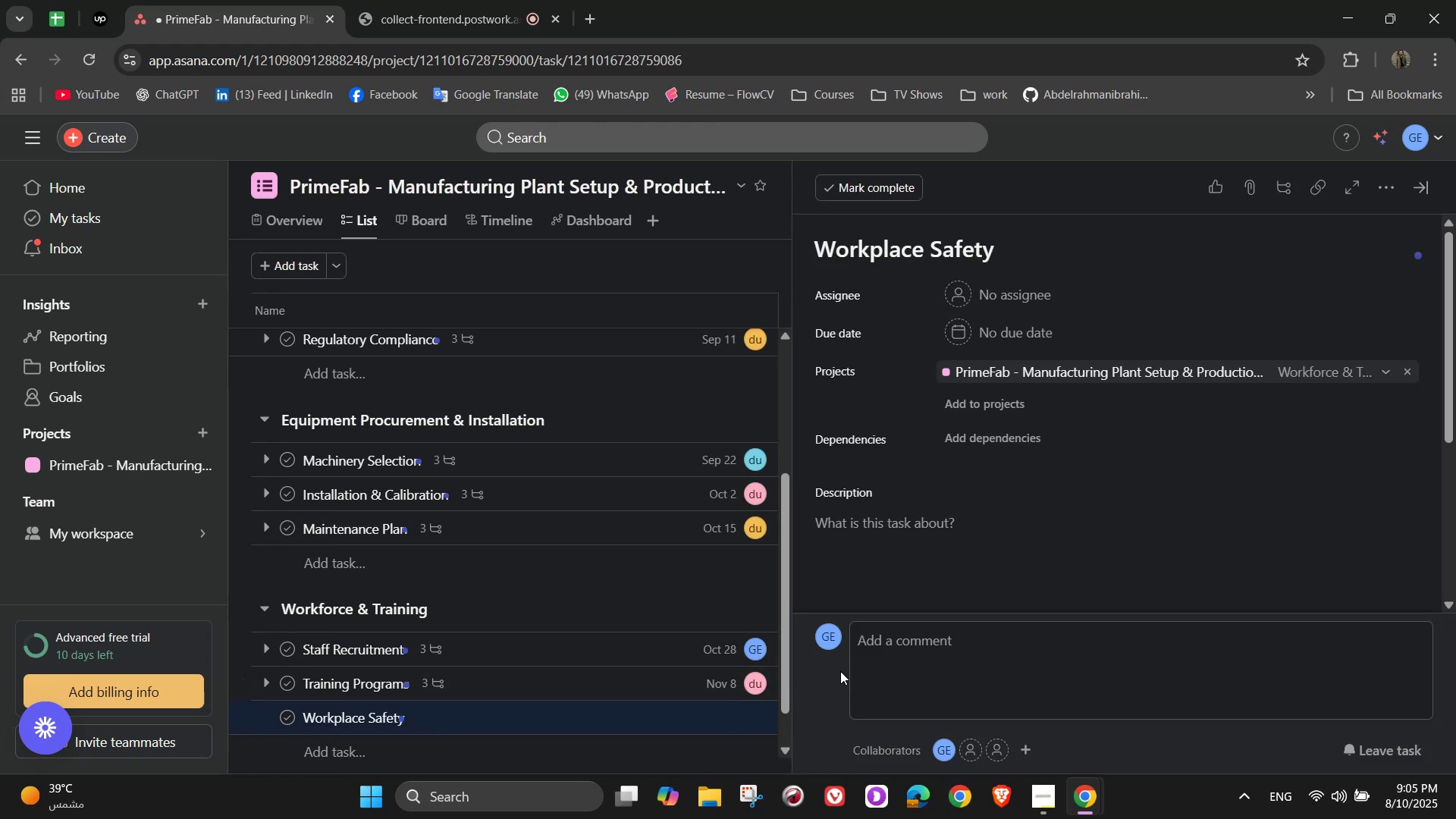 
wait(7.0)
 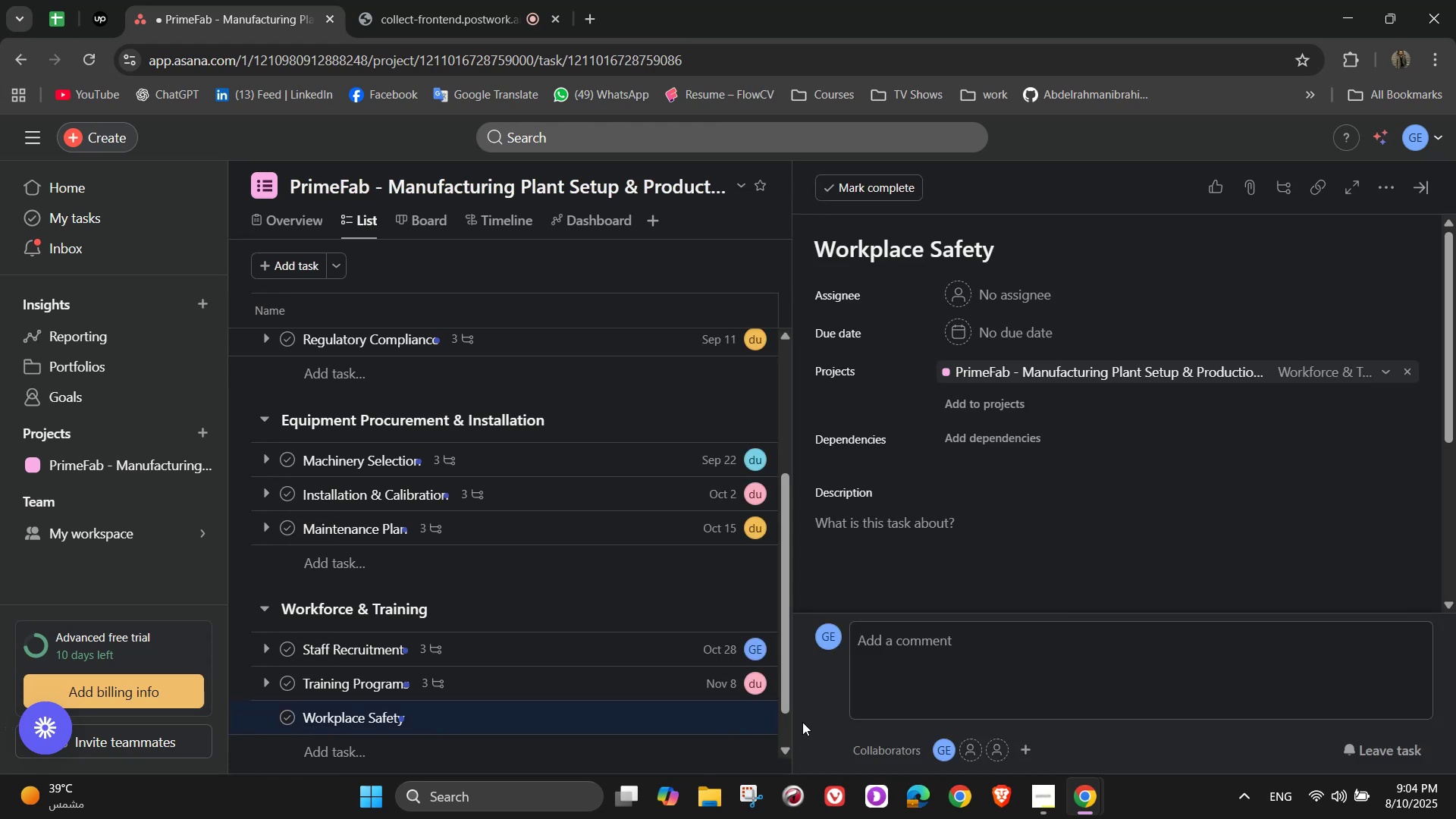 
left_click([1033, 298])
 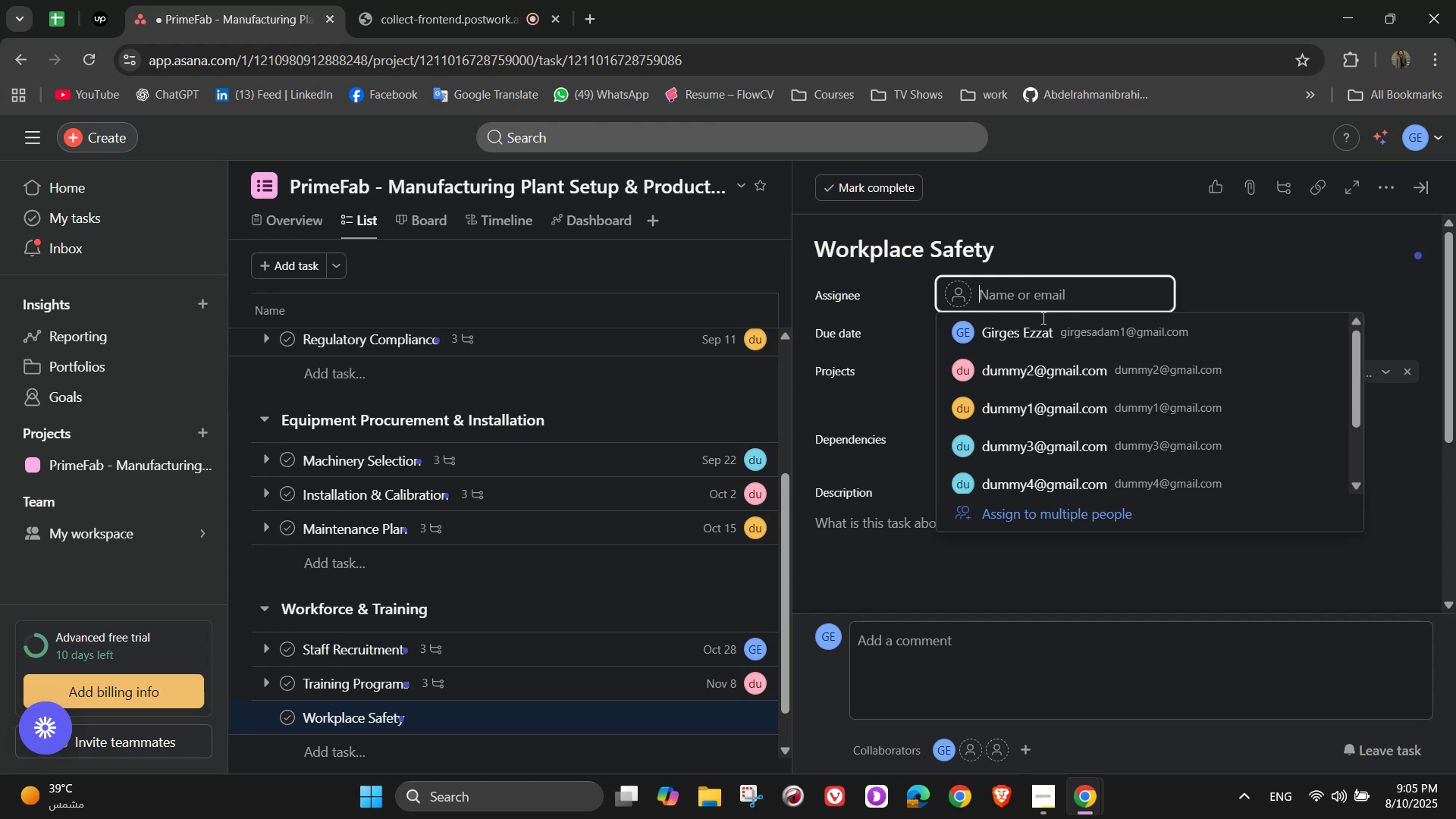 
left_click([1037, 422])
 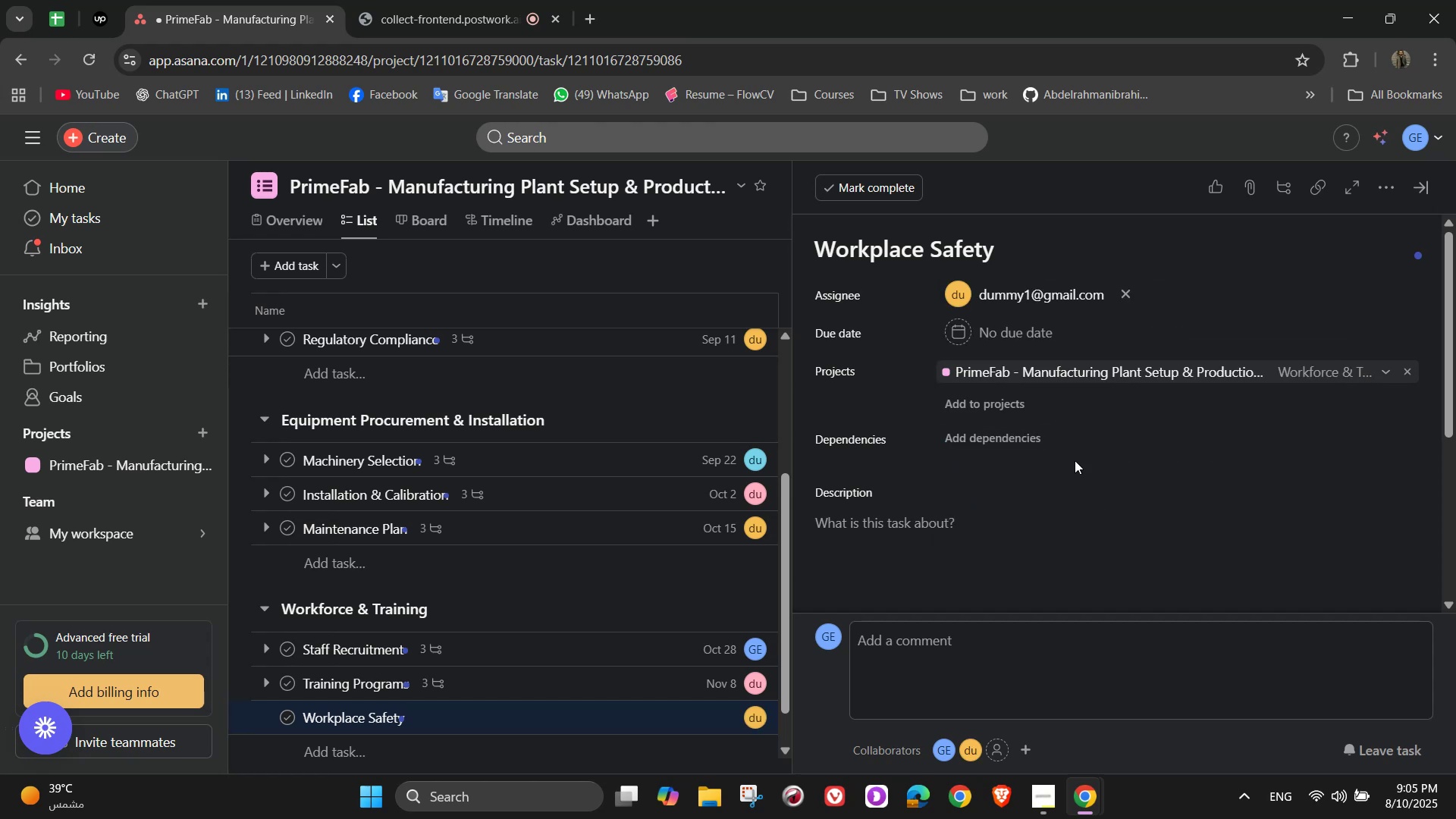 
left_click([1015, 327])
 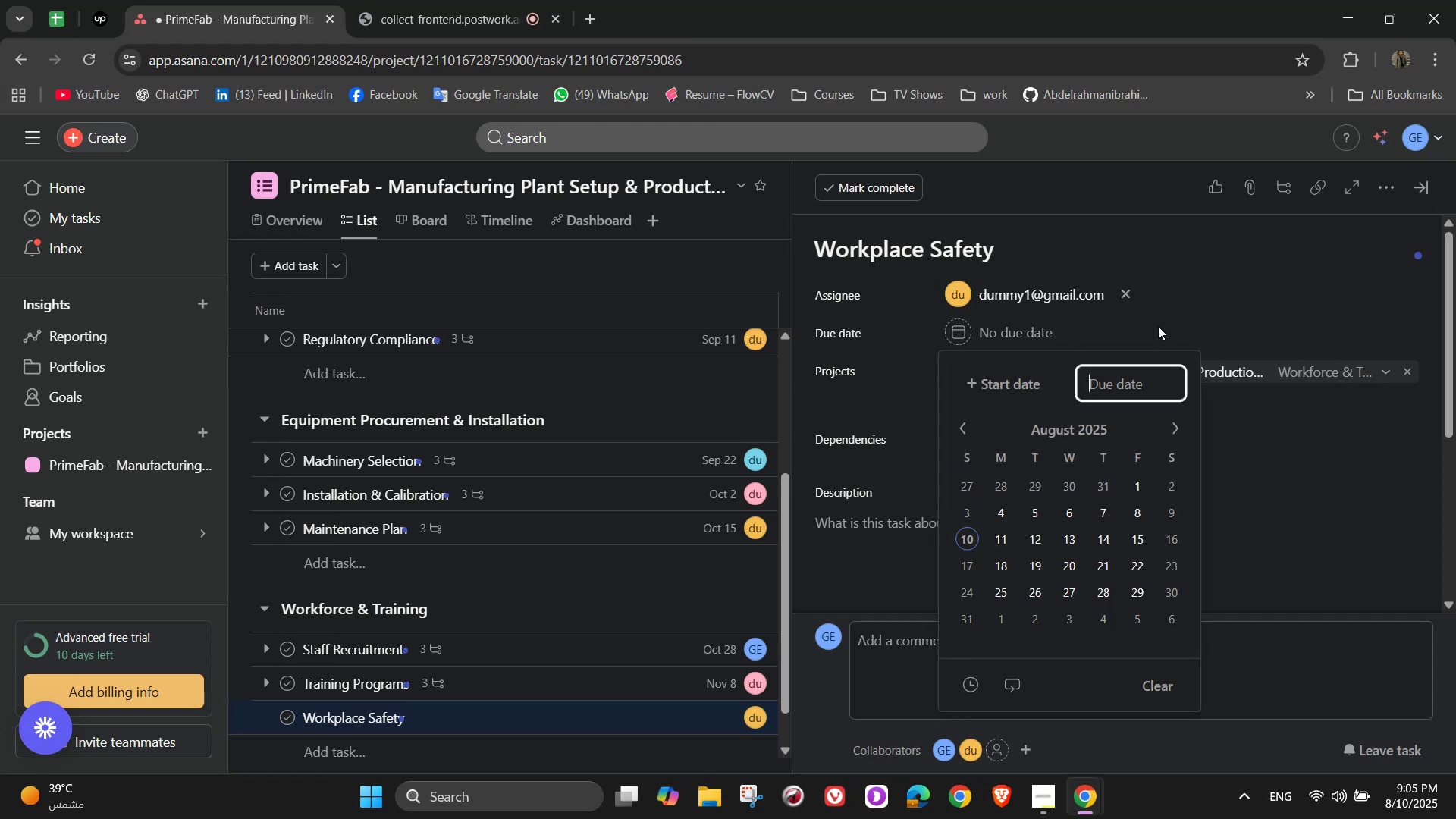 
wait(6.02)
 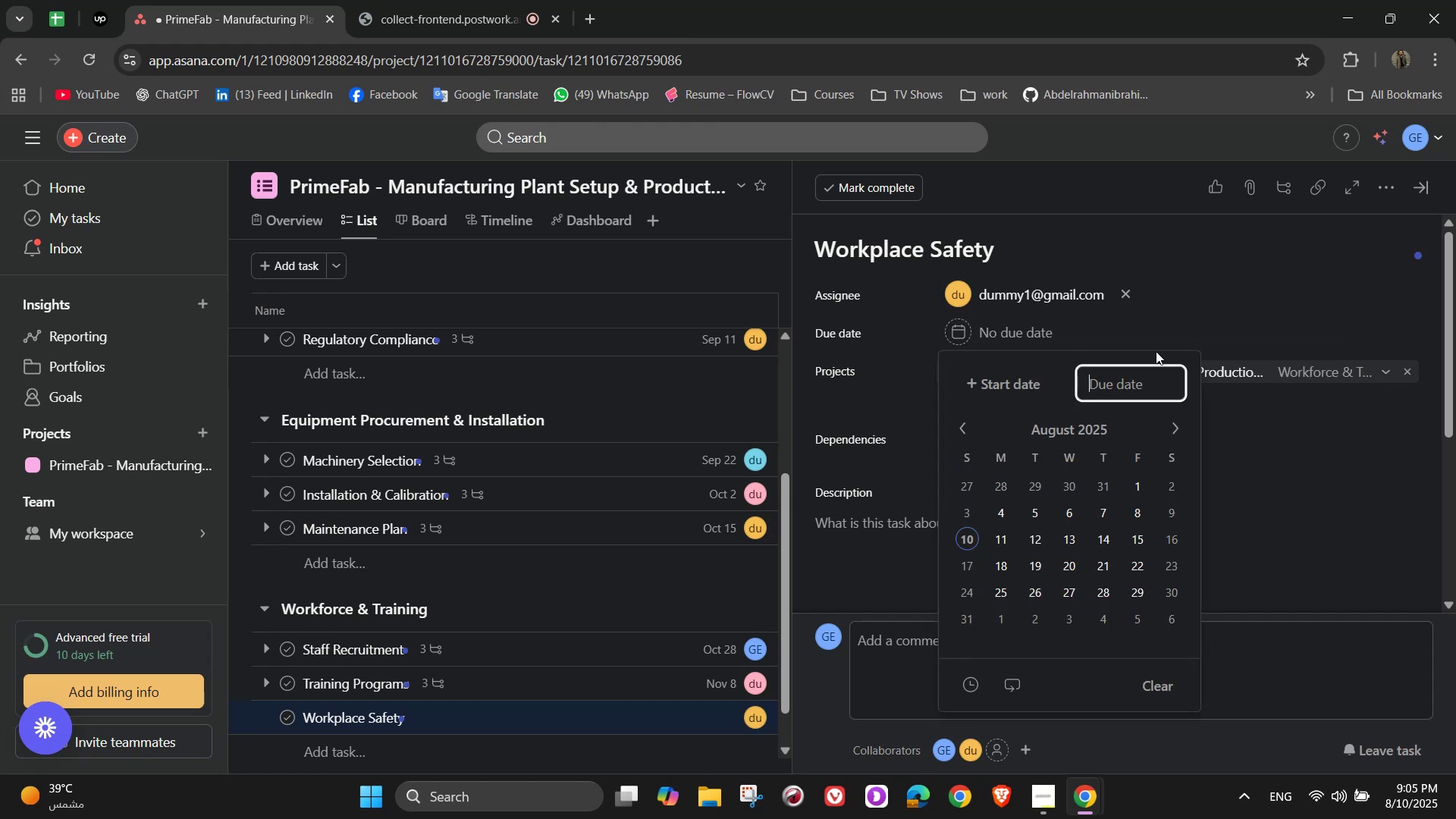 
double_click([1170, 434])
 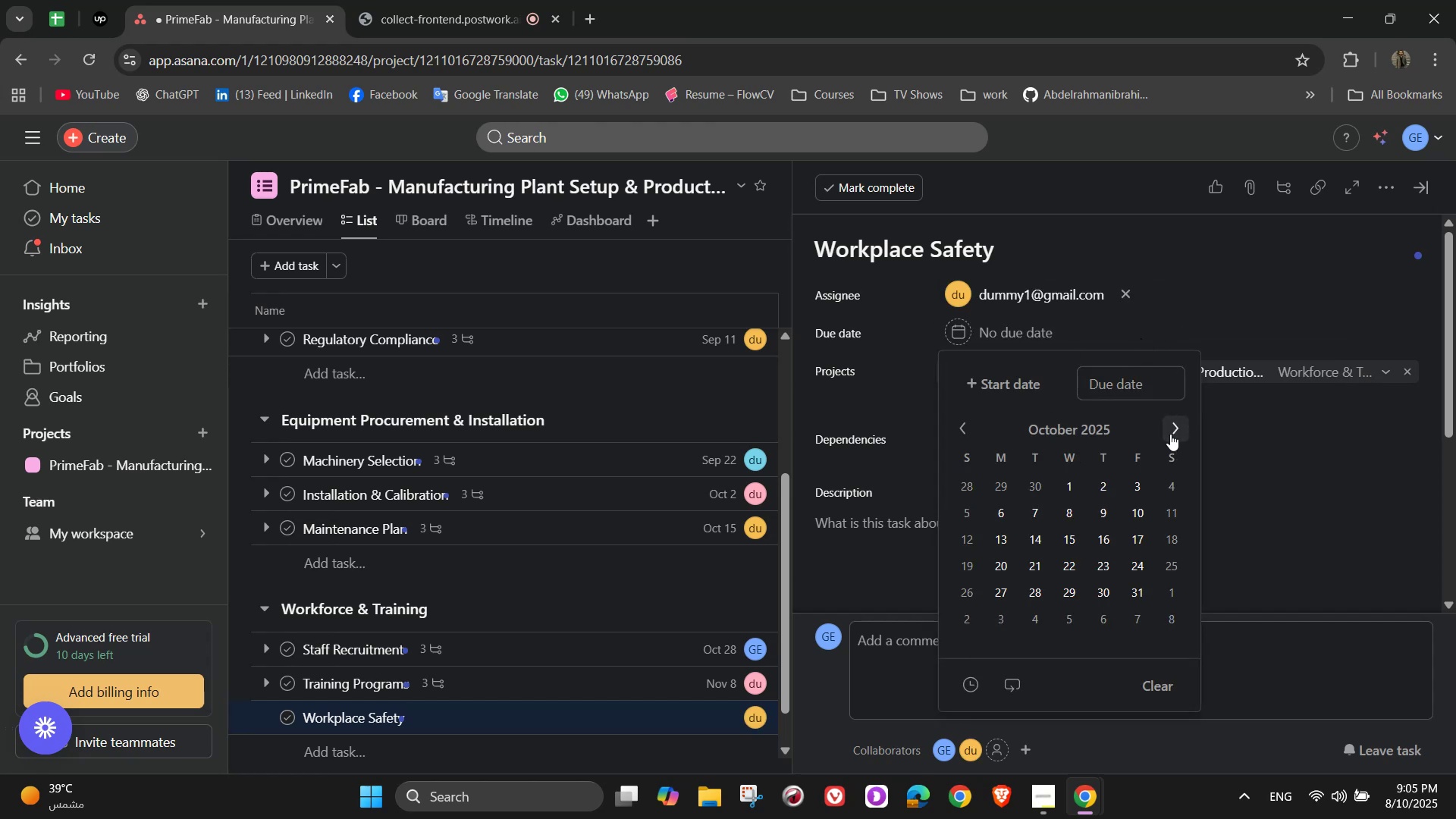 
triple_click([1170, 434])
 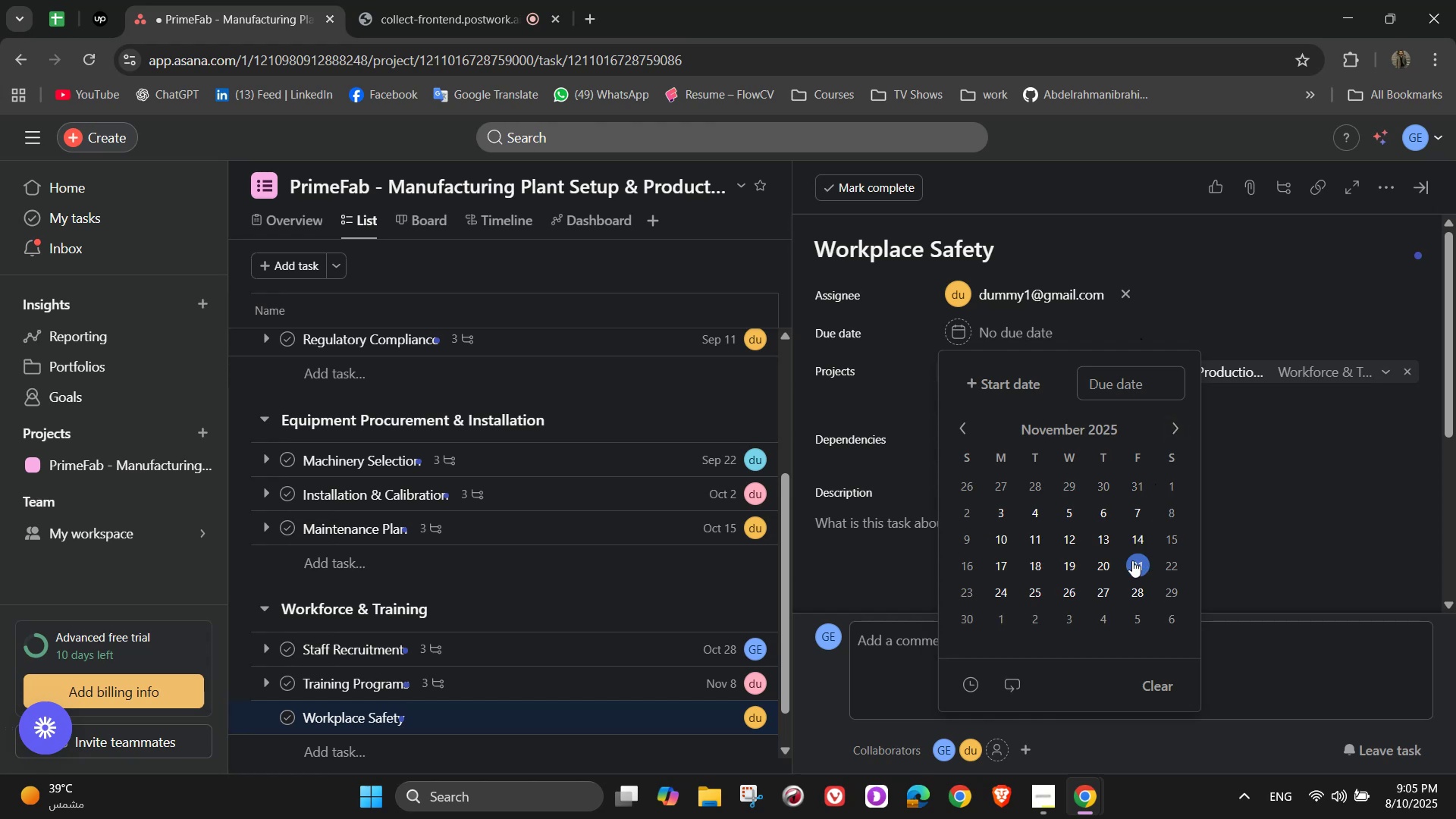 
left_click([1101, 560])
 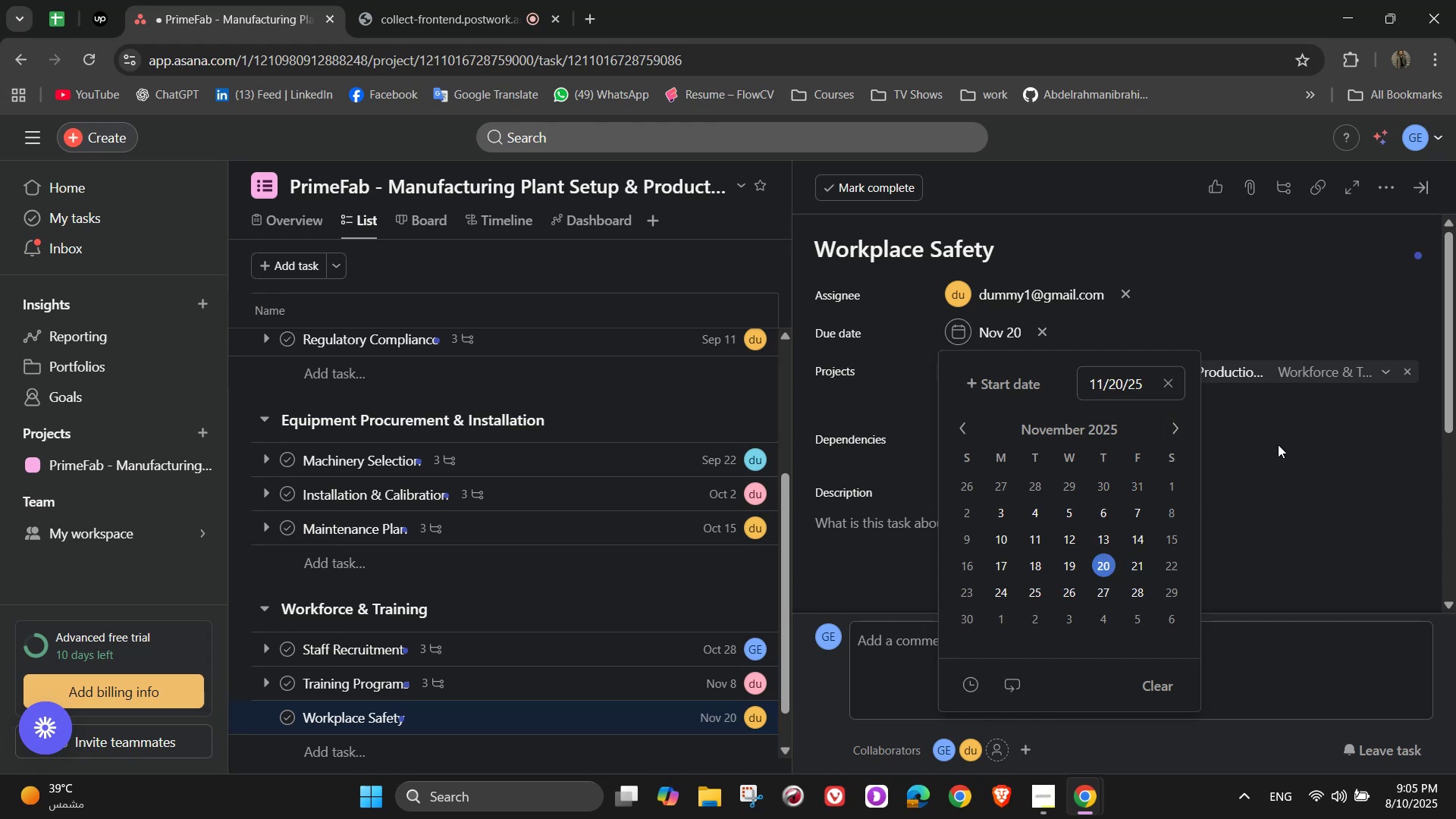 
left_click([1278, 444])
 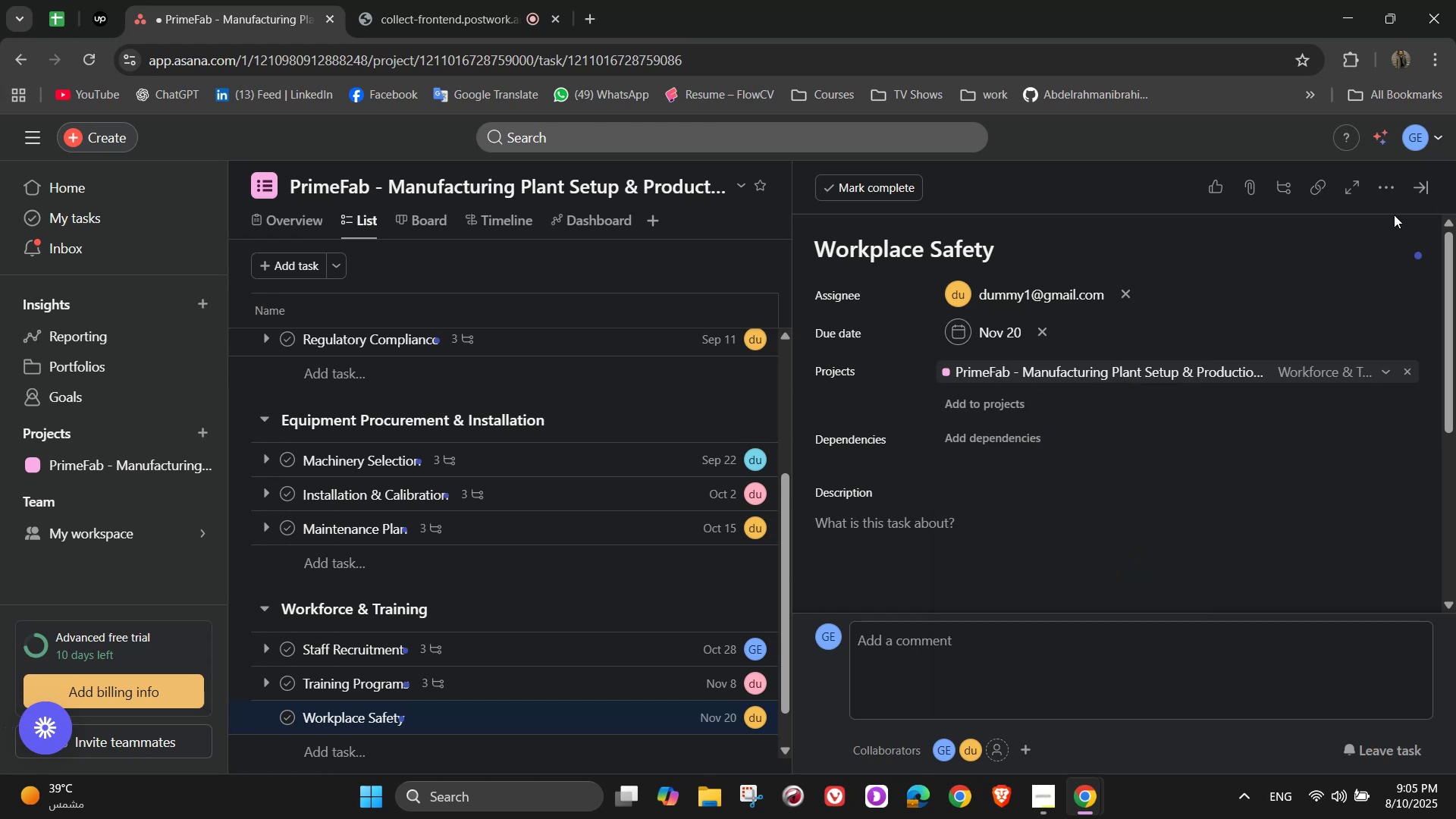 
left_click([1391, 195])
 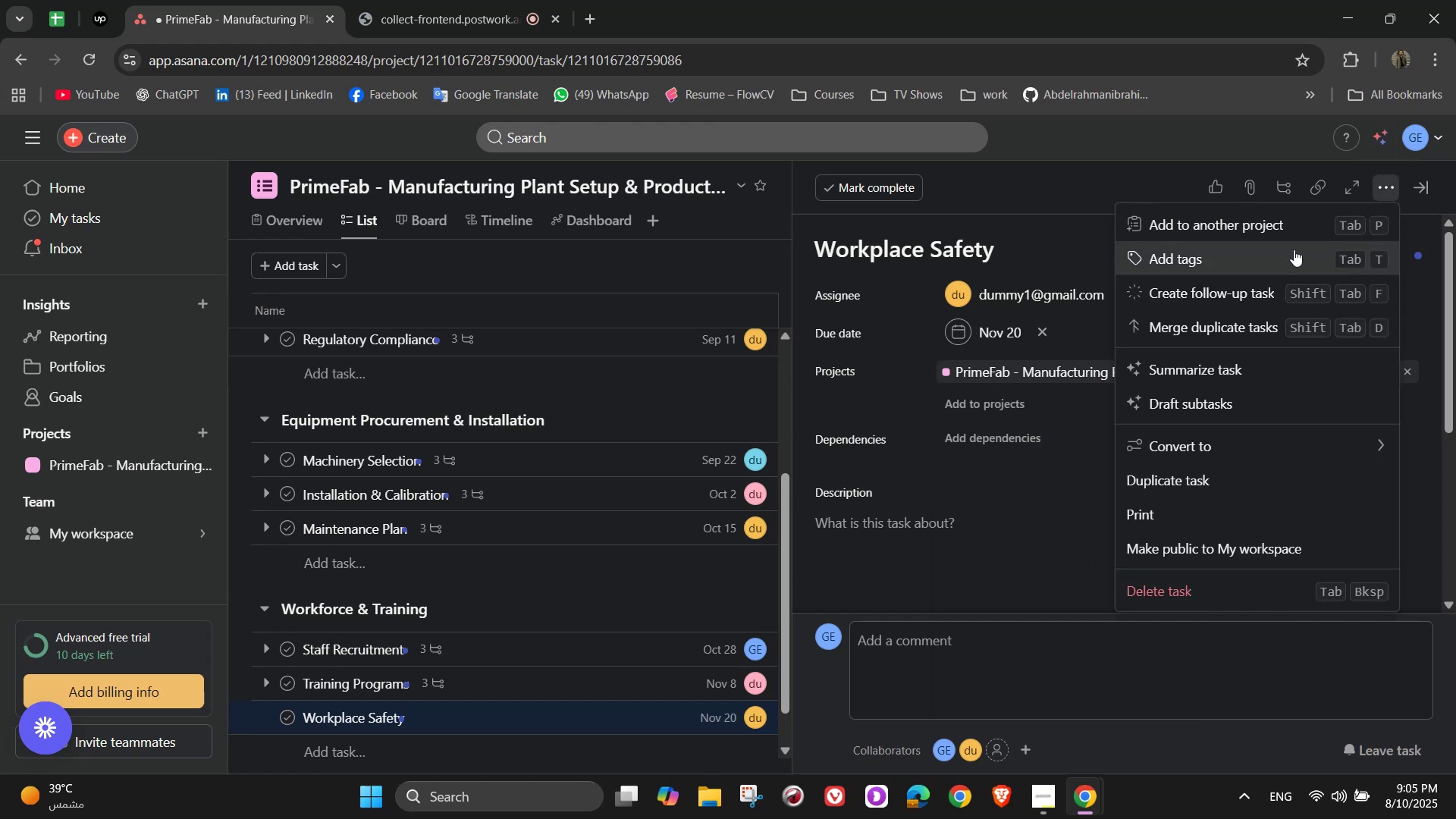 
left_click([1292, 249])
 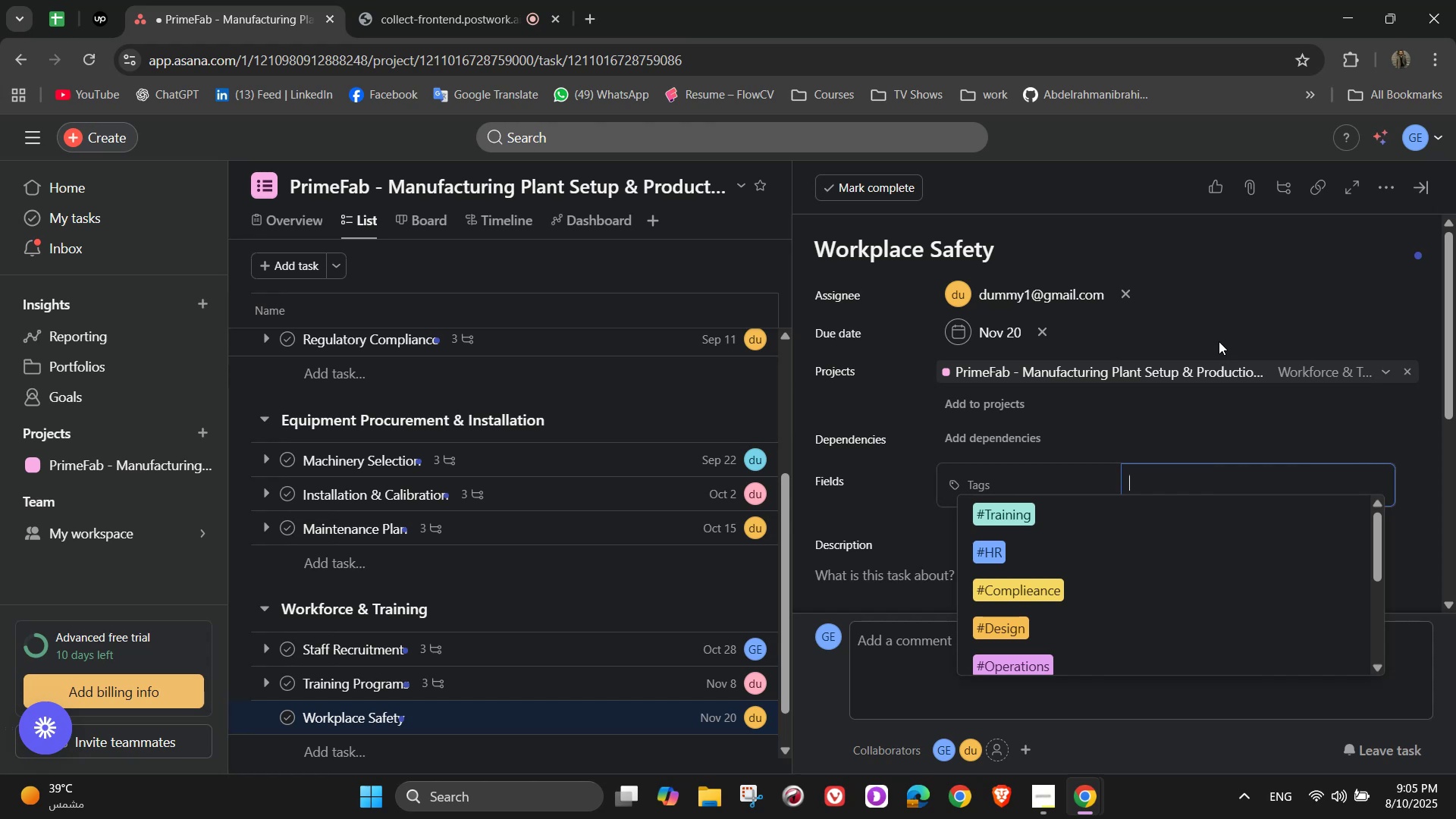 
key(S)
 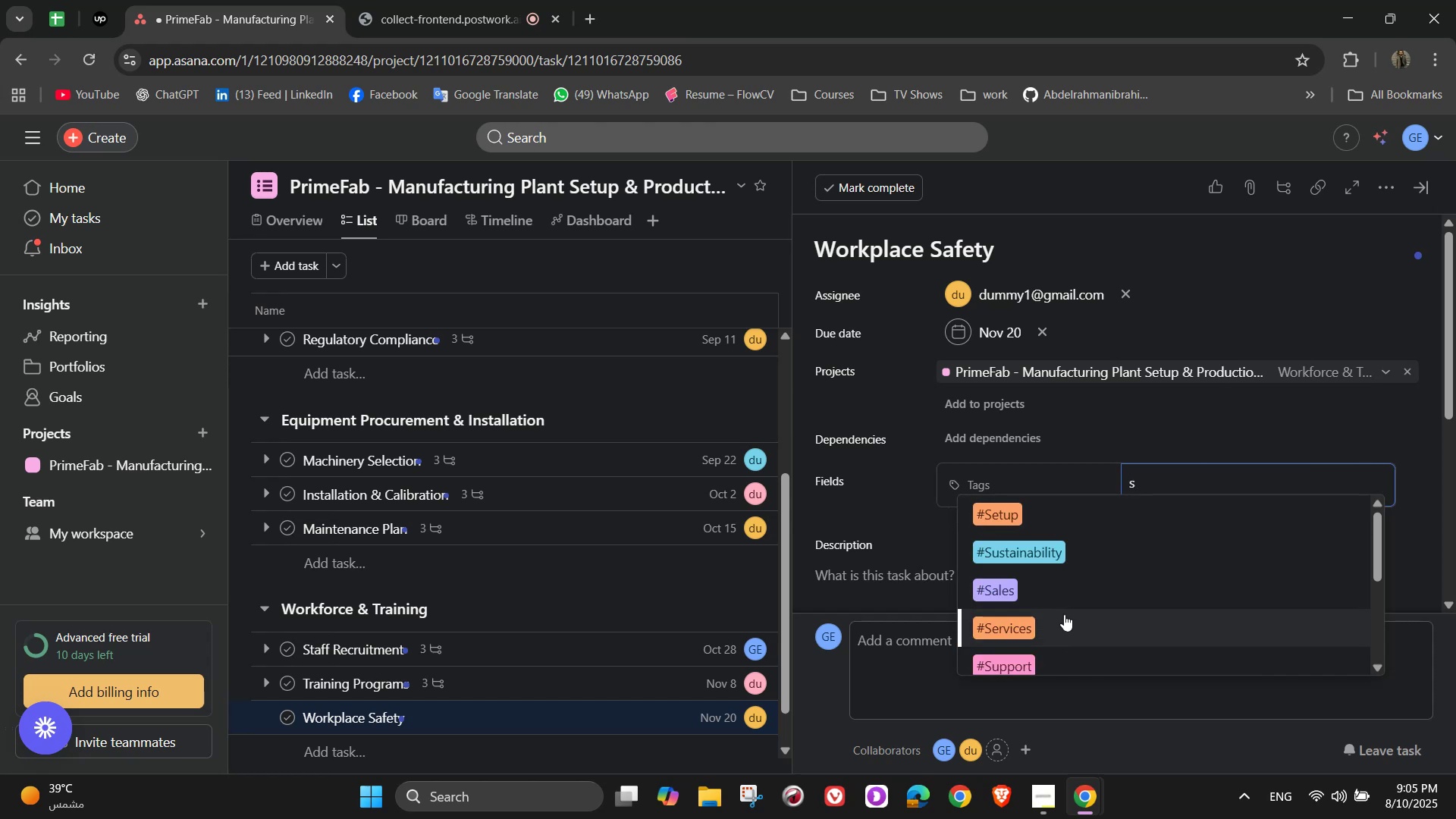 
scroll: coordinate [1063, 613], scroll_direction: down, amount: 5.0
 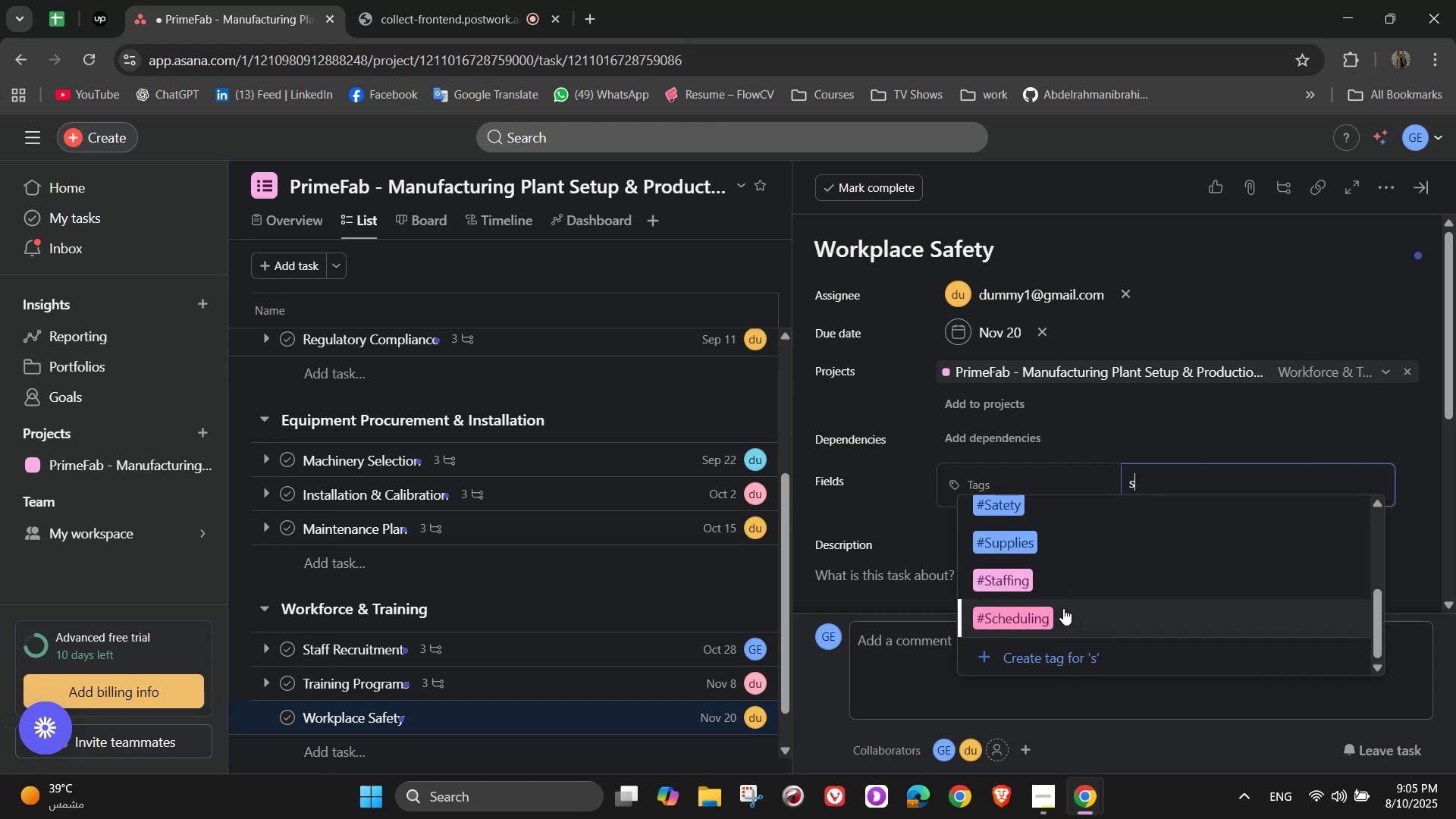 
scroll: coordinate [1065, 577], scroll_direction: up, amount: 5.0
 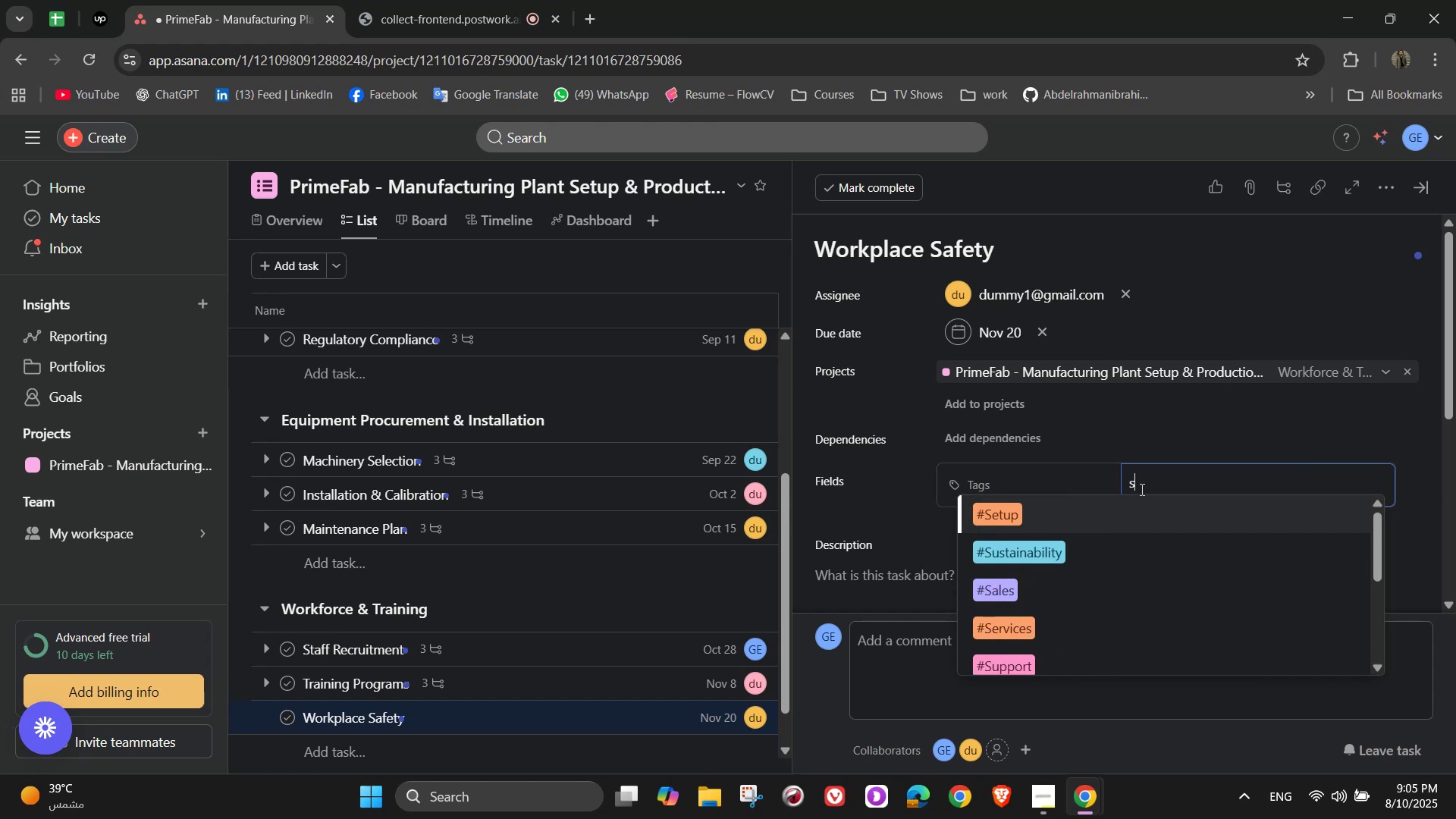 
left_click_drag(start_coordinate=[1141, 489], to_coordinate=[1091, 488])
 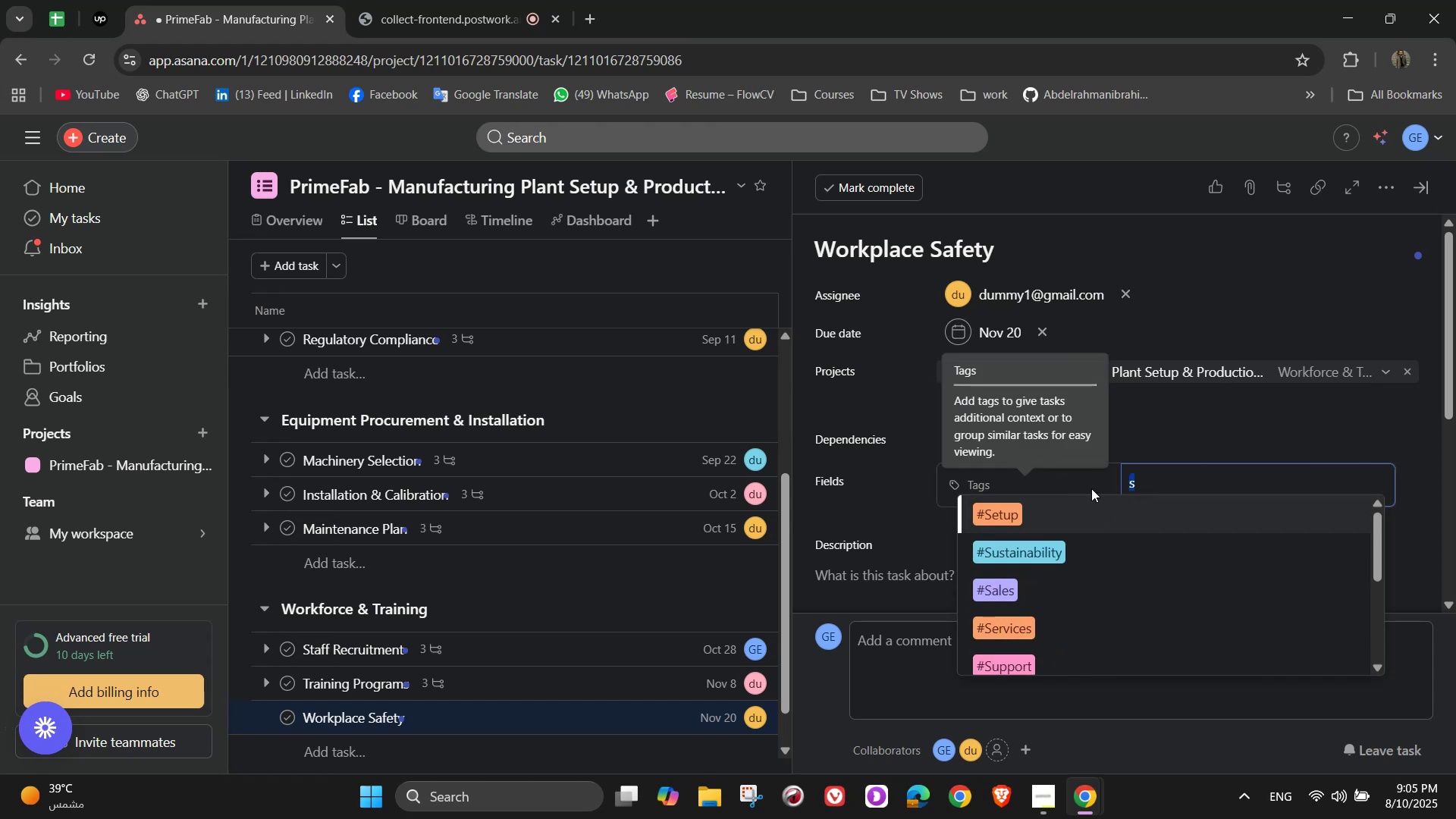 
key(Shift+3)
 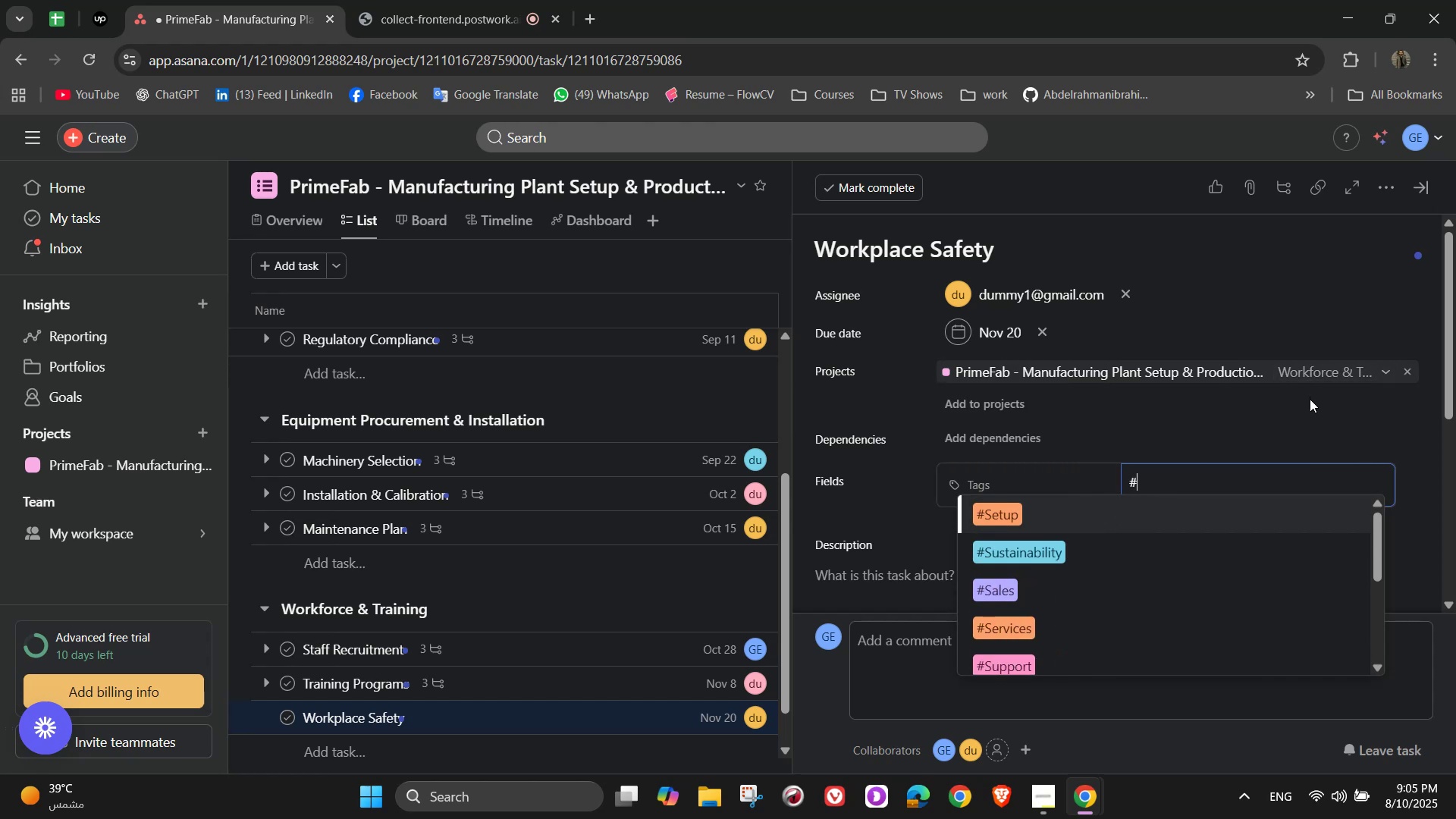 
key(Control+Shift+ControlLeft)
 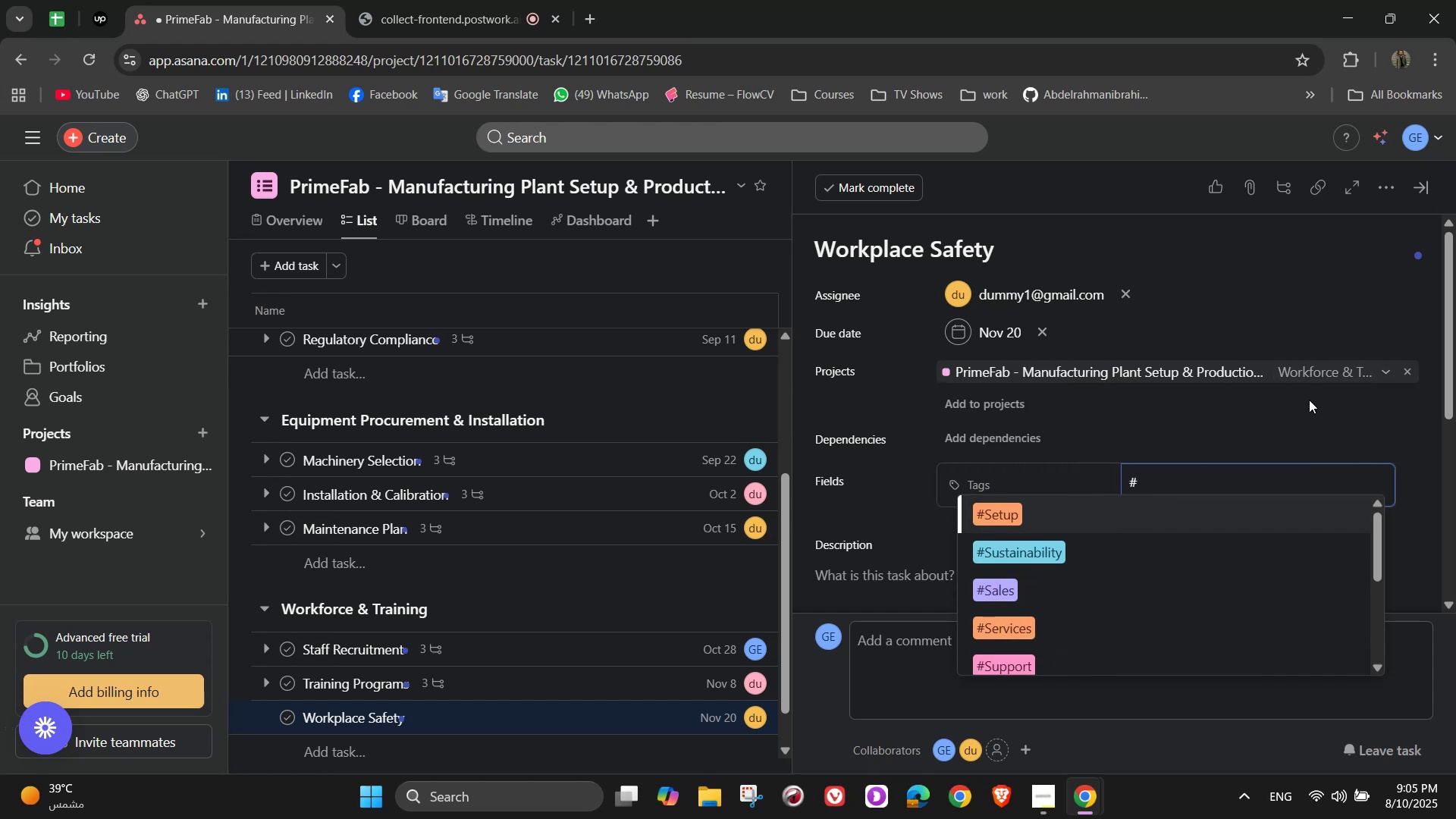 
type(Safety)
 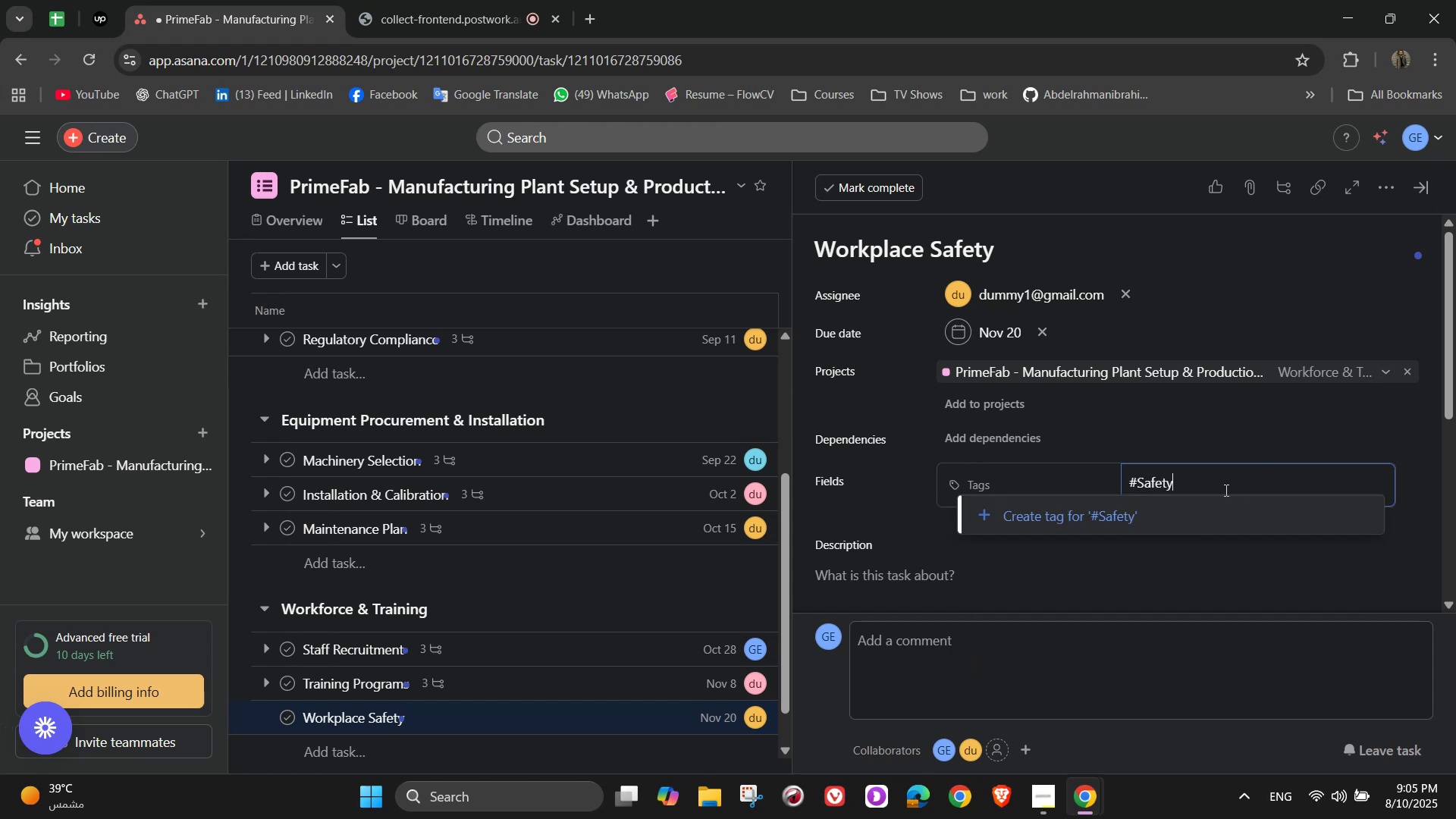 
left_click([1222, 510])
 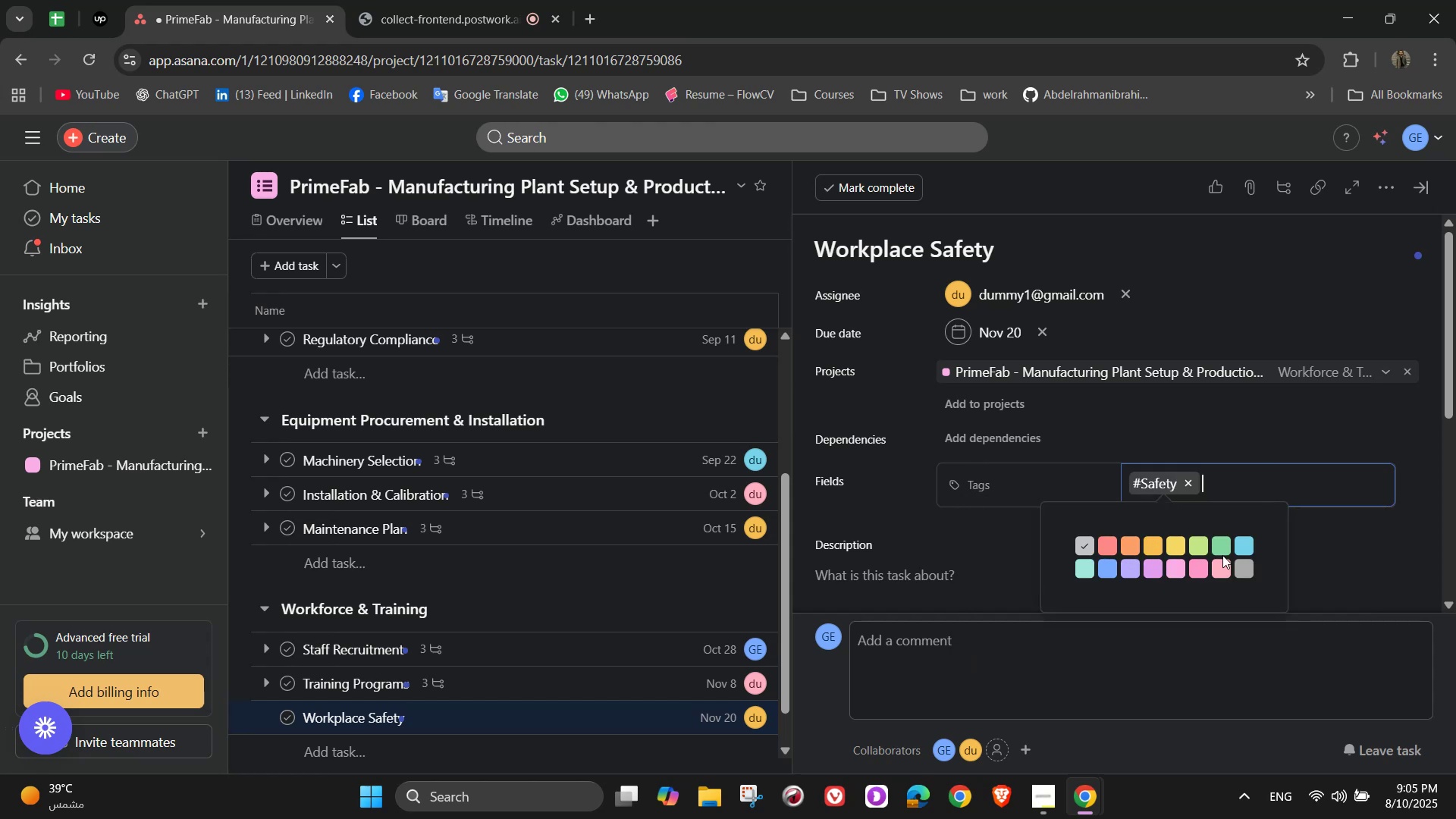 
double_click([1202, 570])
 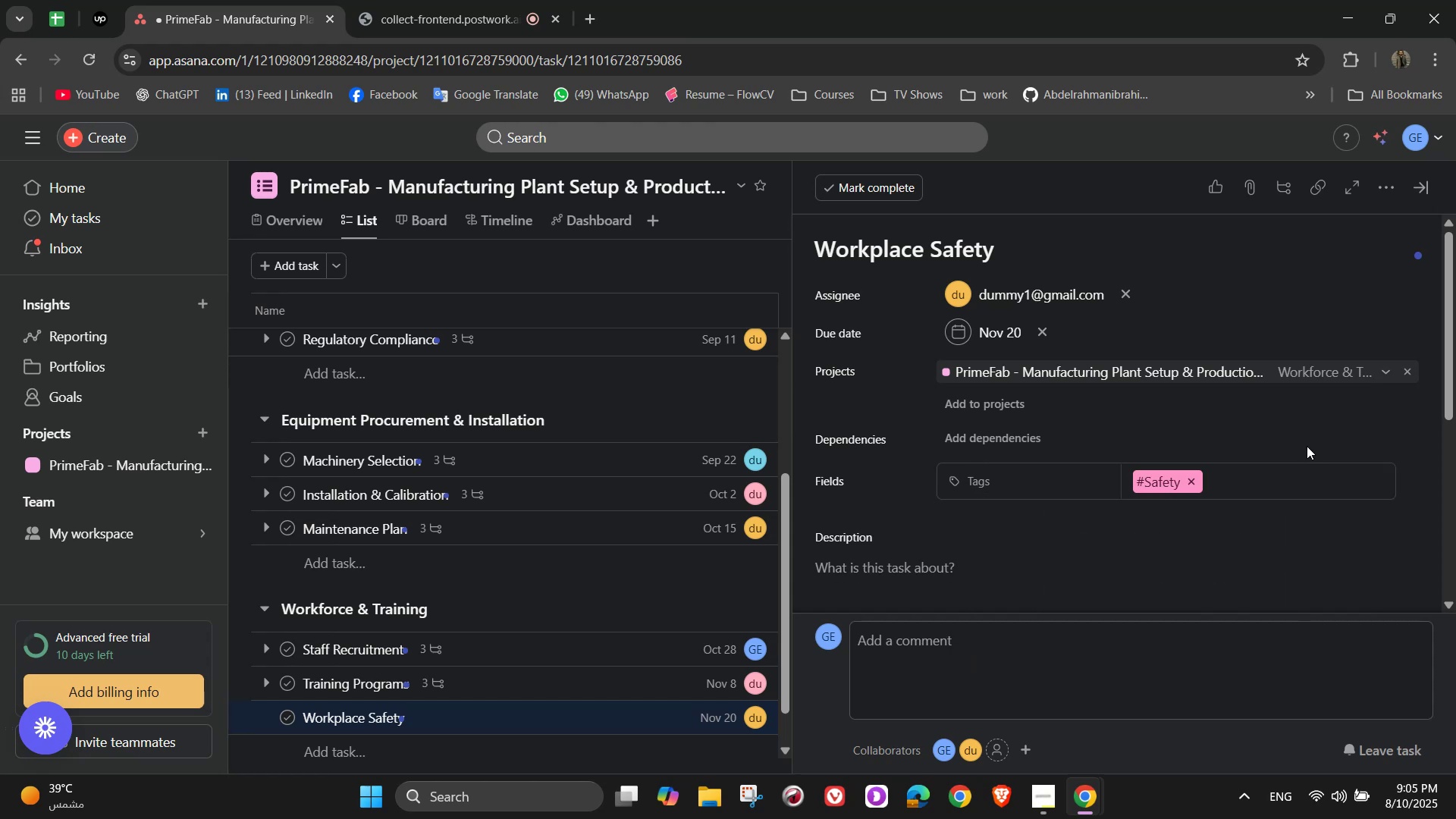 
scroll: coordinate [1275, 468], scroll_direction: down, amount: 1.0
 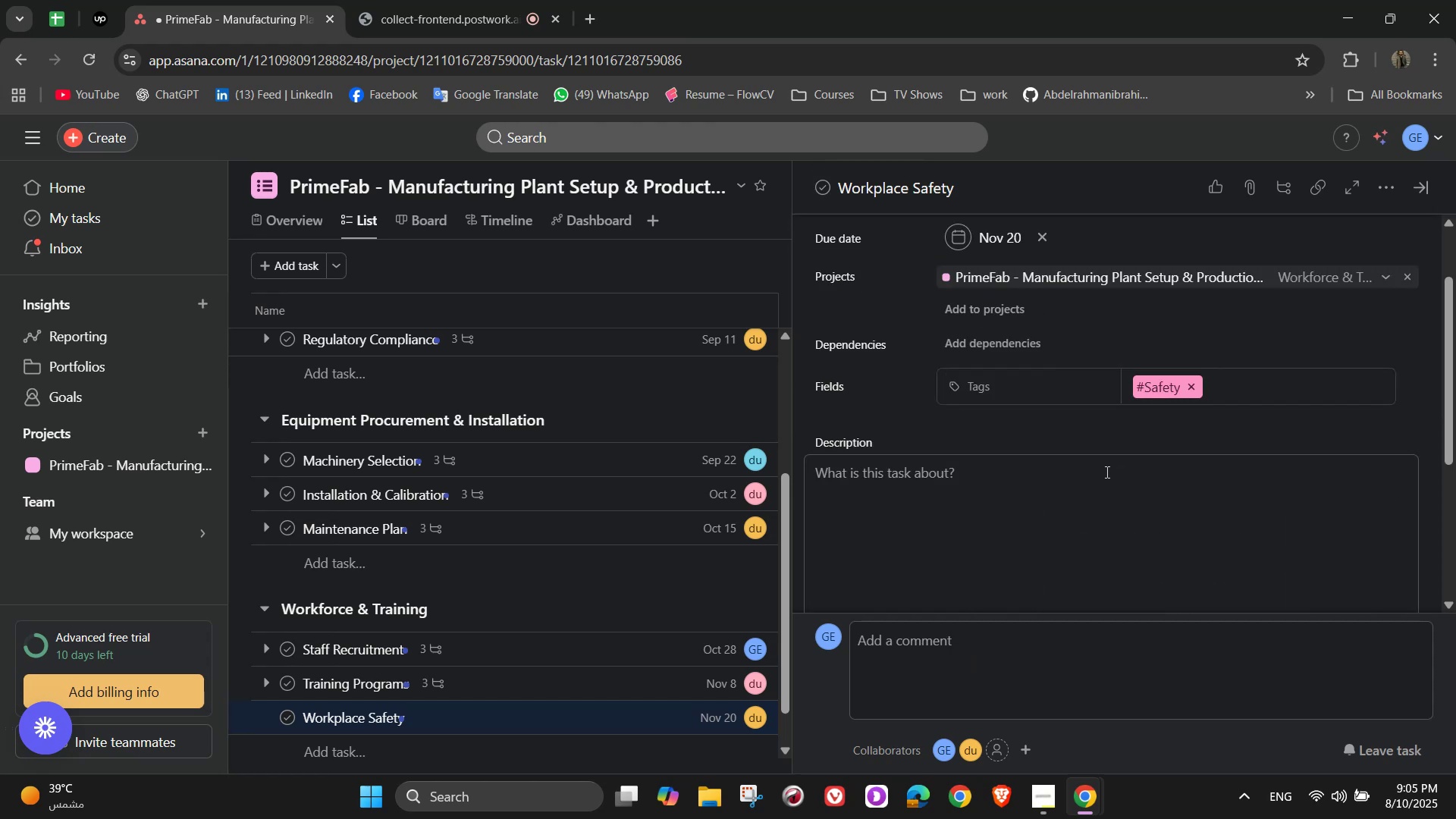 
left_click([1113, 490])
 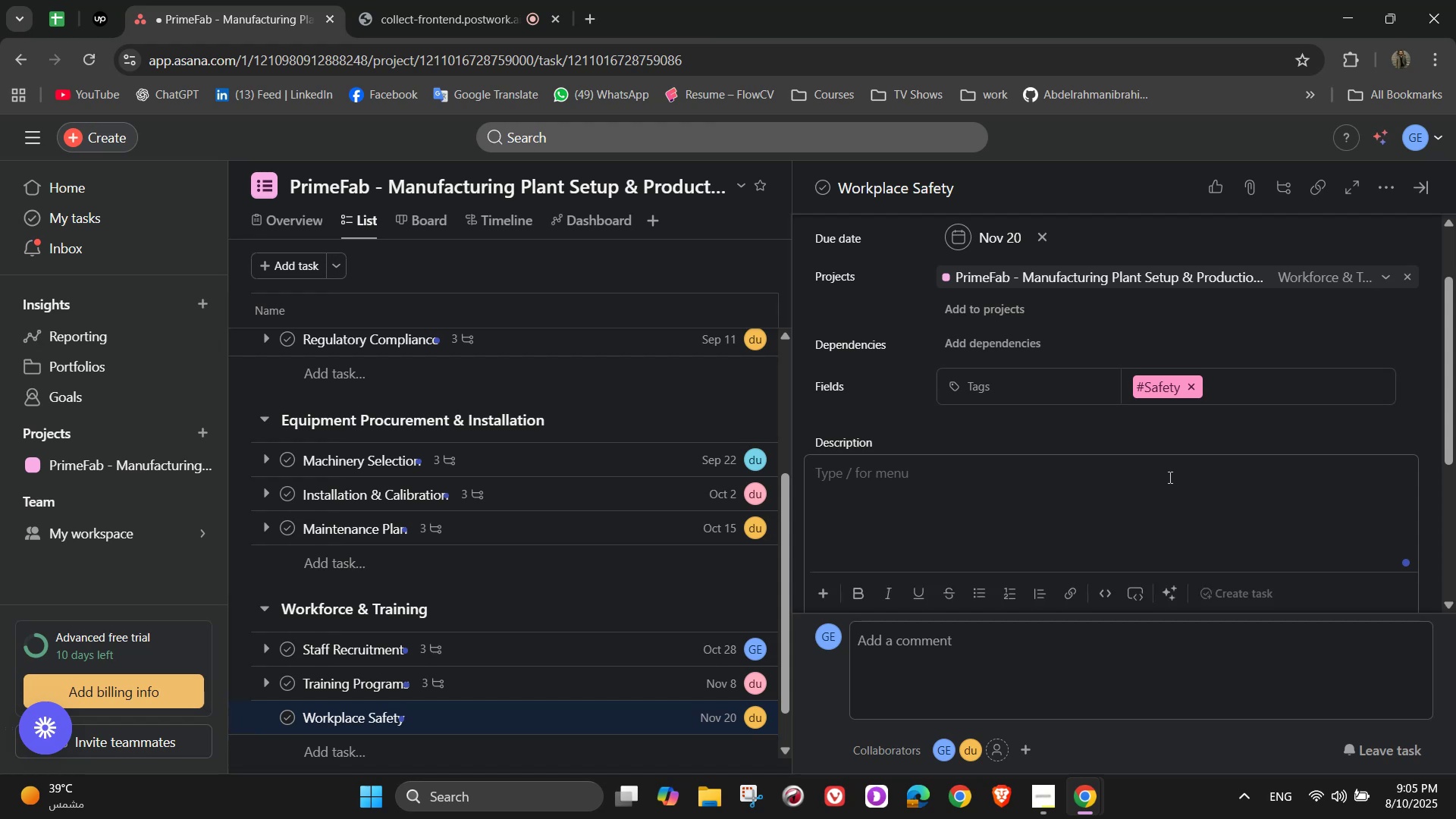 
type(Maintain)
 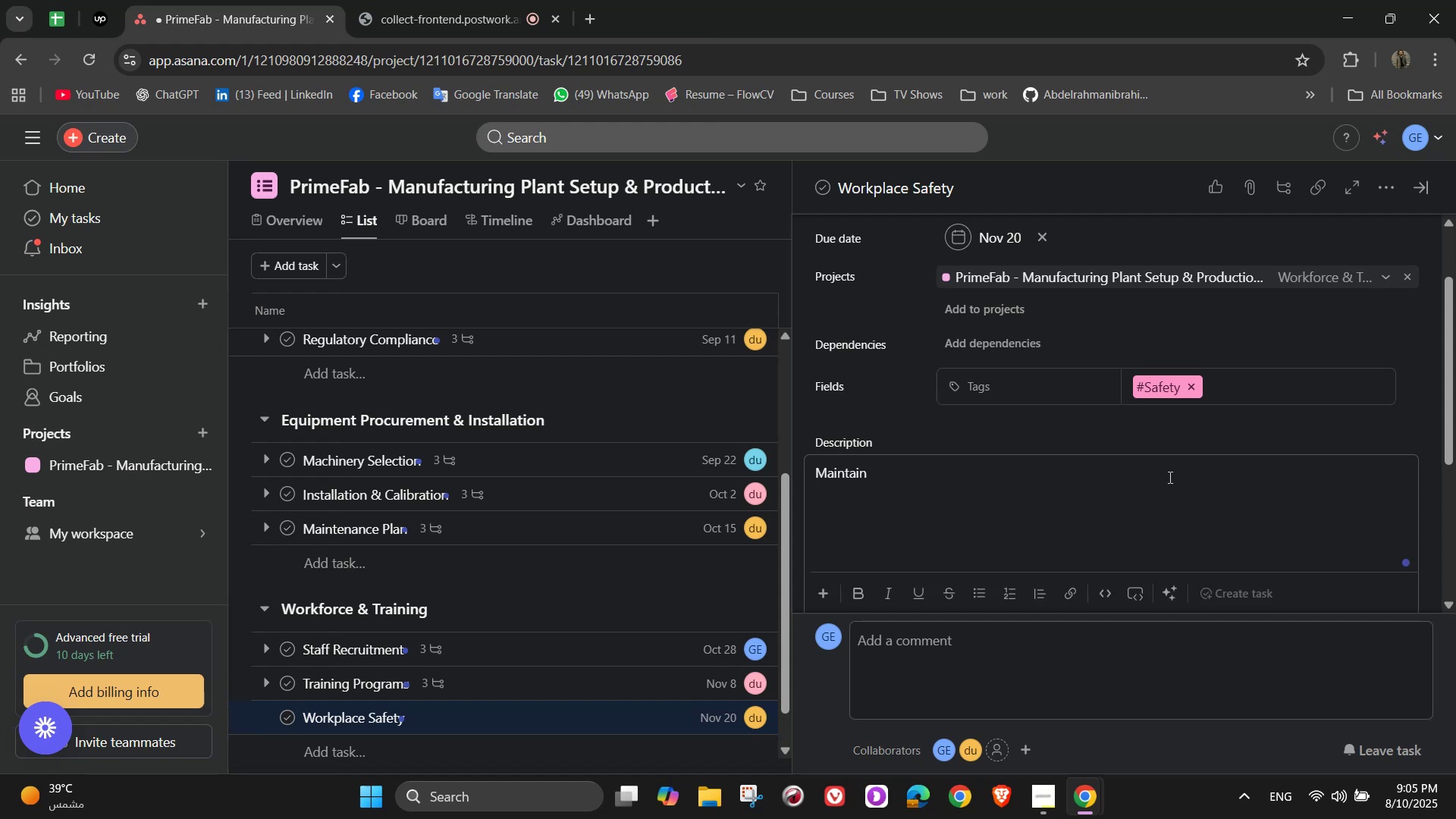 
type( a hazard)
 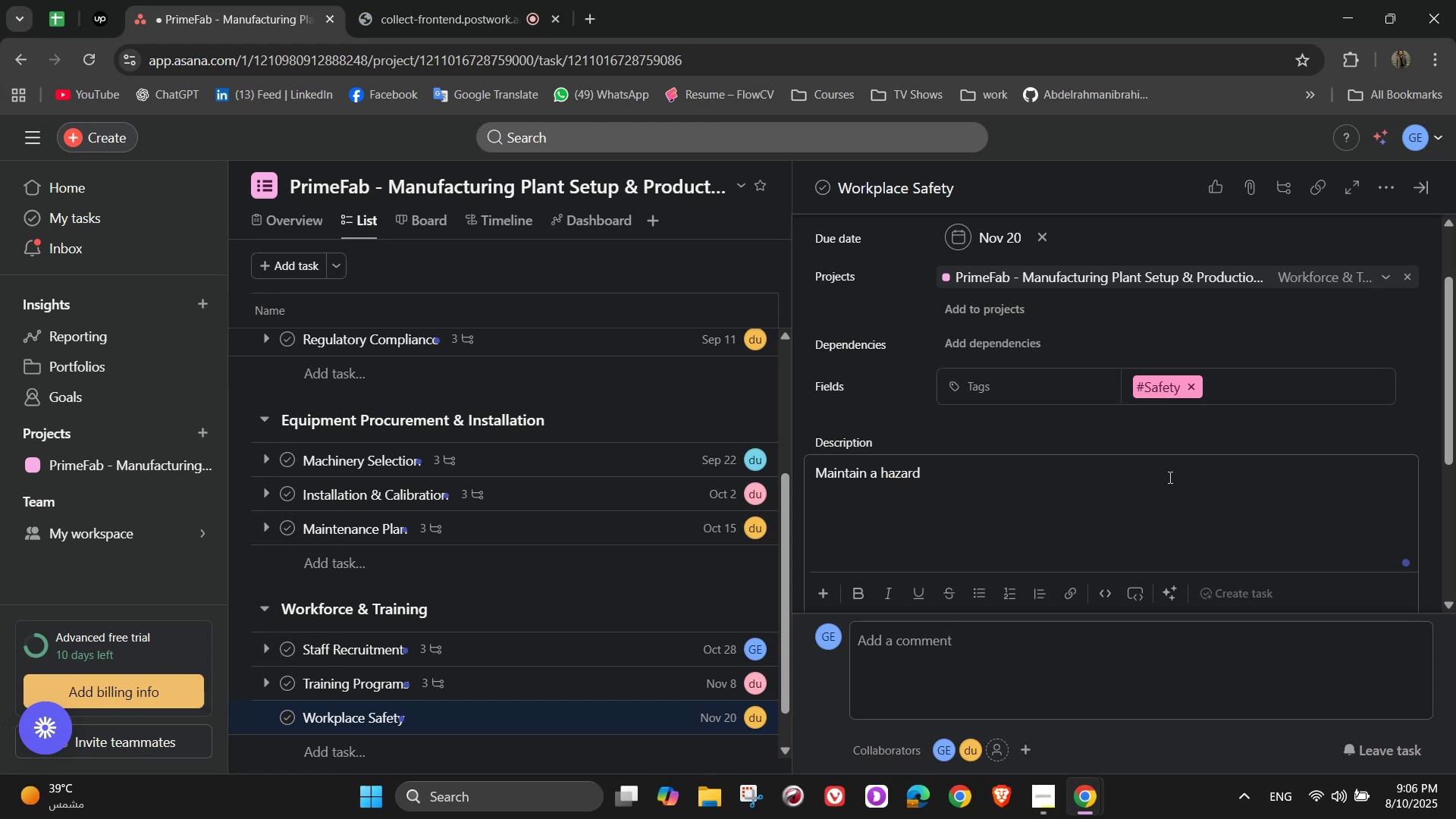 
wait(5.35)
 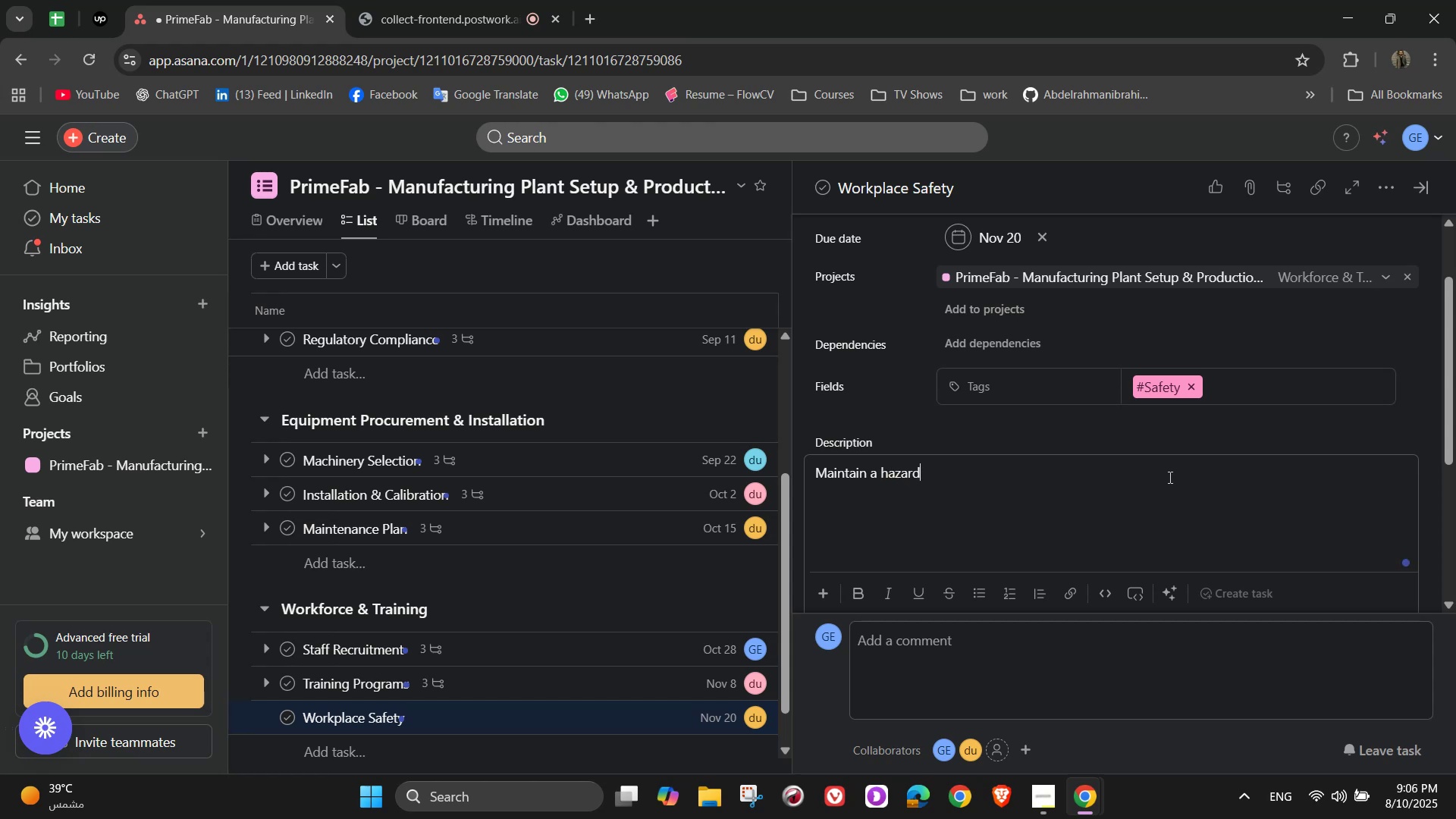 
type(-free)
 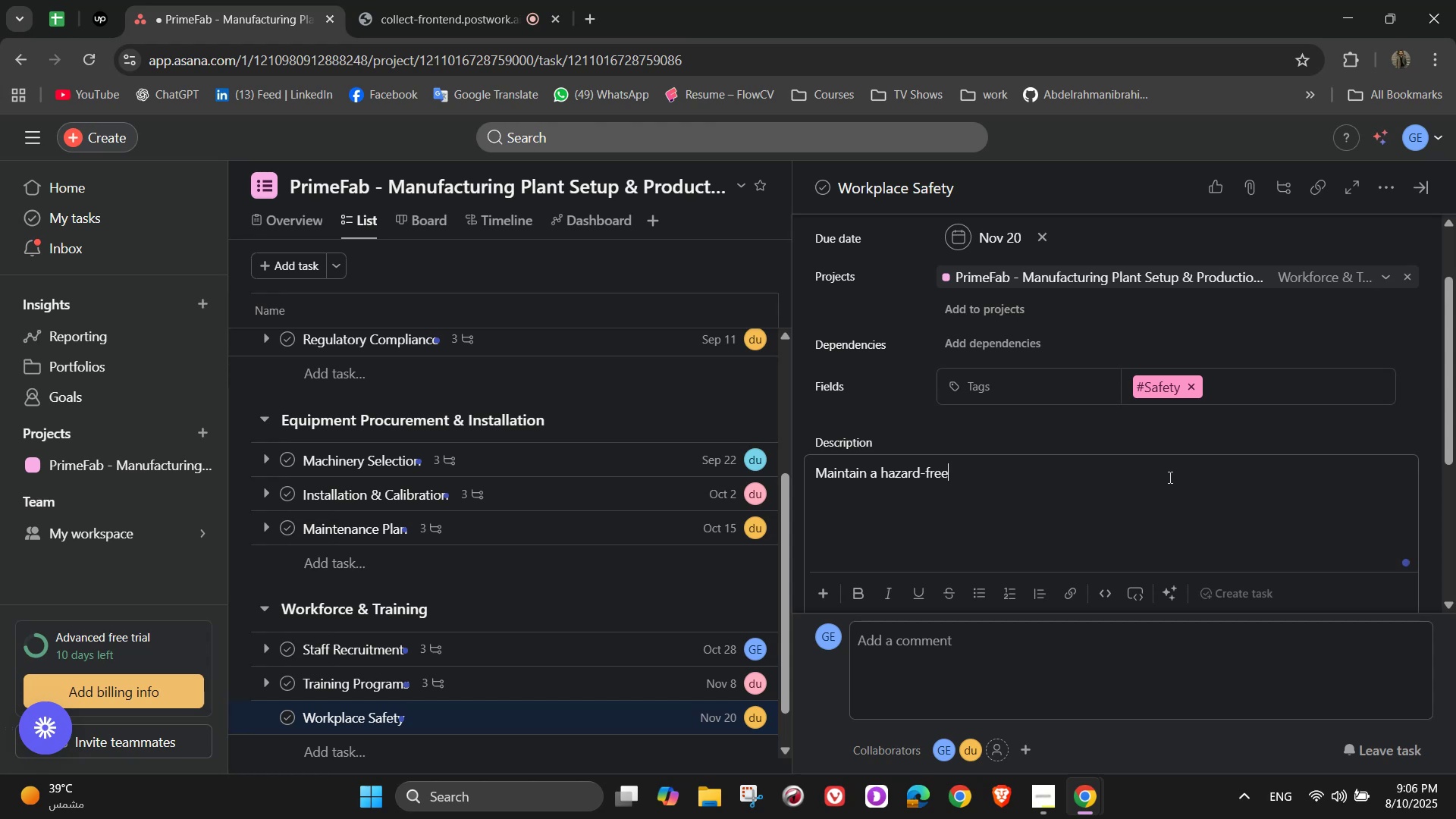 
type( environment)
 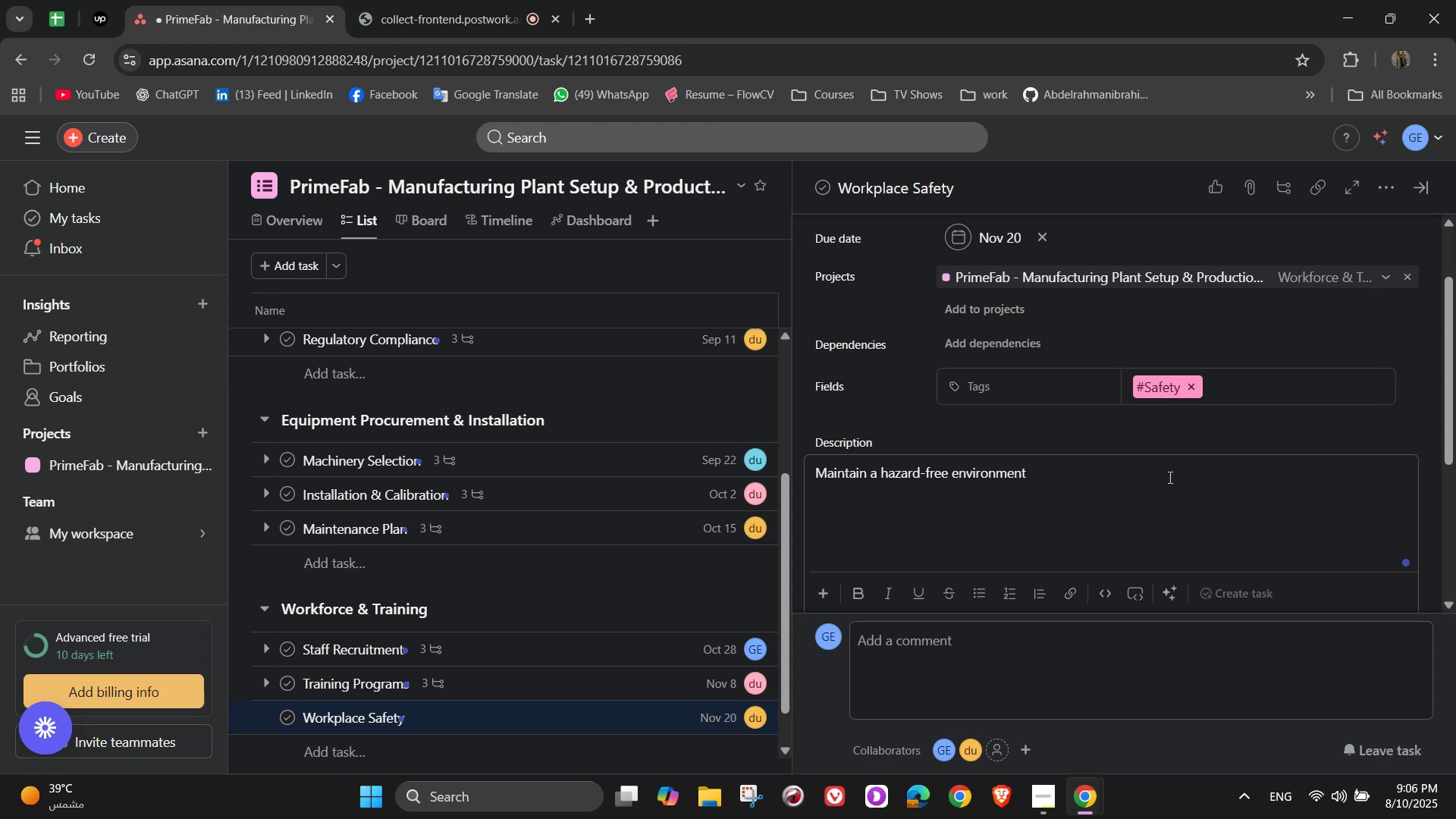 
scroll: coordinate [1130, 494], scroll_direction: down, amount: 3.0
 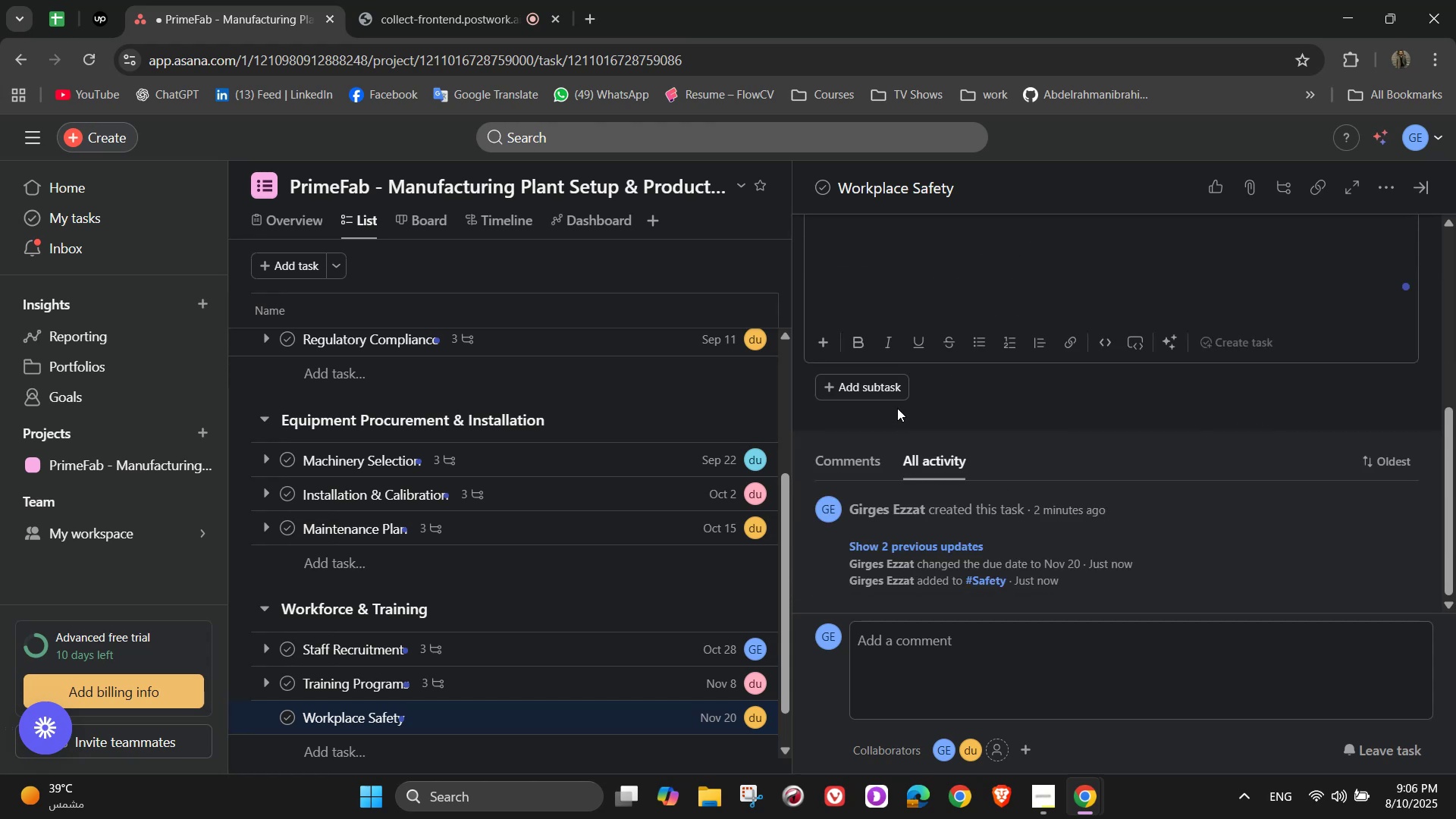 
left_click([878, 388])
 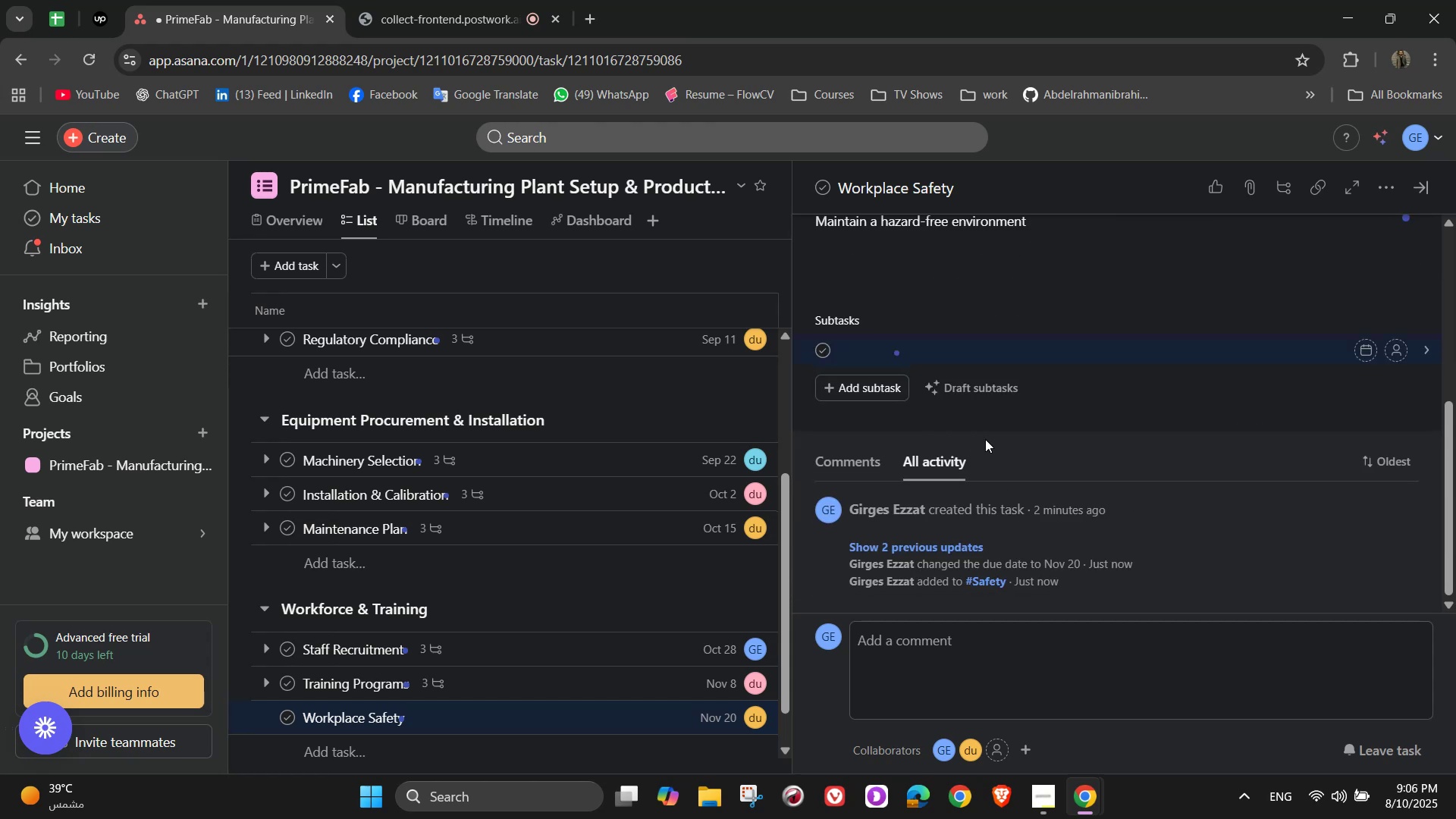 
type(Provide PPE ( )
key(Backspace)
type(helmets, gloves, googles))
 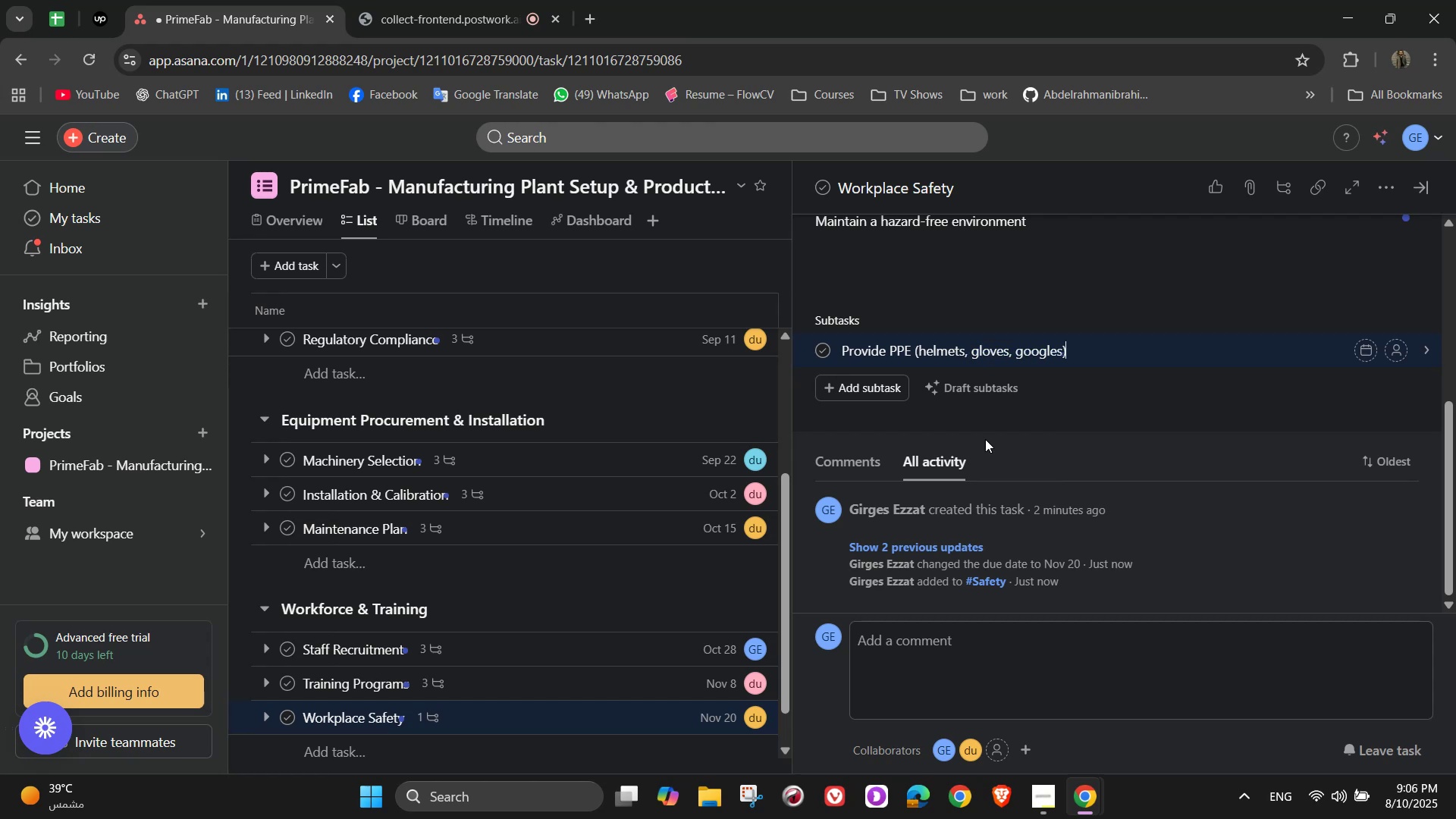 
key(Enter)
 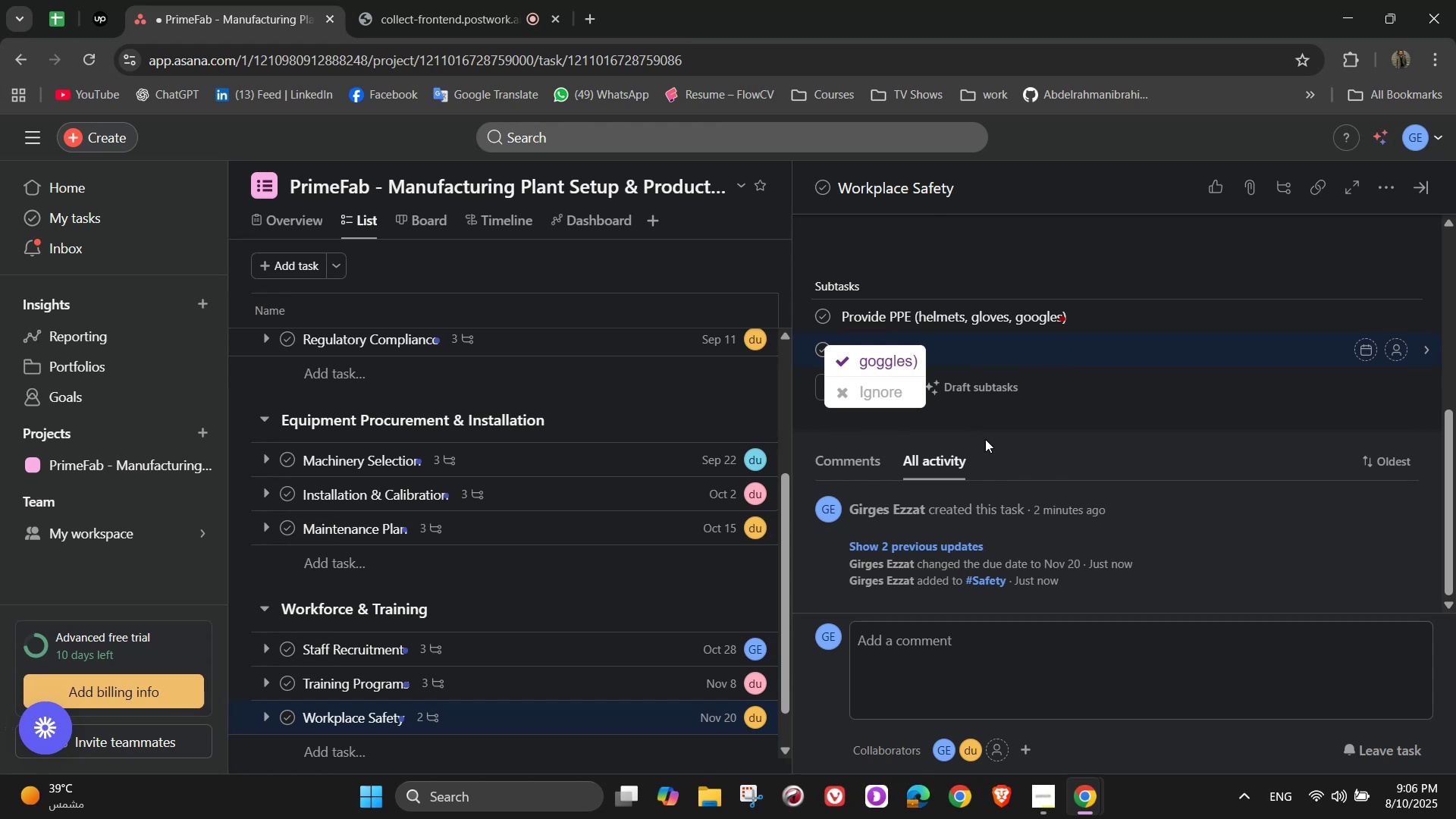 
wait(5.48)
 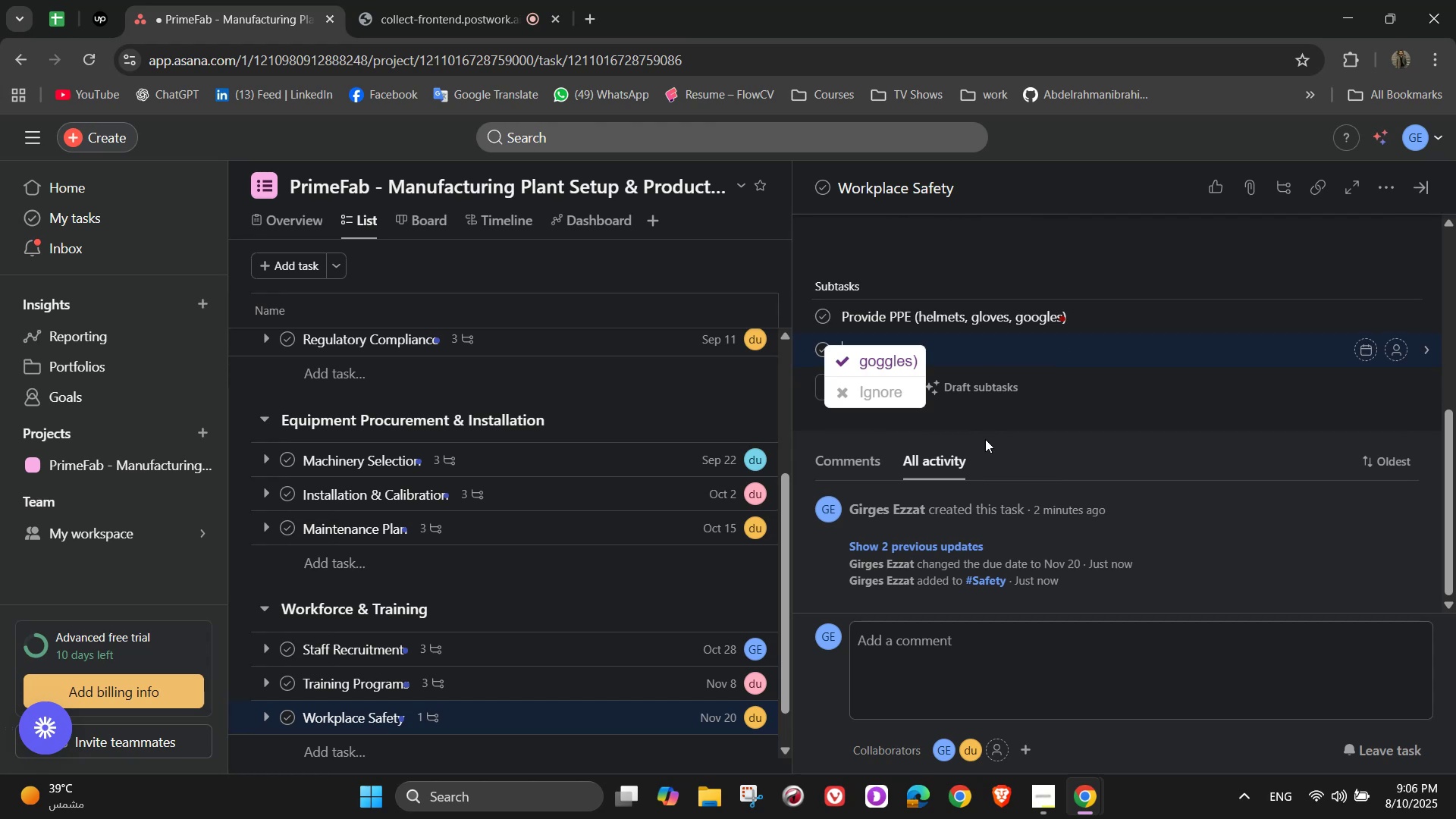 
key(Backspace)
key(Backspace)
key(Backspace)
key(Backspace)
key(Backspace)
key(Backspace)
key(Backspace)
type(ggles))
 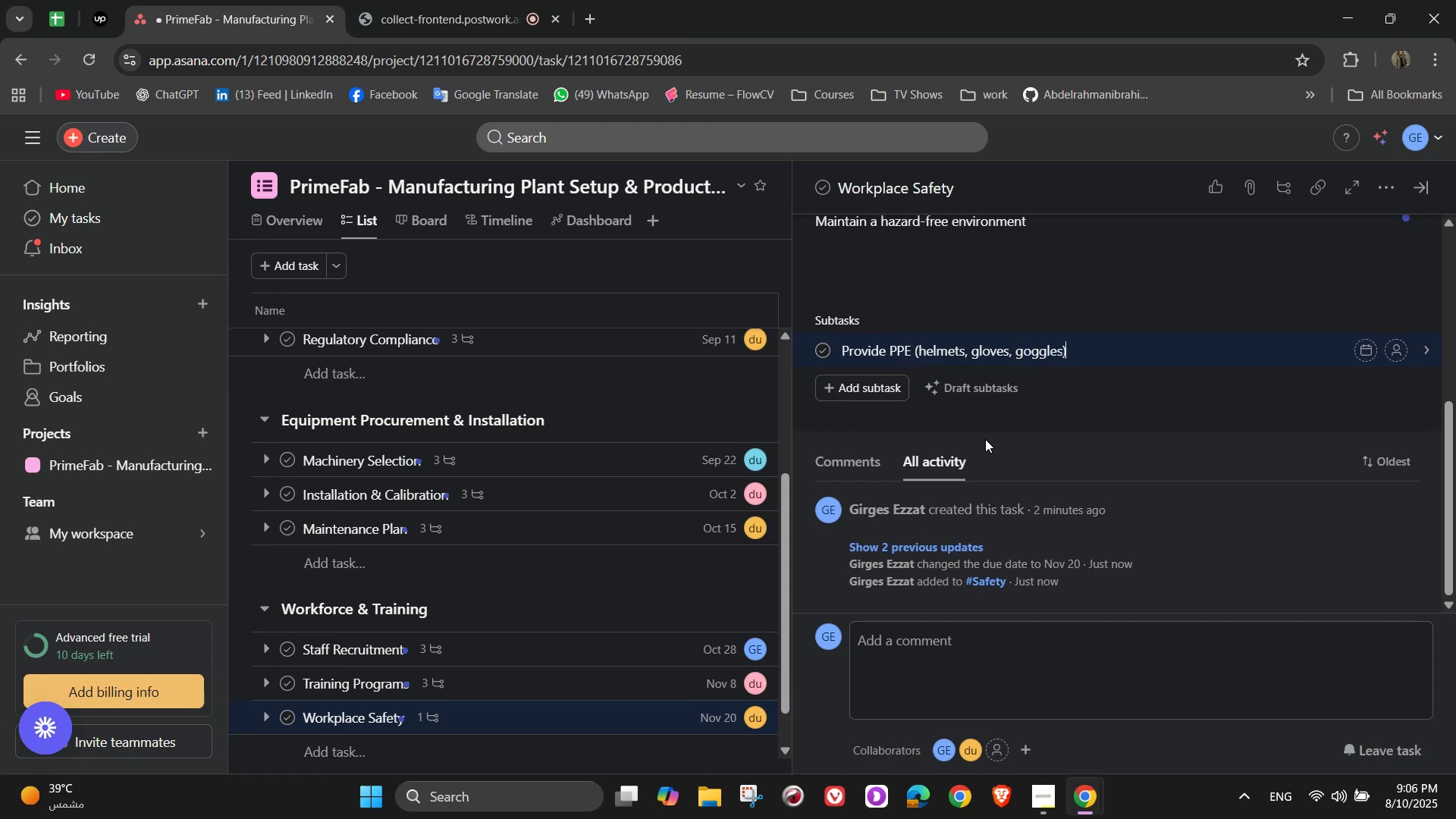 
 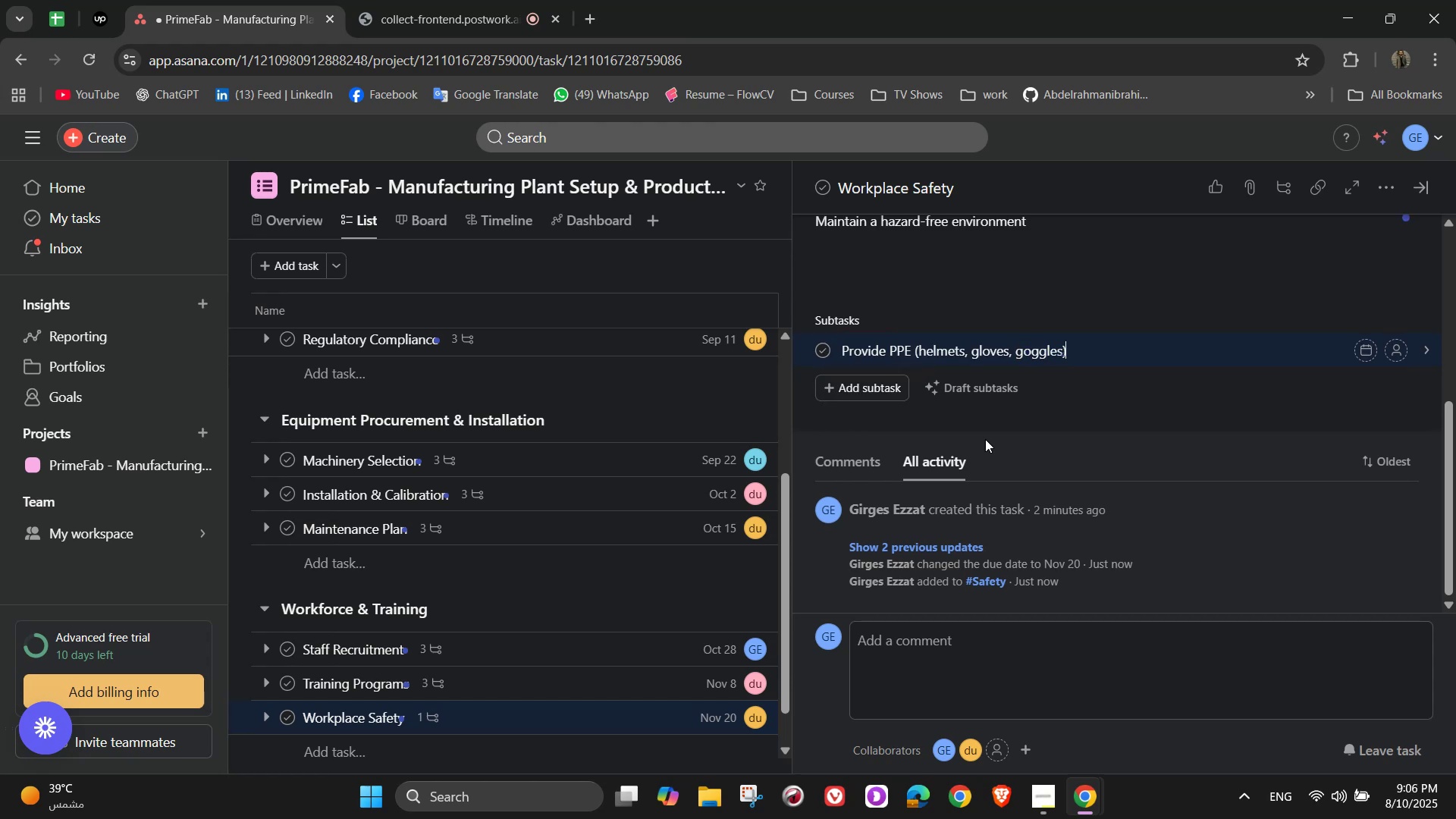 
key(Enter)
 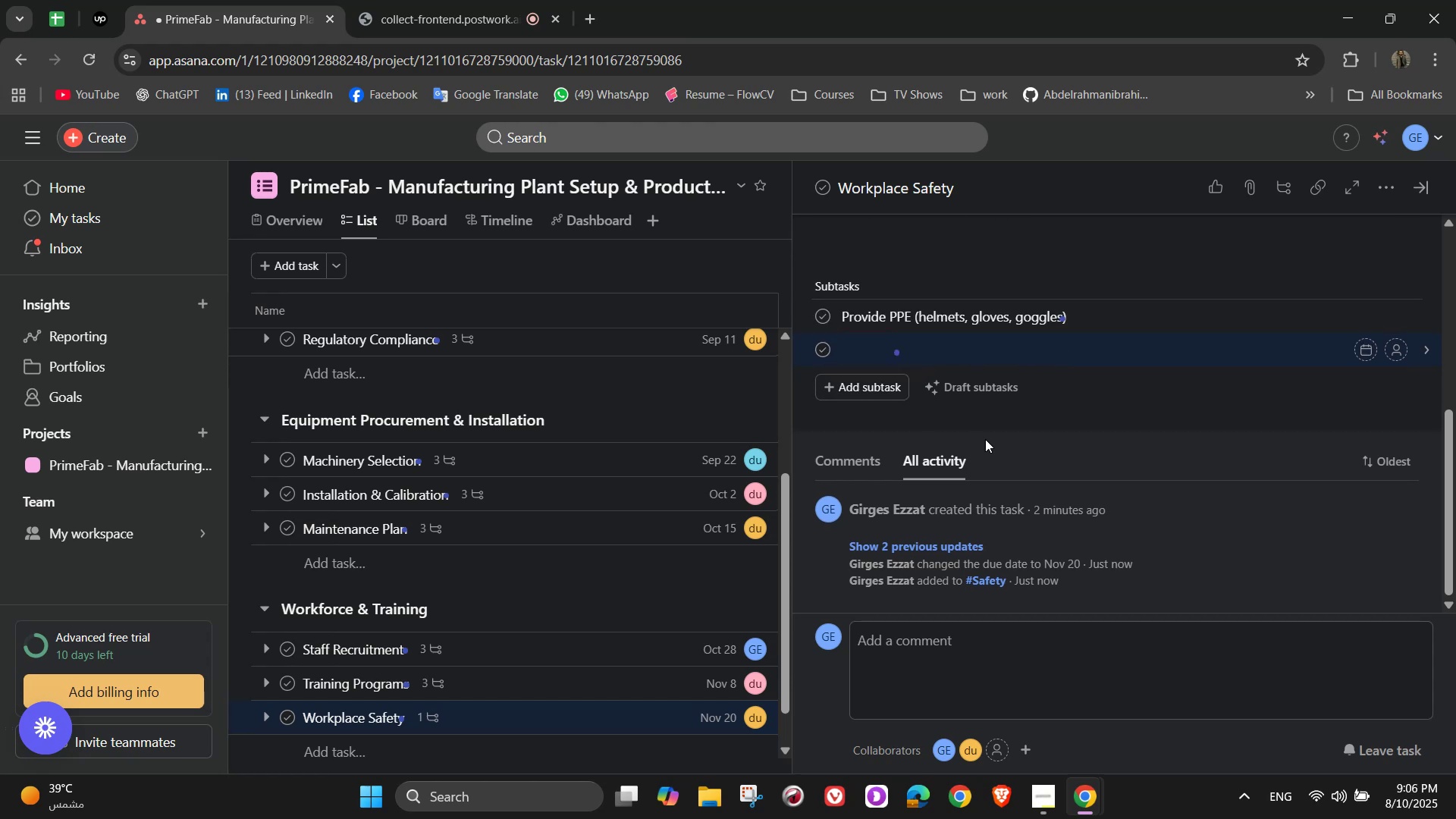 
type(Safety signage and markings)
 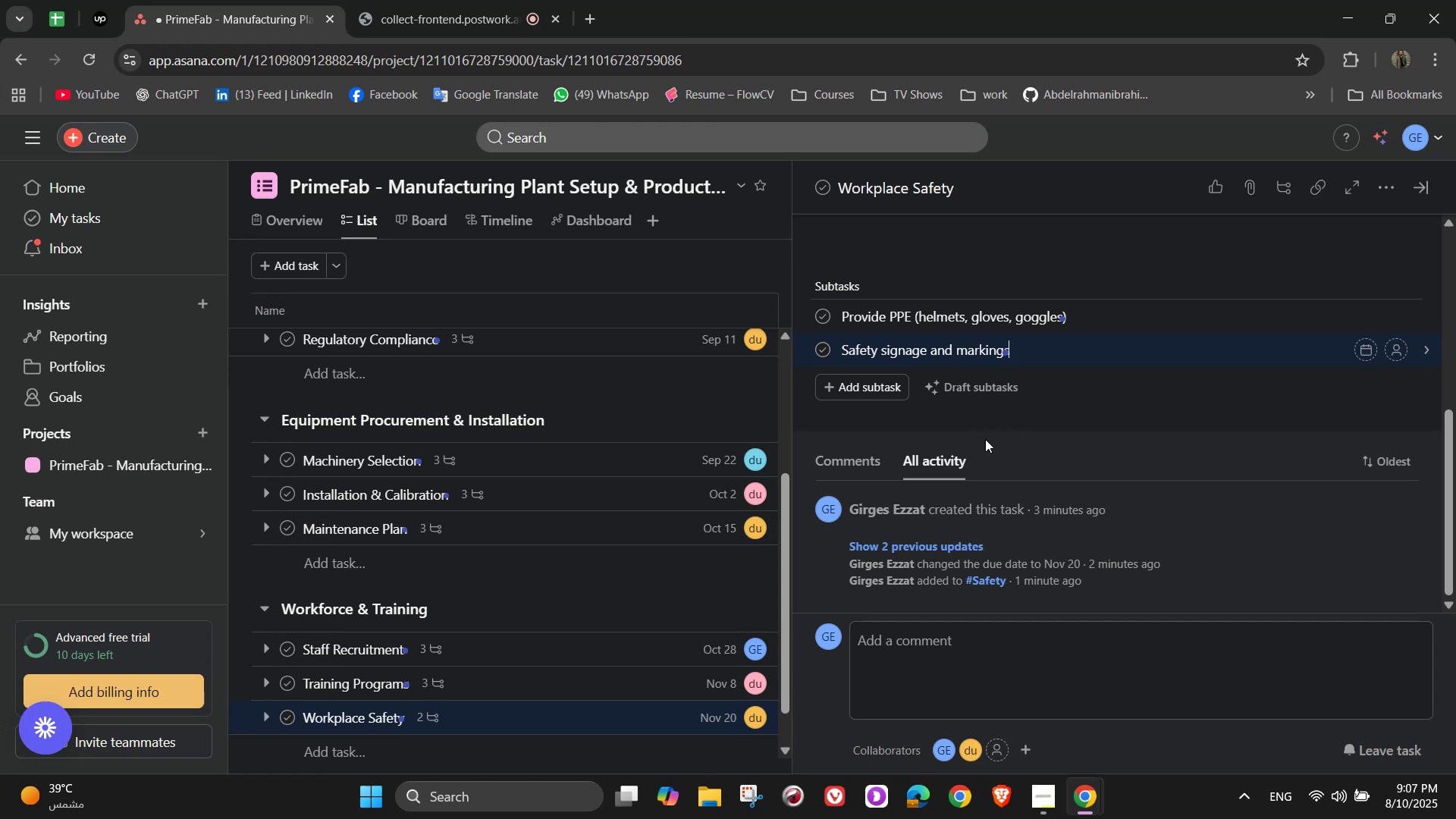 
key(Enter)
 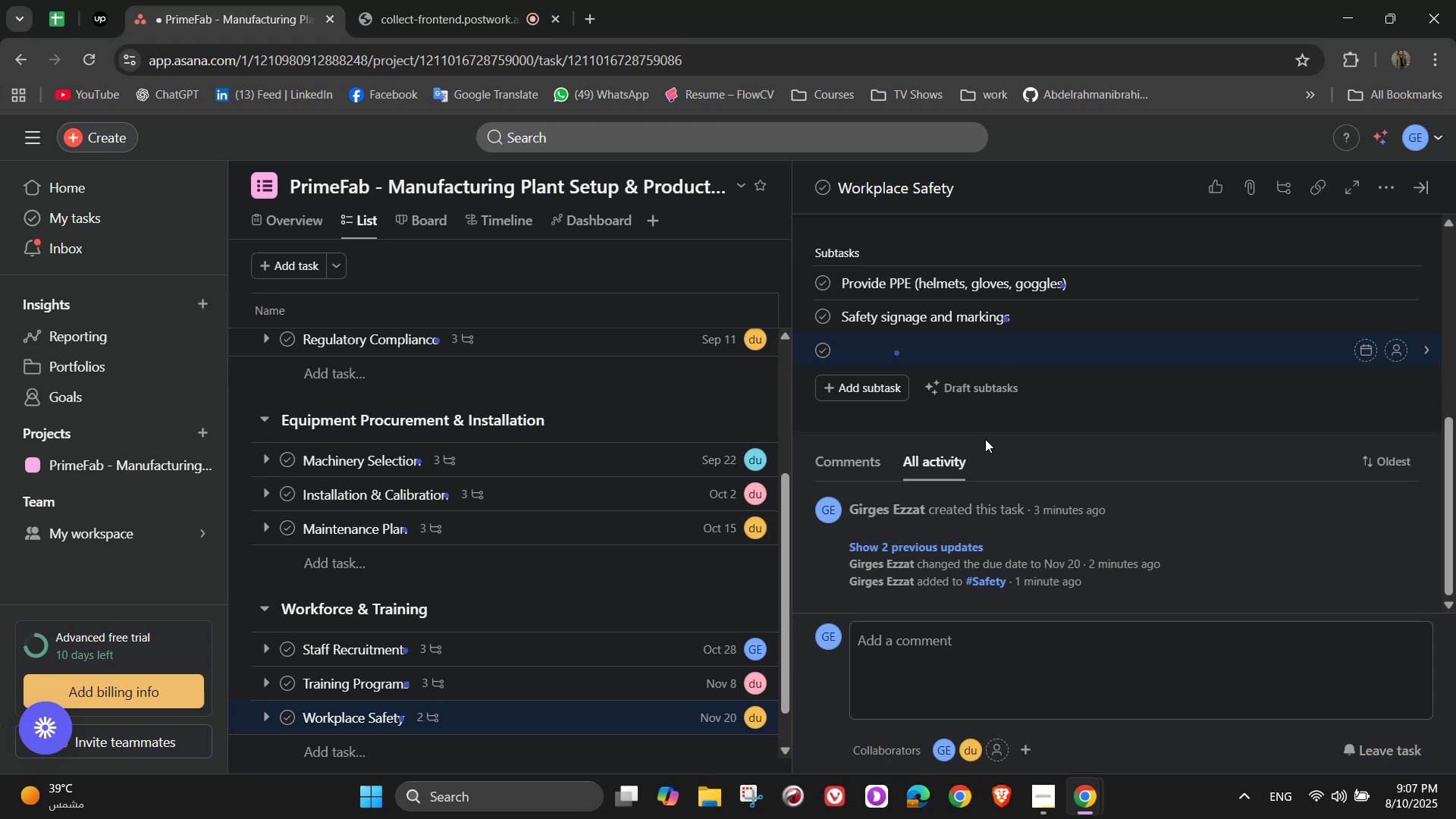 
type(Regular safer)
key(Backspace)
type(ty audits)
 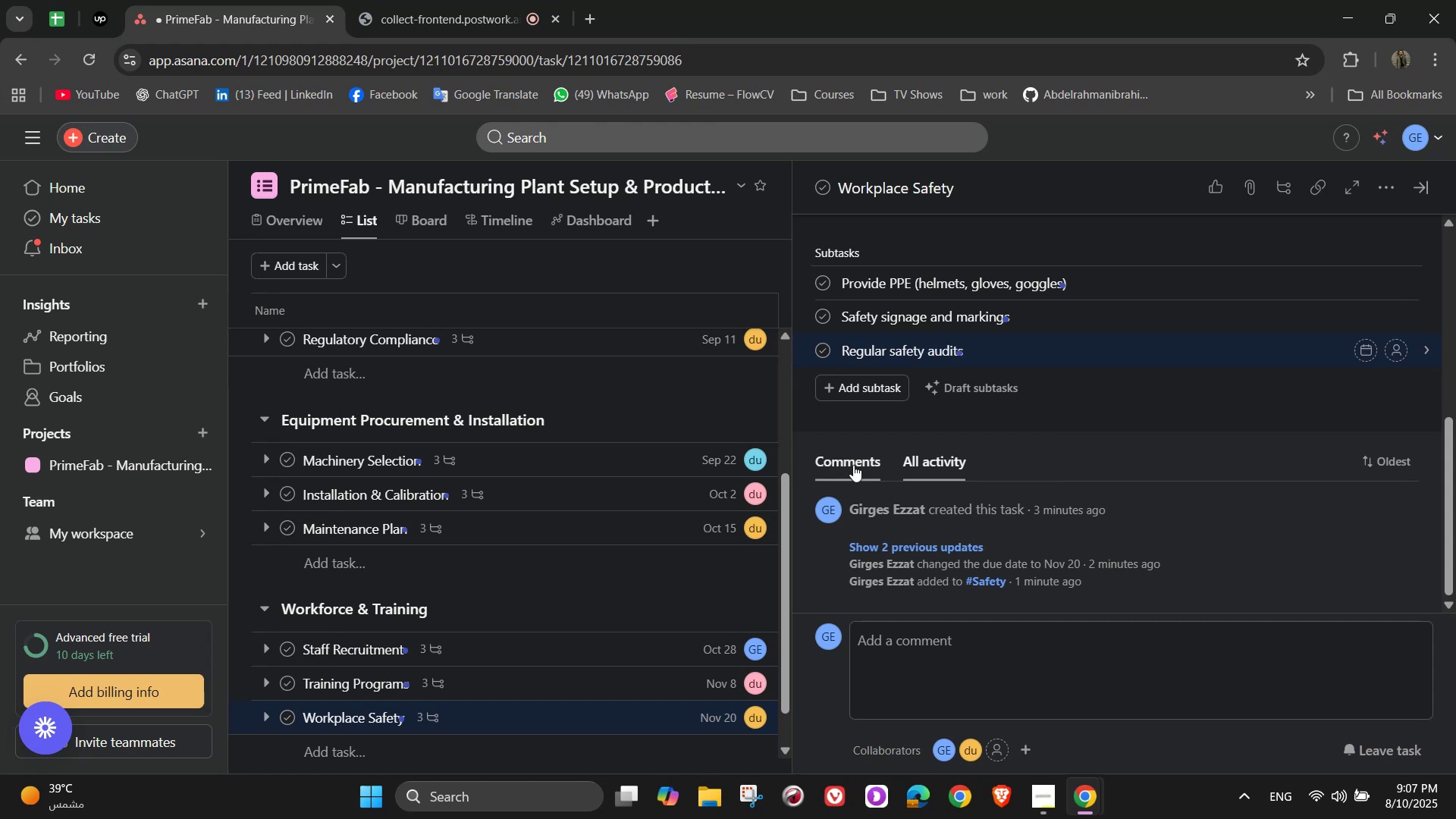 
wait(10.39)
 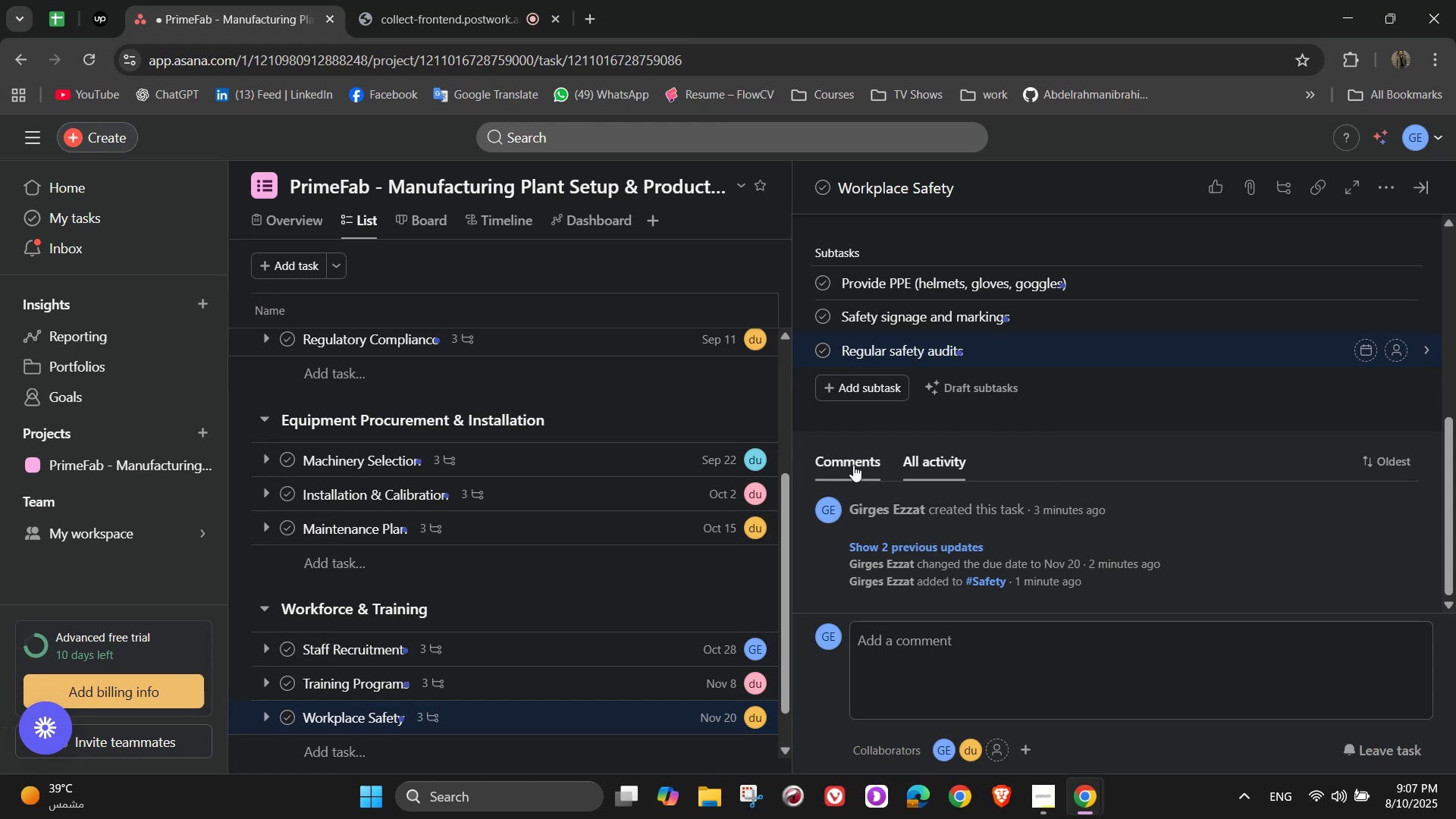 
scroll: coordinate [1147, 443], scroll_direction: down, amount: 1.0
 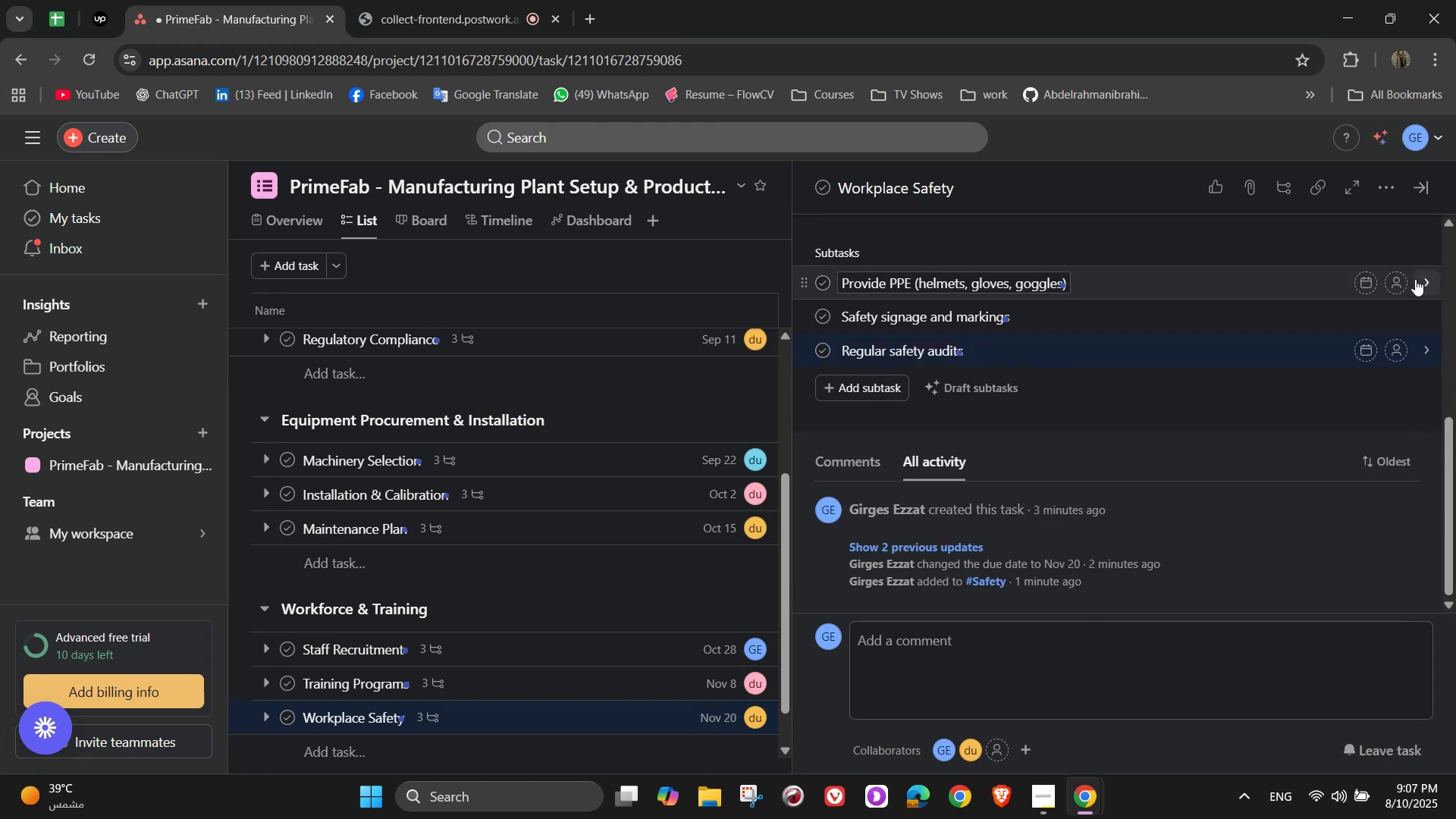 
left_click([1399, 282])
 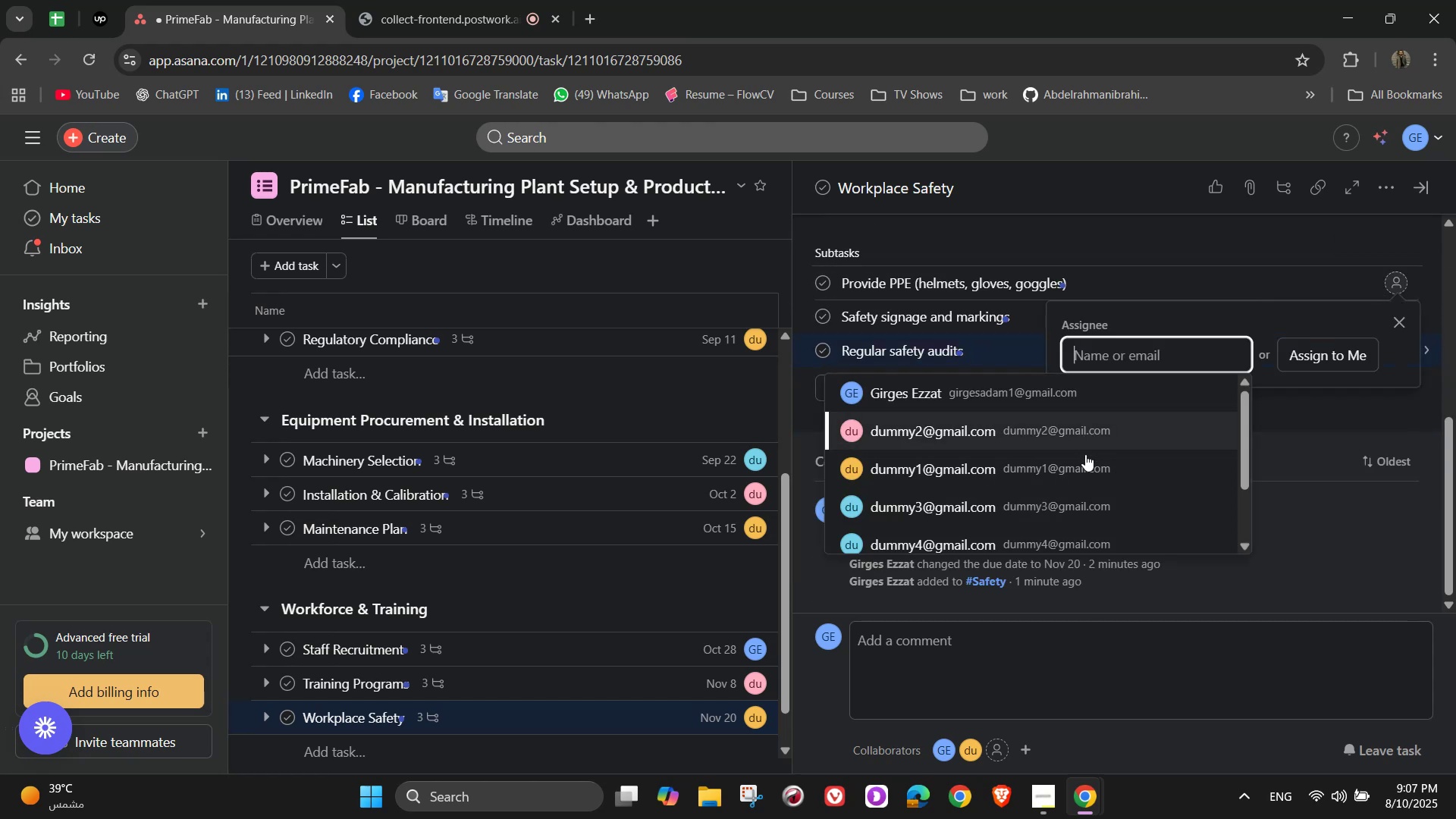 
left_click([1065, 502])
 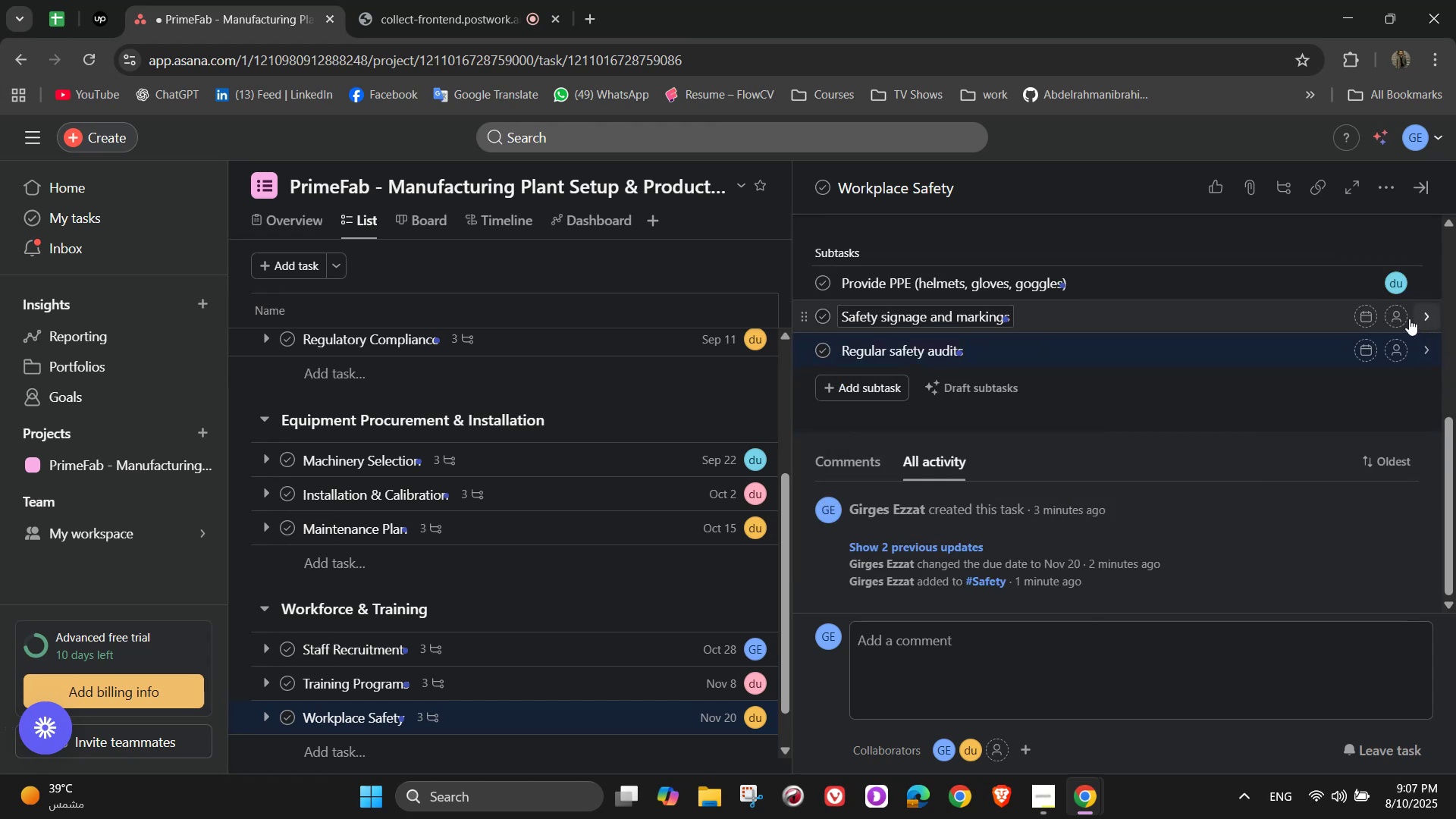 
left_click([1391, 318])
 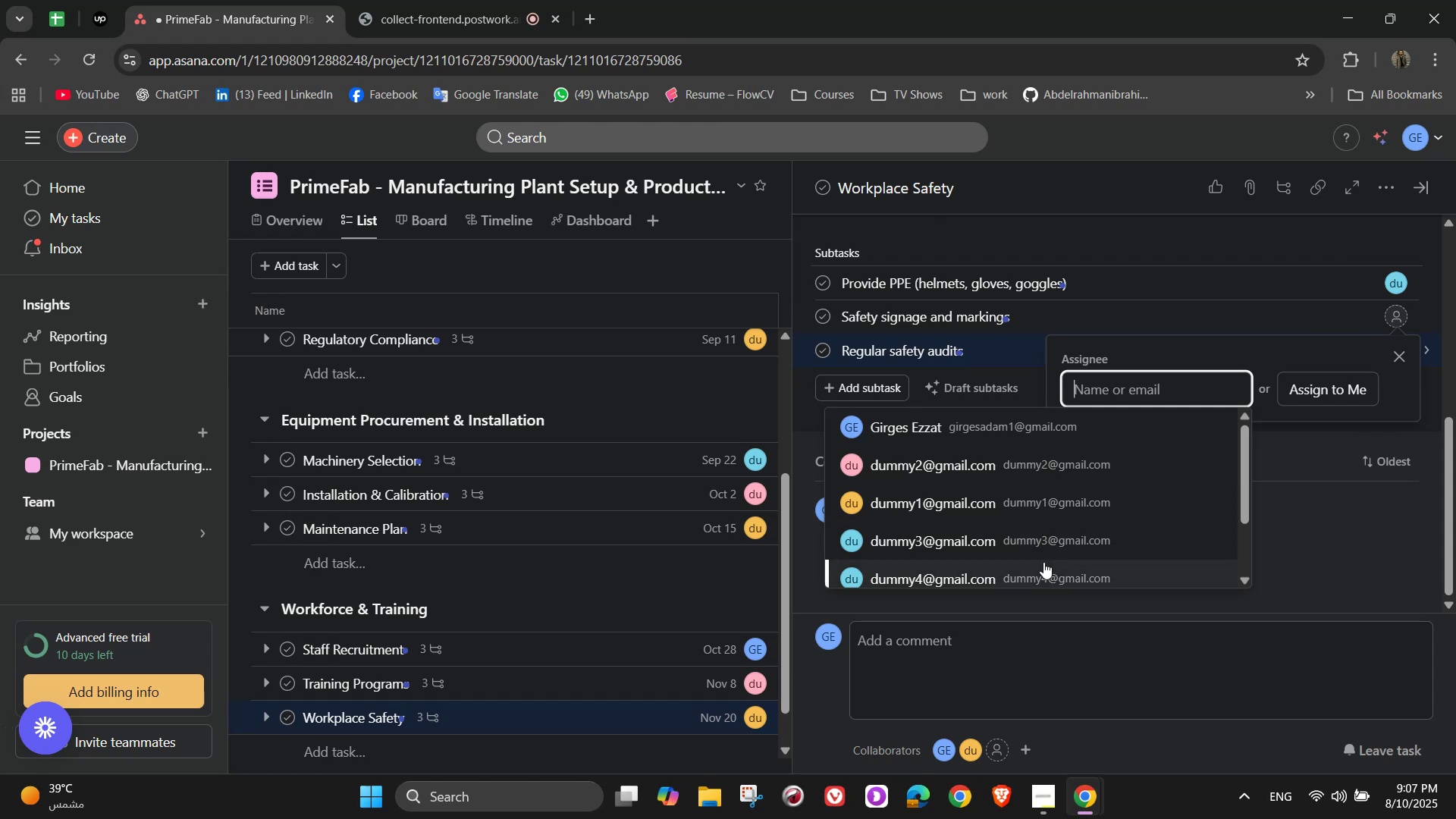 
left_click([1046, 569])
 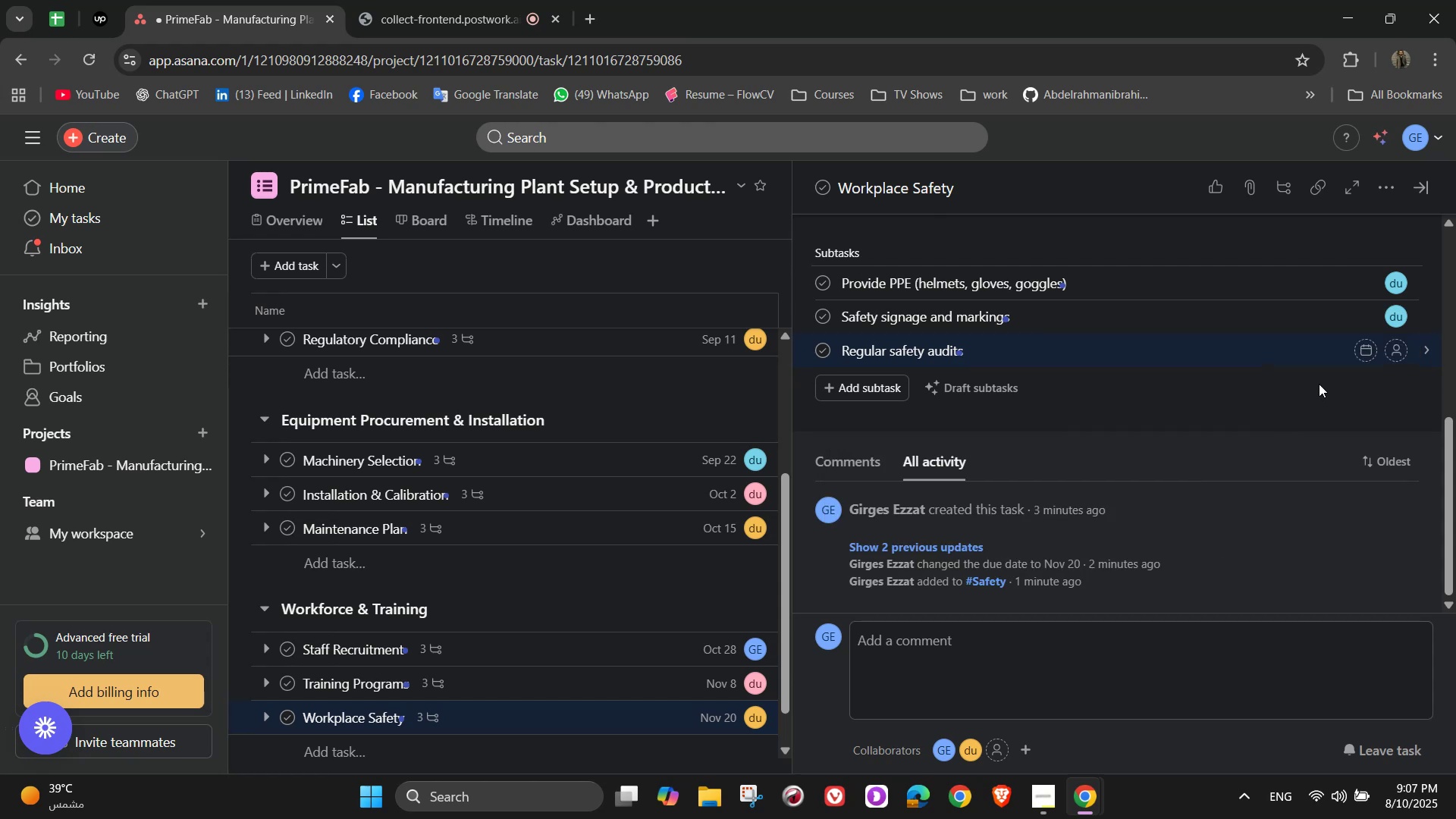 
left_click([1394, 350])
 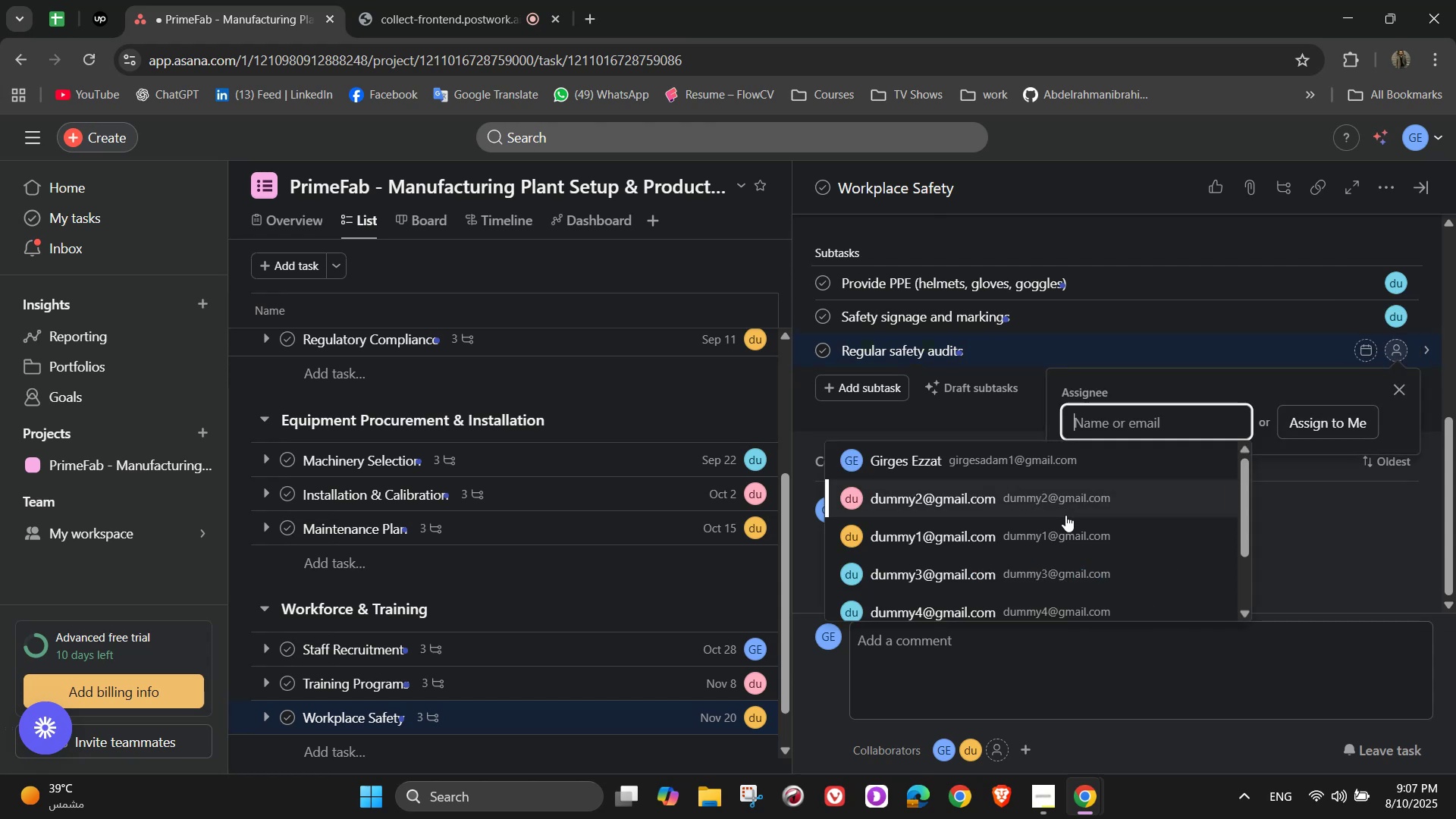 
left_click([1065, 515])
 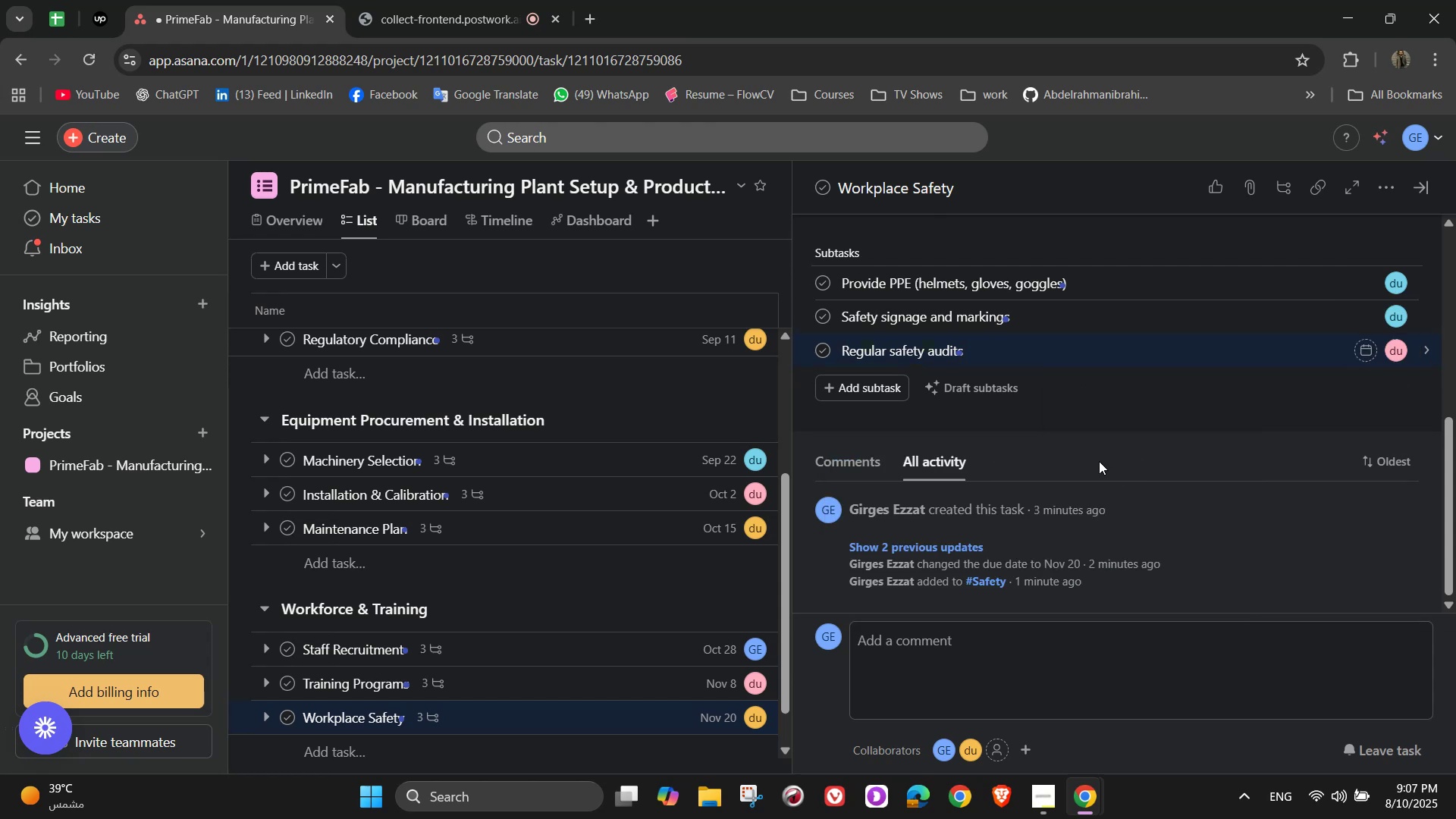 
scroll: coordinate [1191, 405], scroll_direction: up, amount: 7.0
 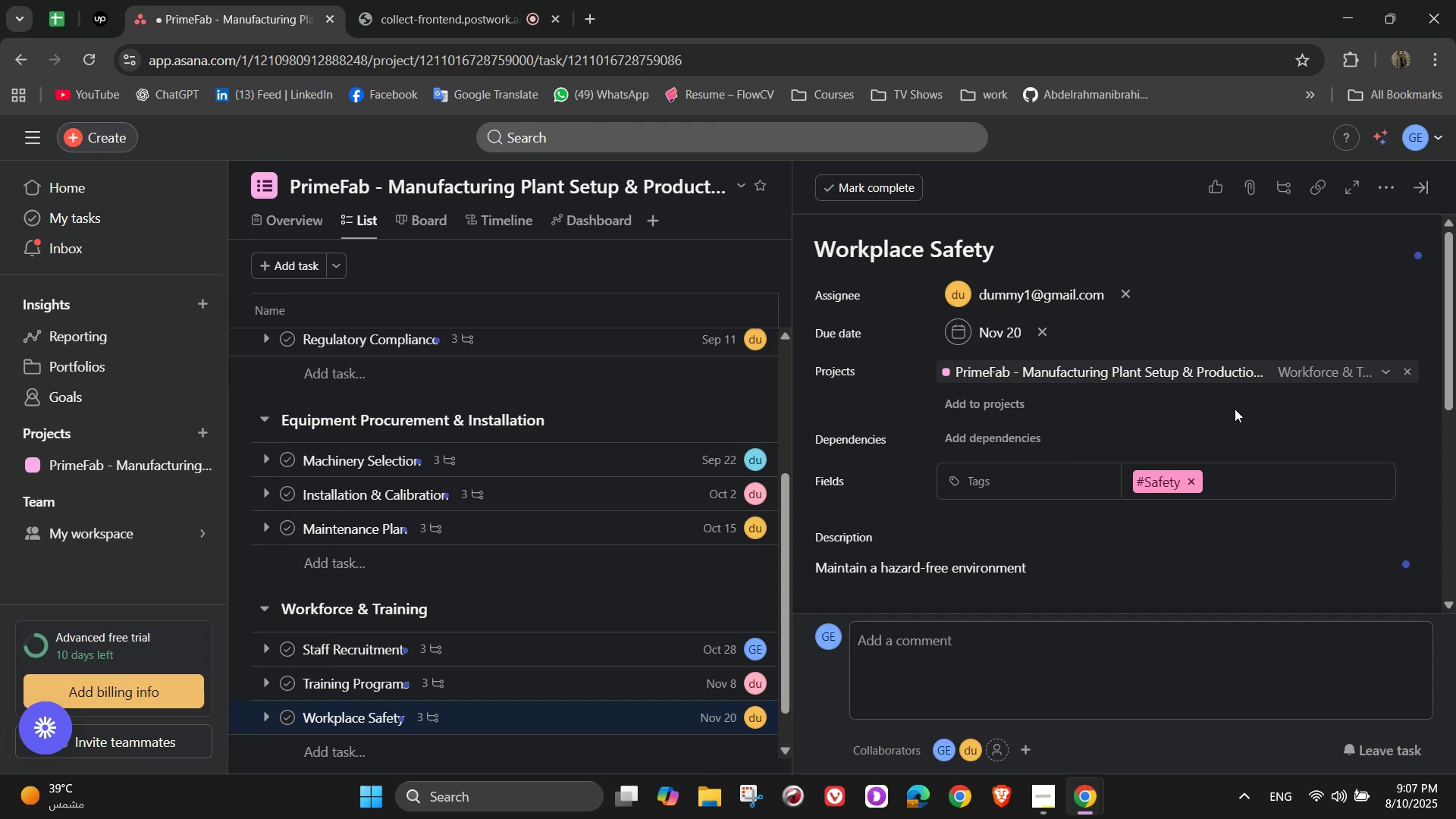 
wait(6.9)
 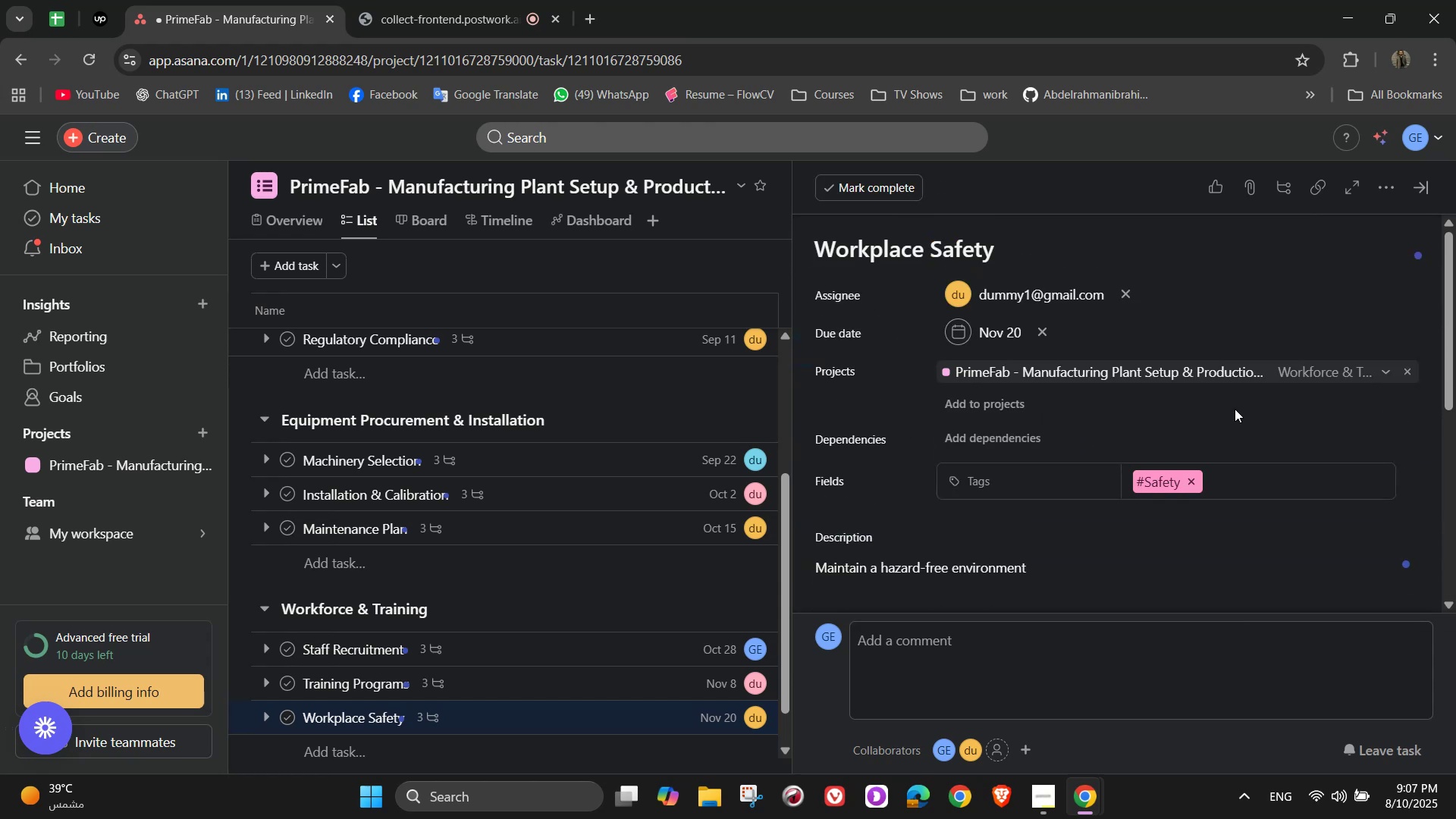 
left_click([1418, 188])
 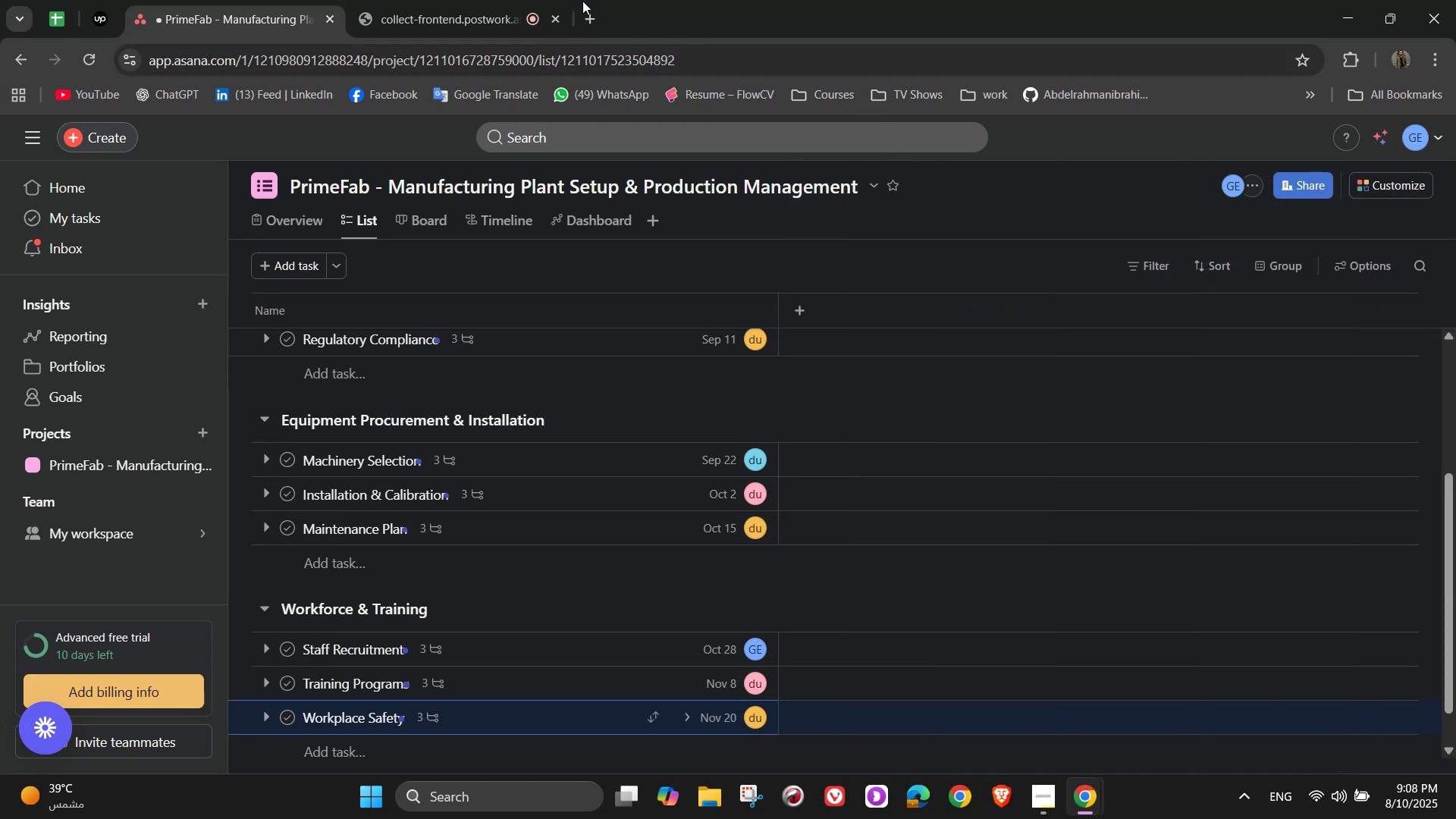 
left_click([508, 5])
 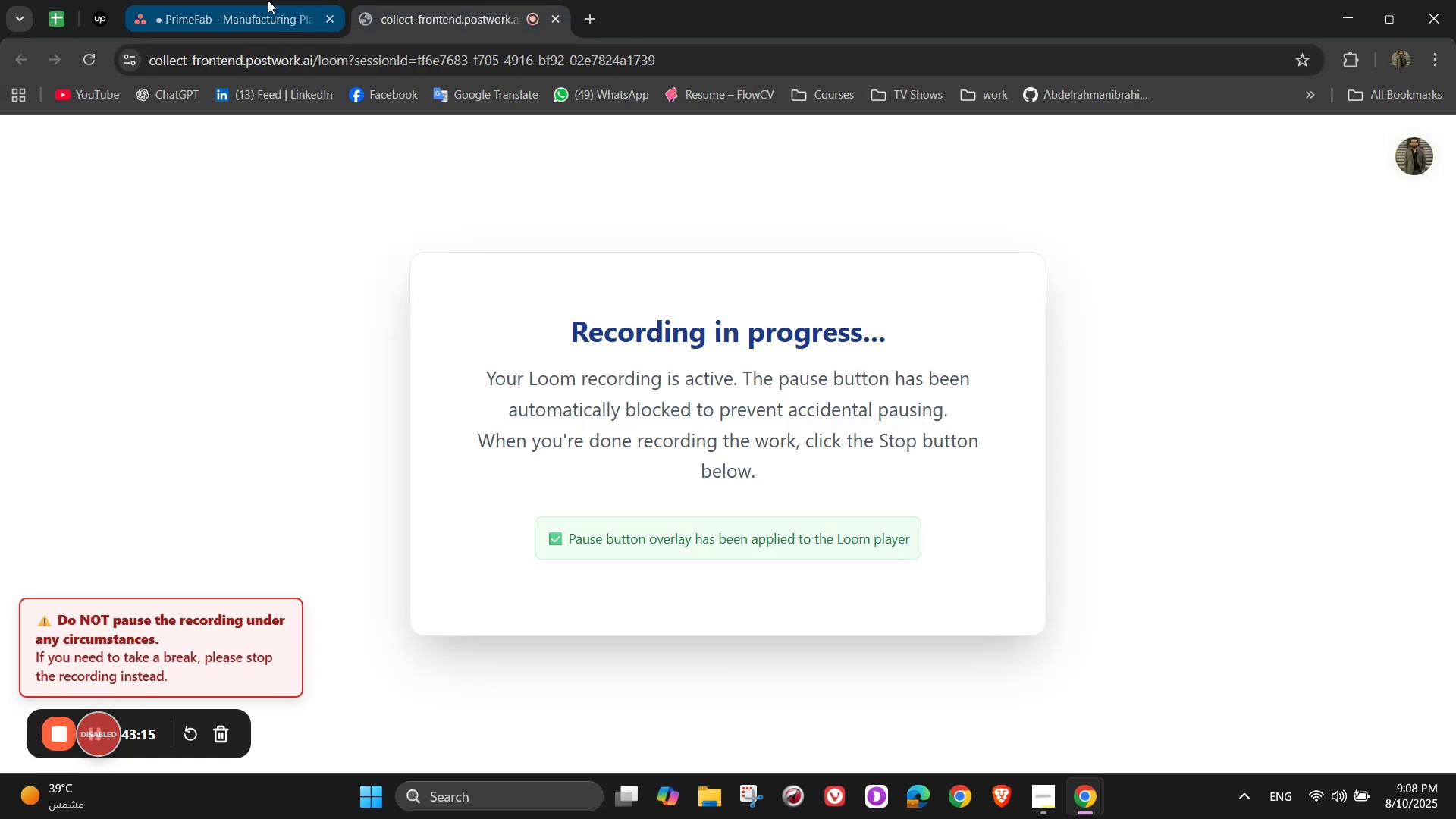 
left_click([169, 0])
 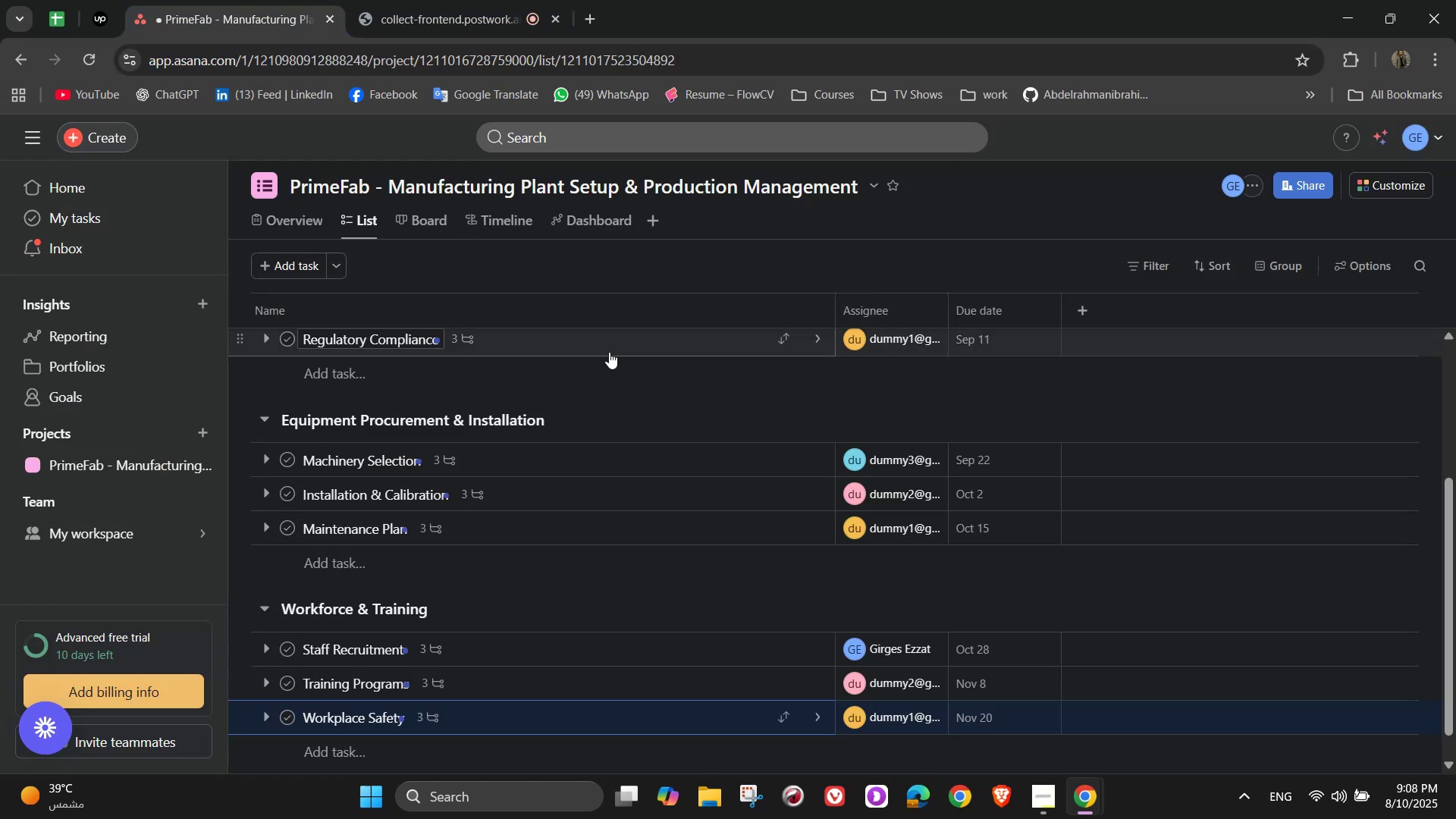 
scroll: coordinate [669, 675], scroll_direction: down, amount: 2.0
 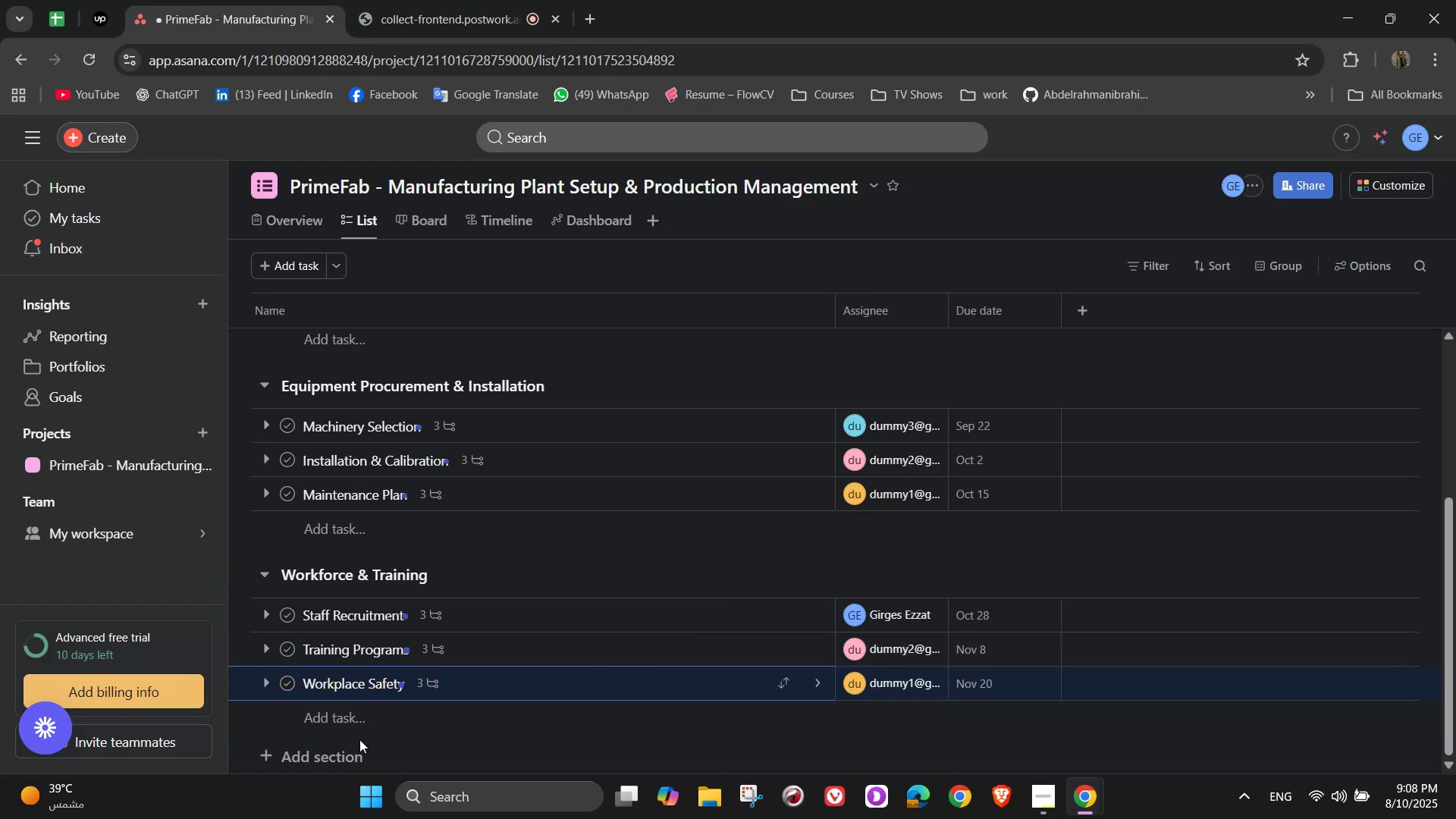 
left_click([356, 747])
 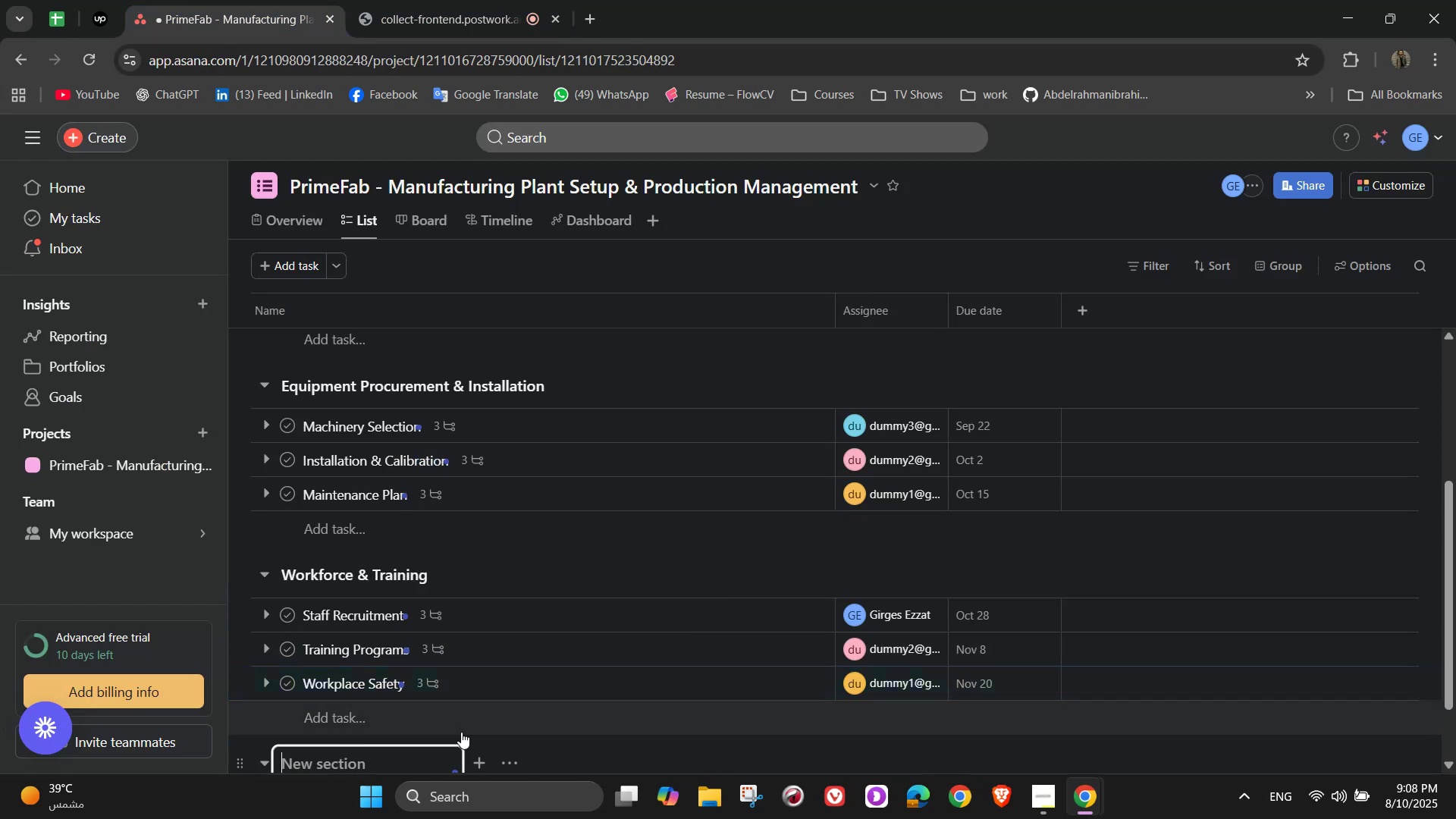 
scroll: coordinate [447, 711], scroll_direction: down, amount: 3.0
 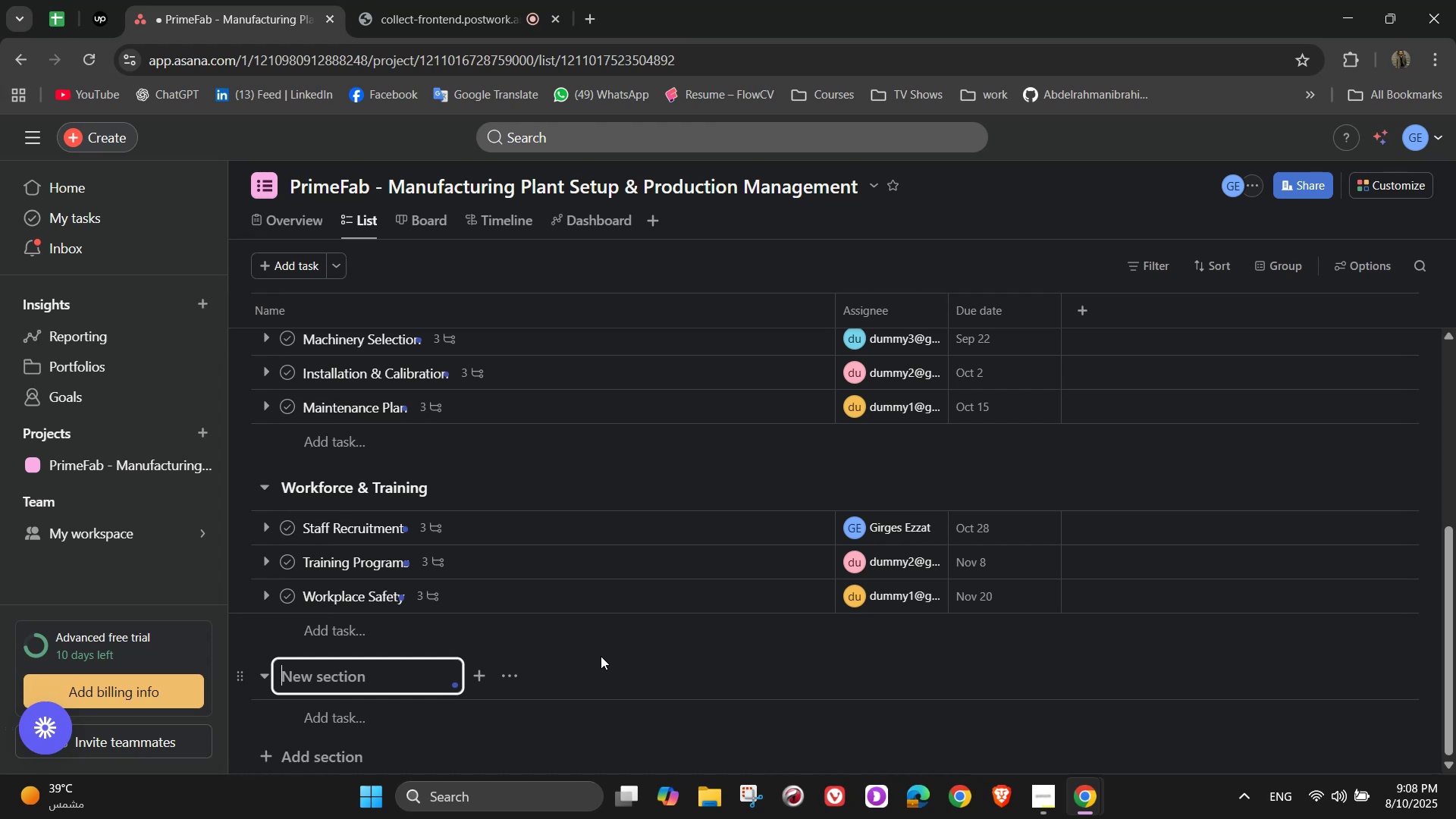 
wait(13.9)
 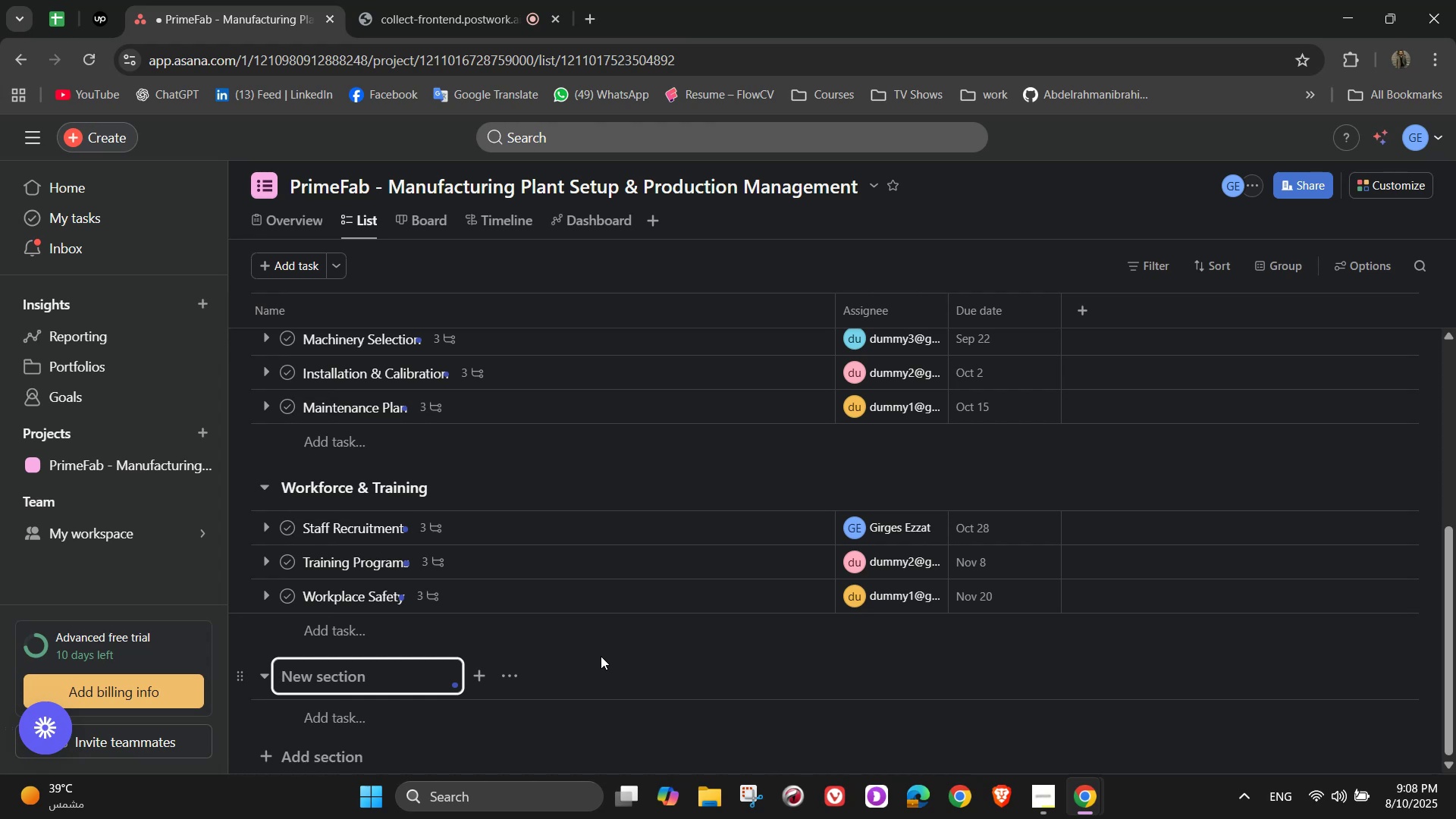 
type(Production Line Setup)
 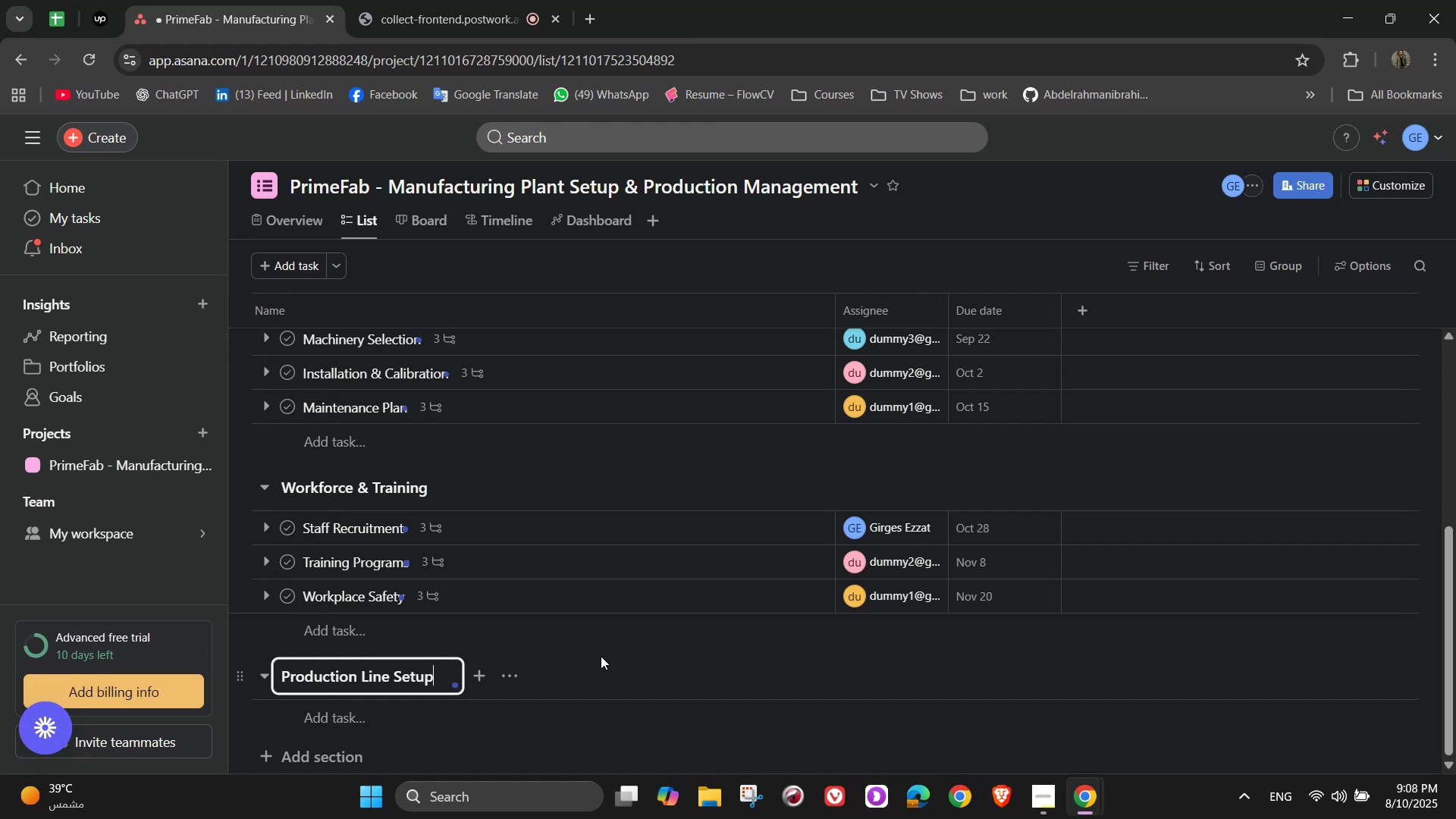 
wait(5.31)
 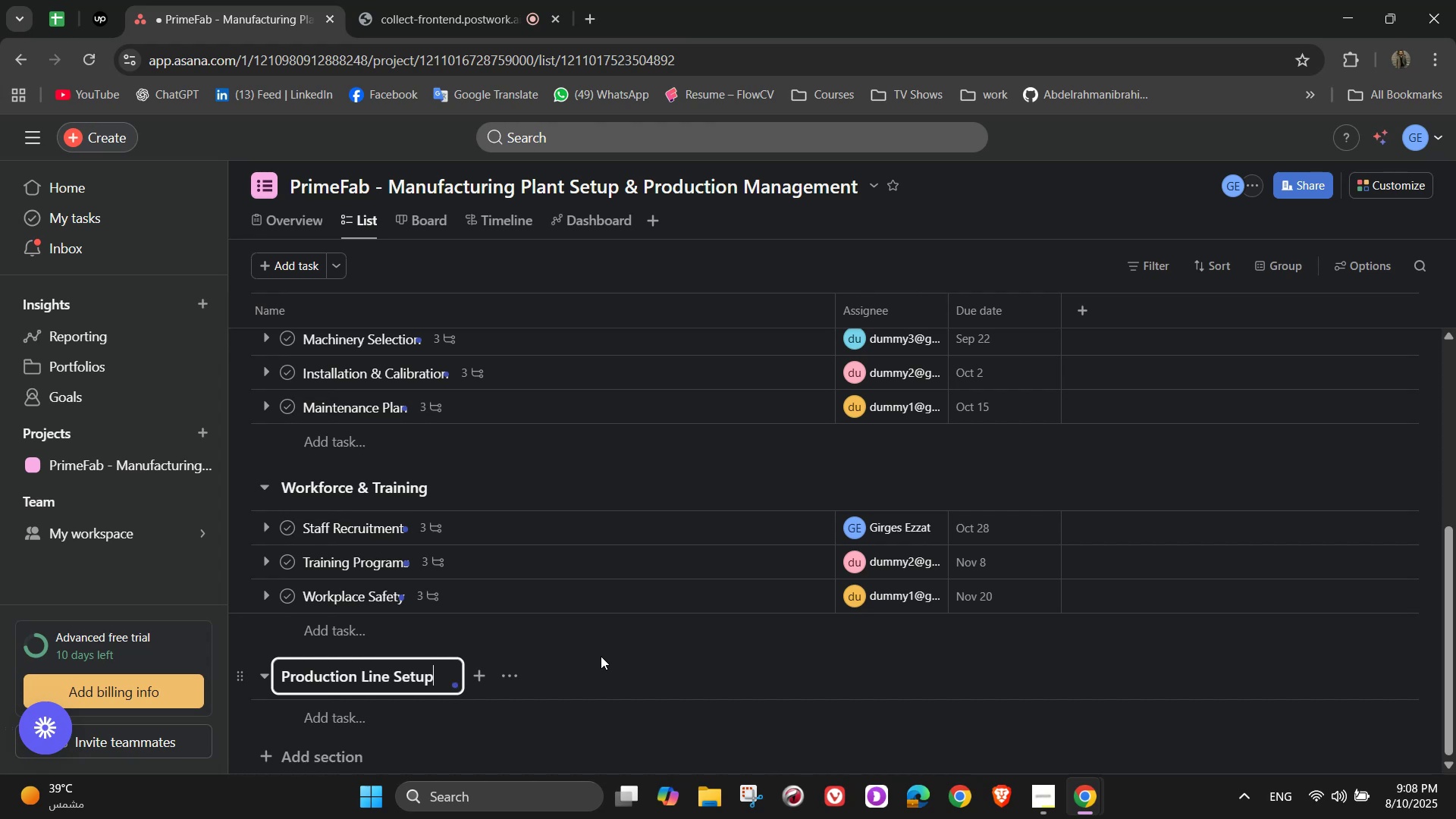 
scroll: coordinate [578, 601], scroll_direction: down, amount: 2.0
 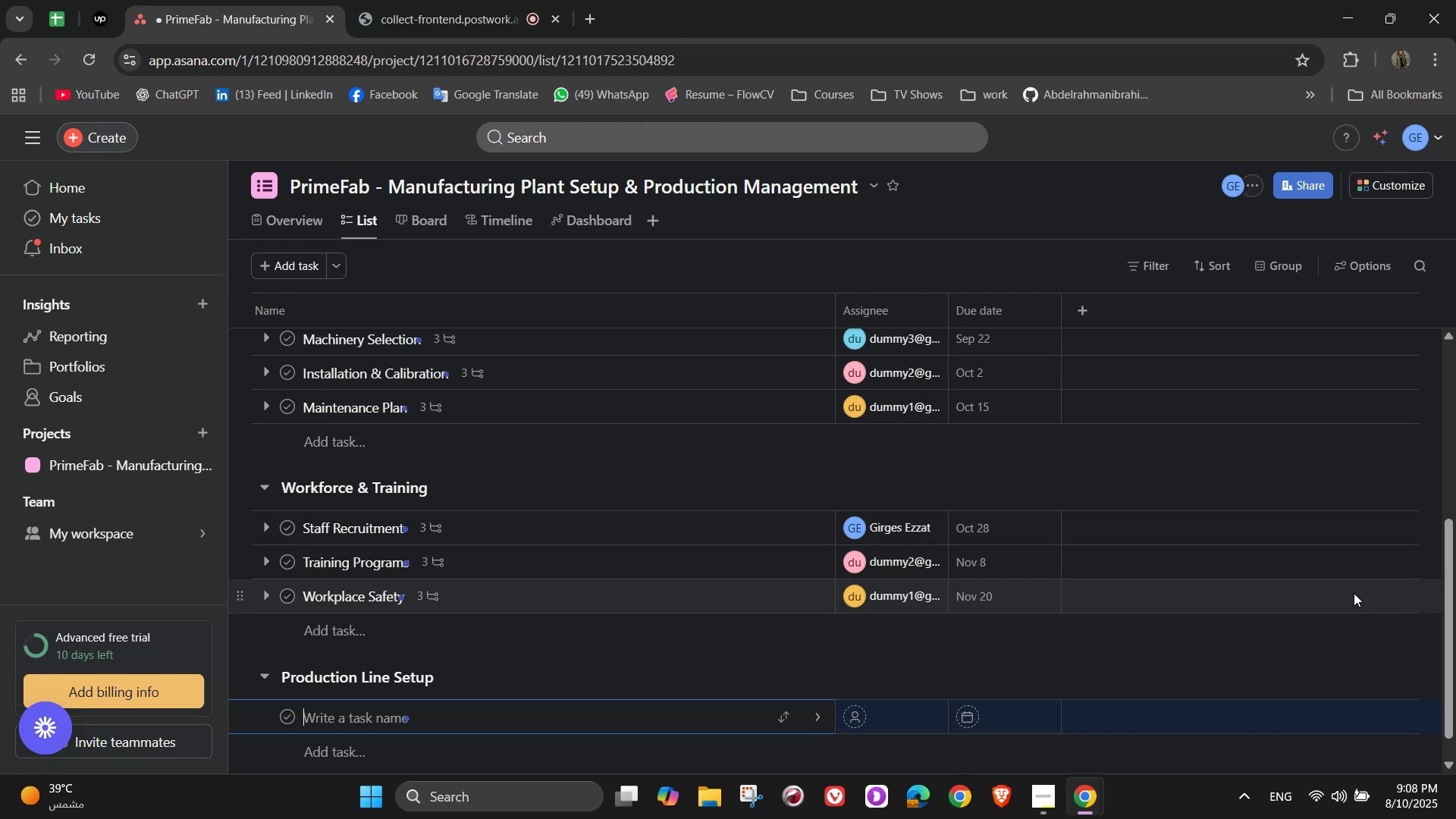 
type(Production Process Design)
 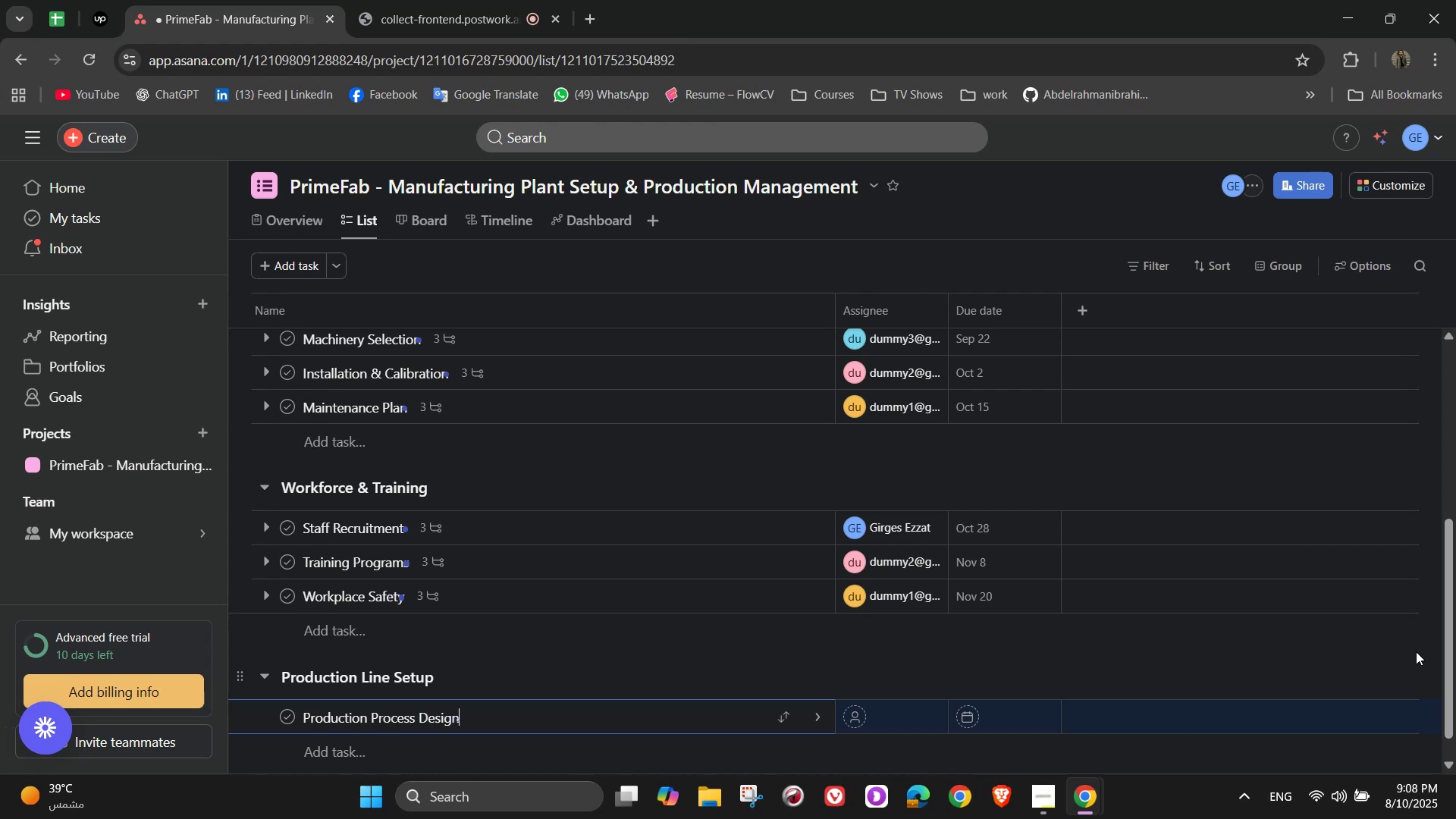 
wait(9.14)
 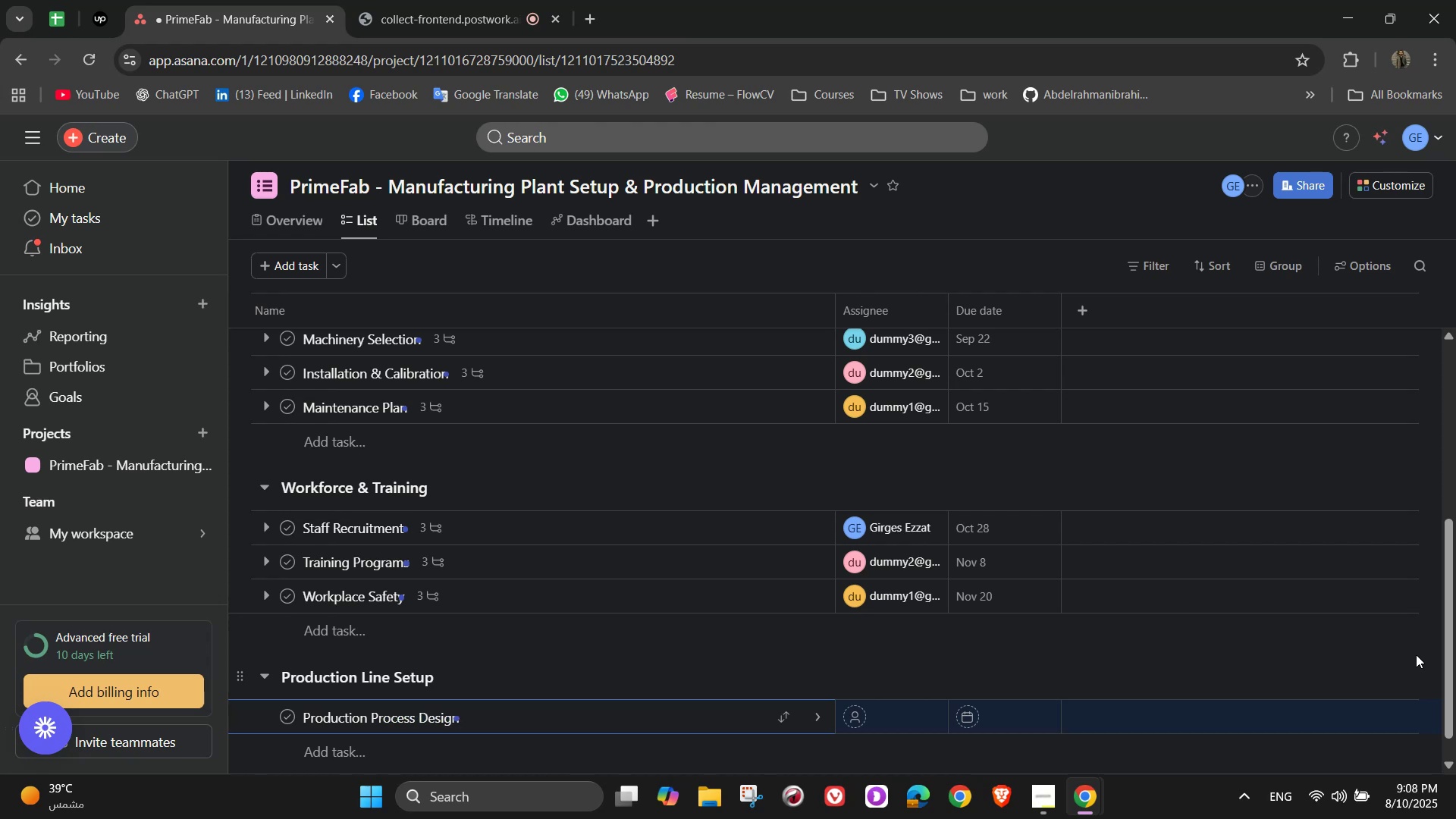 
left_click([822, 714])
 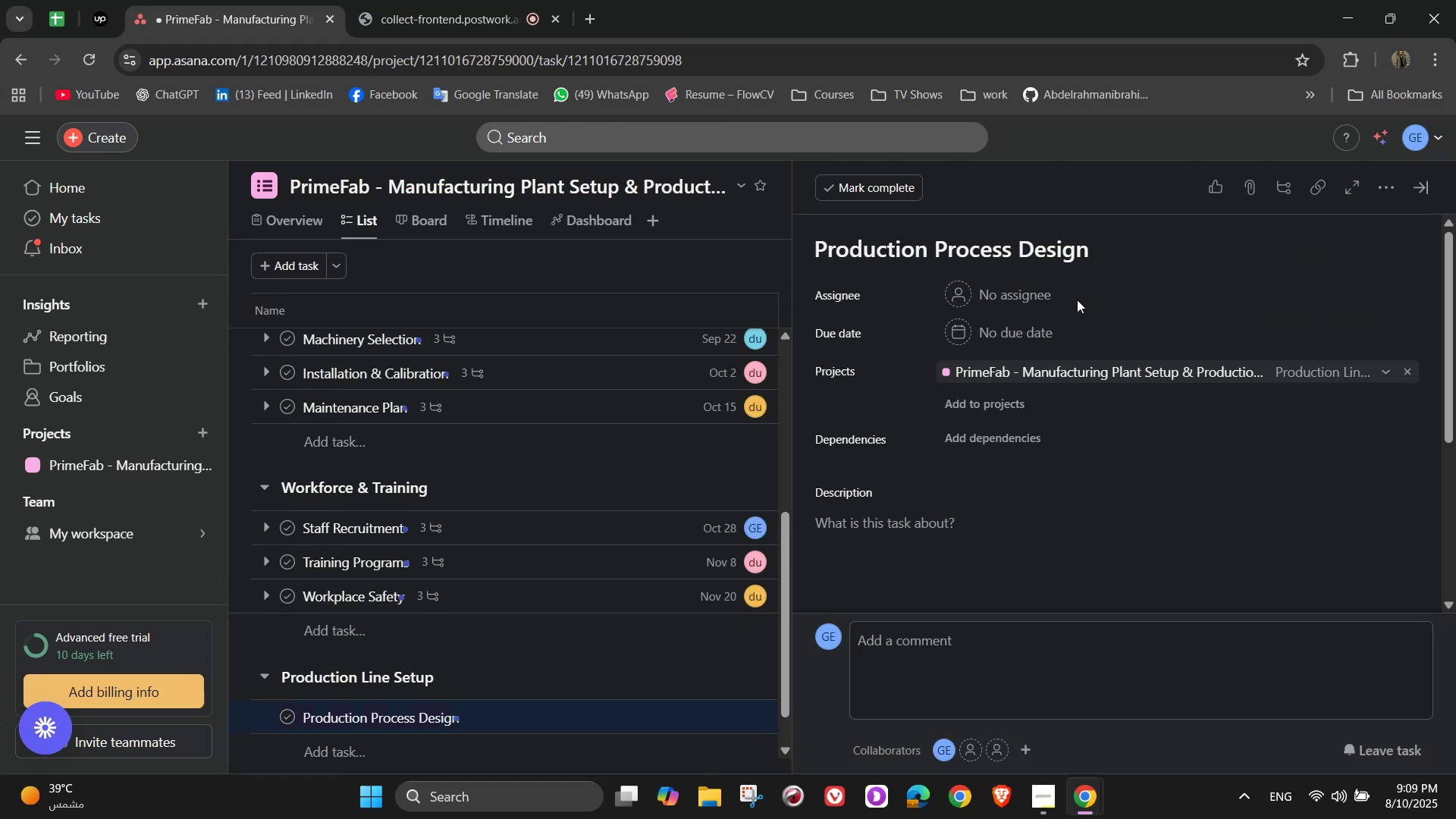 
left_click([1030, 292])
 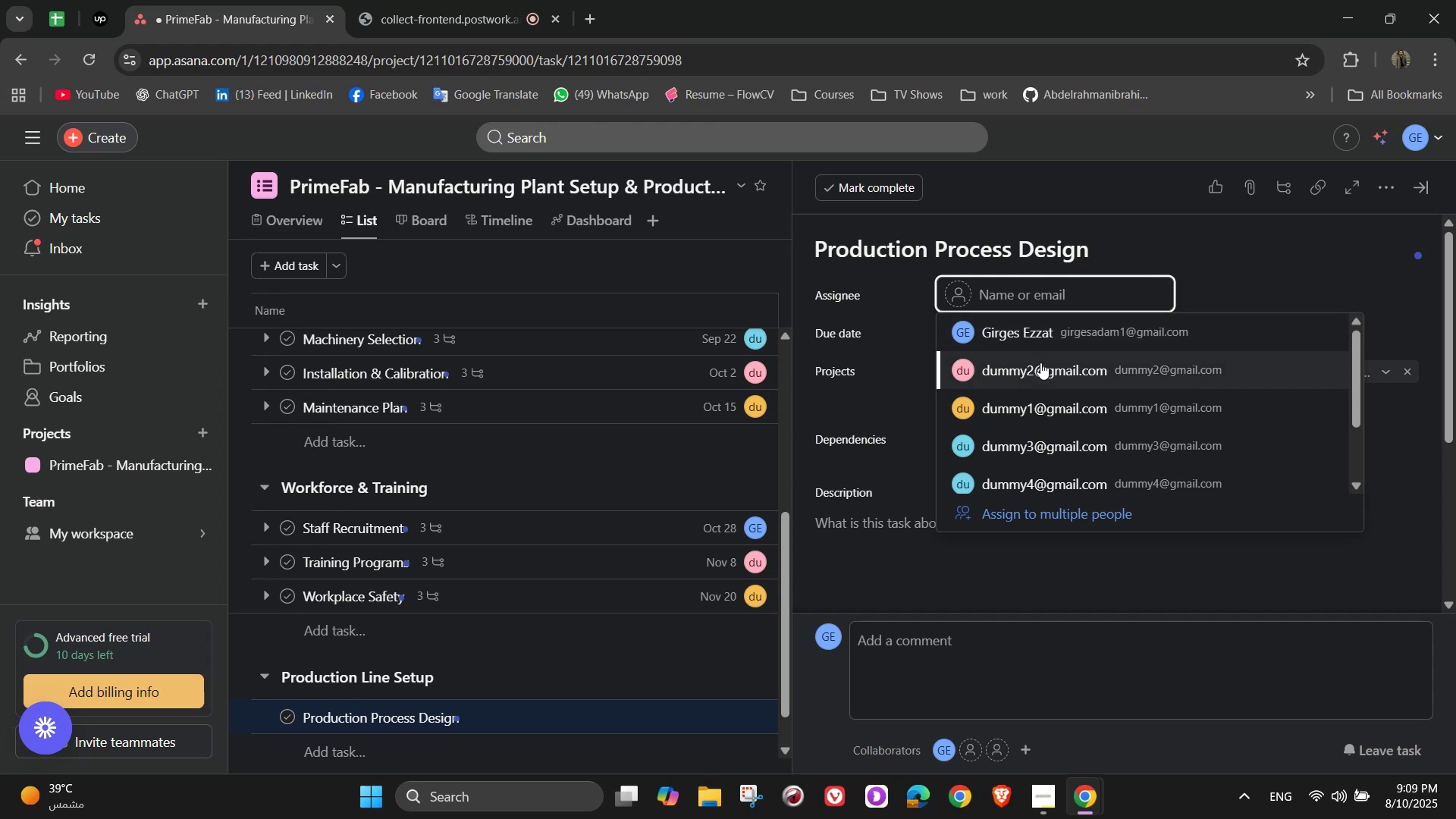 
wait(5.79)
 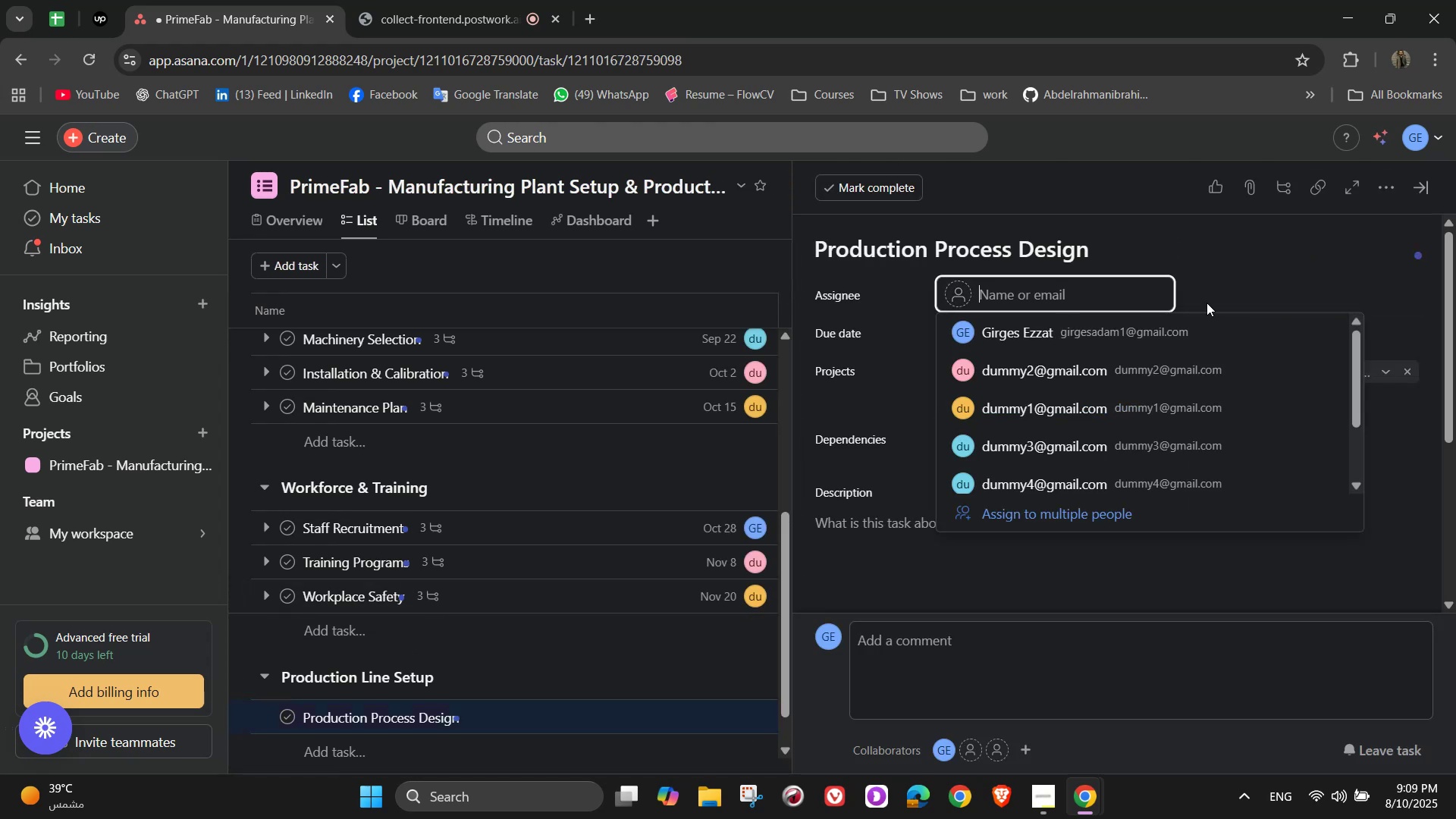 
left_click([993, 461])
 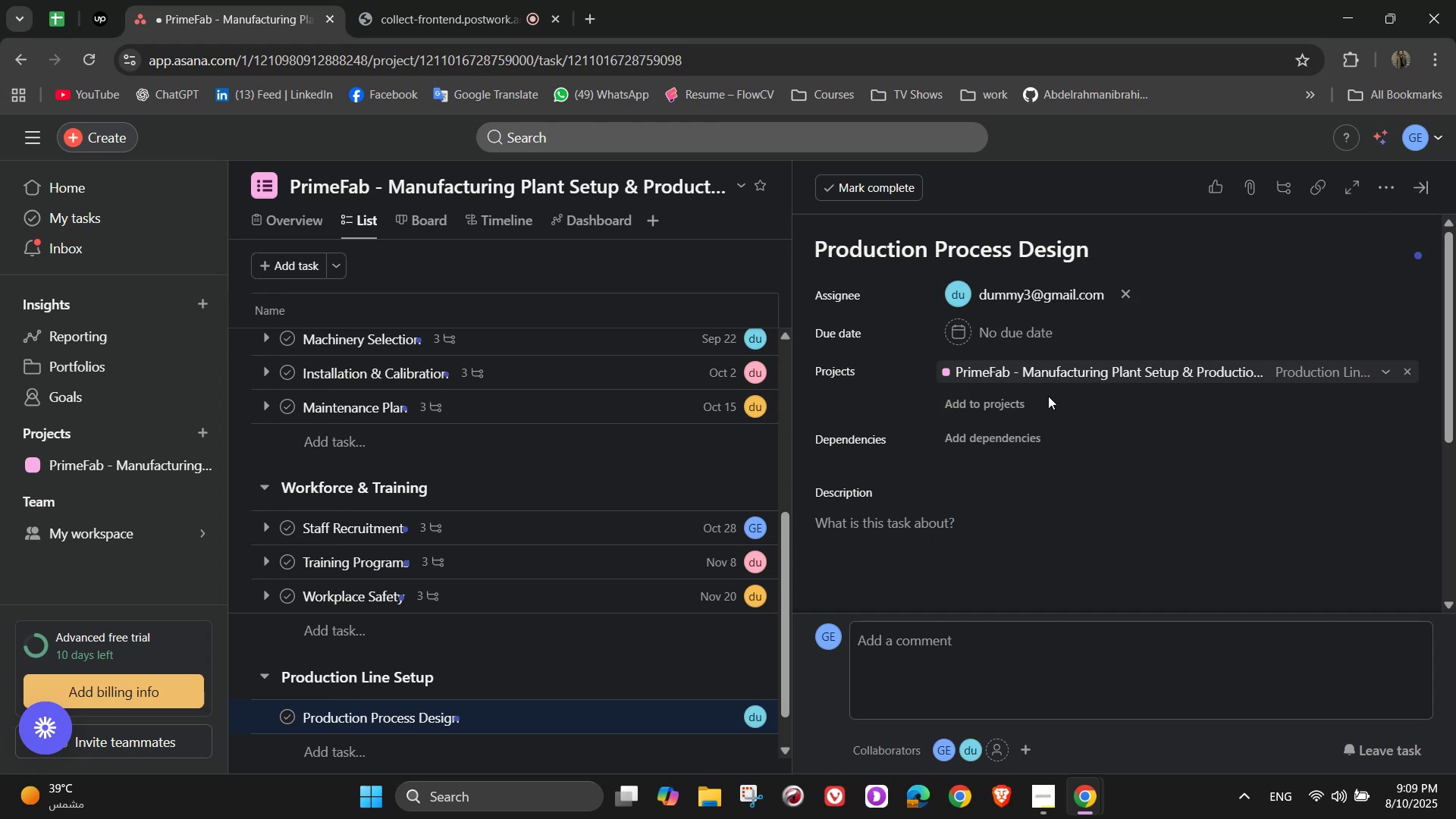 
left_click([1007, 334])
 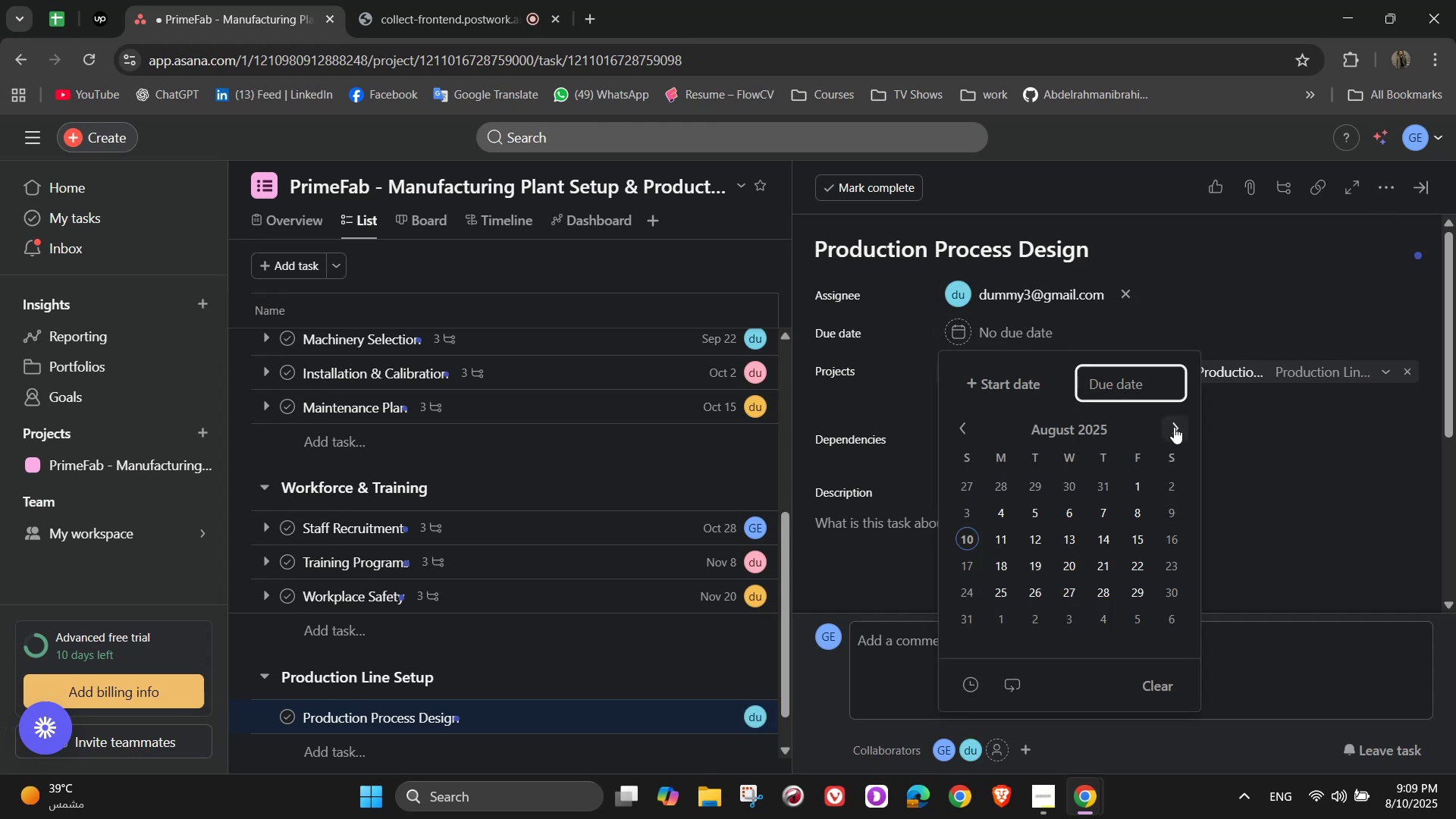 
double_click([1174, 427])
 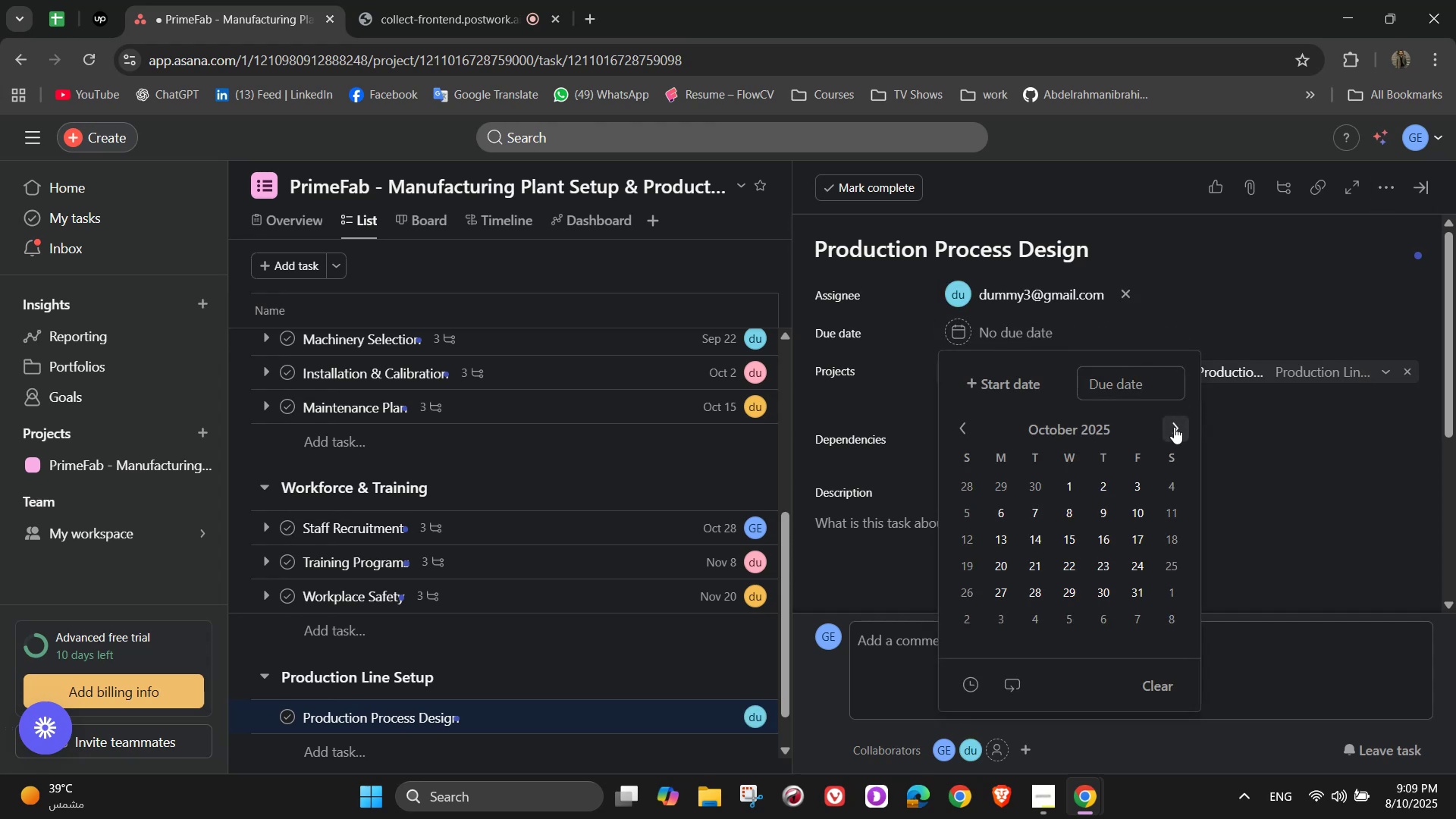 
triple_click([1174, 427])
 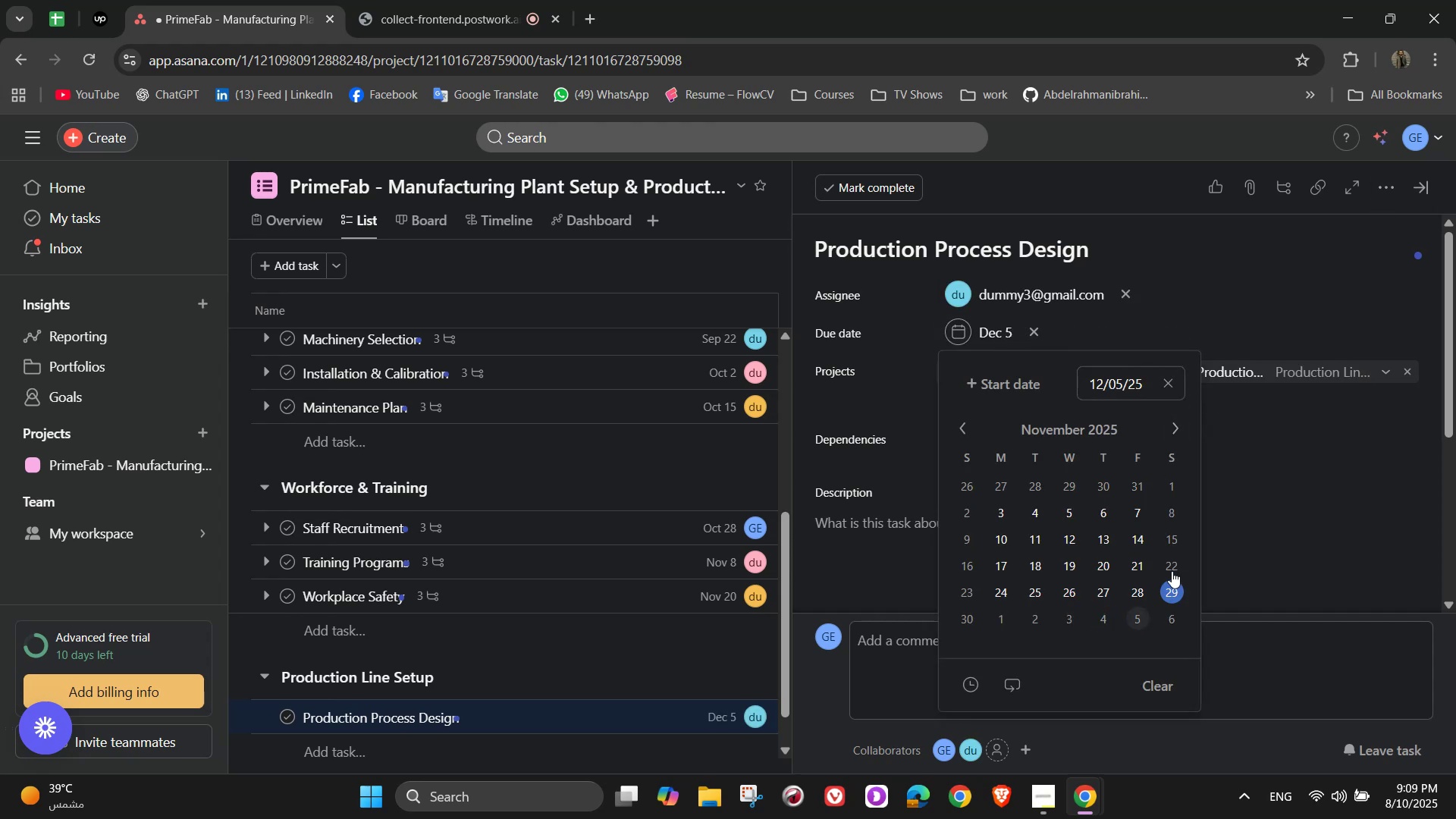 
left_click([1279, 303])
 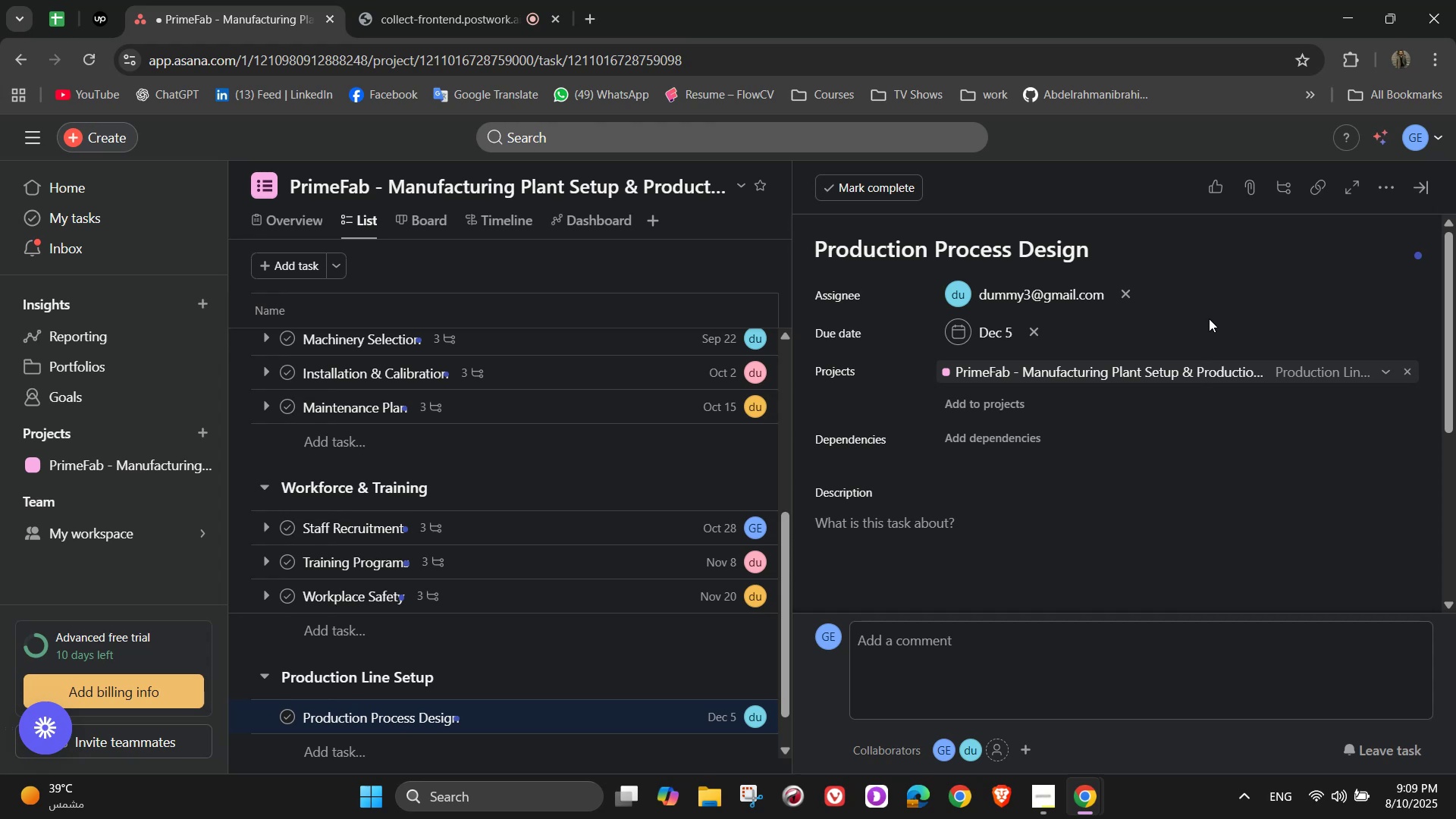 
wait(13.24)
 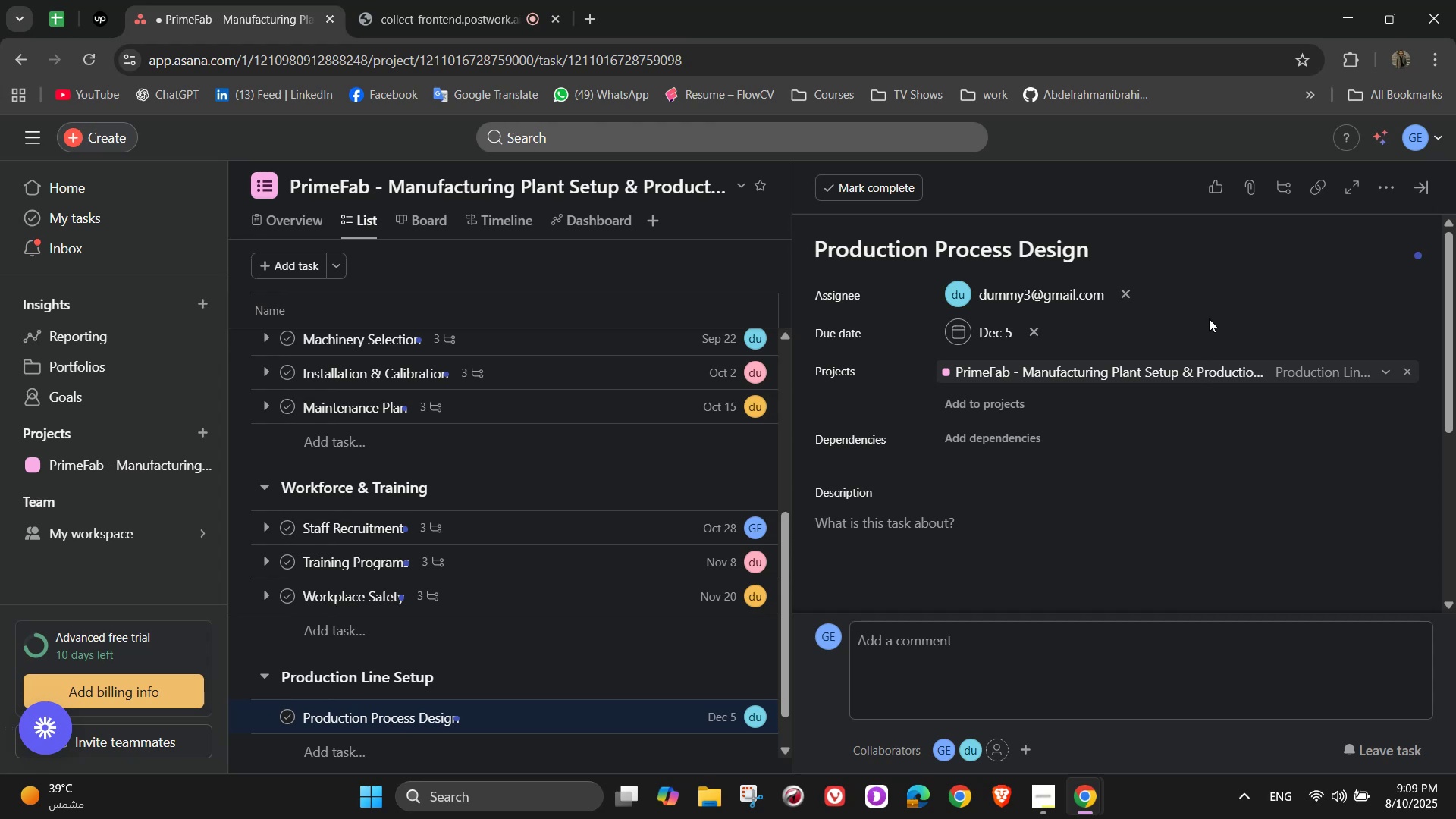 
left_click([1383, 200])
 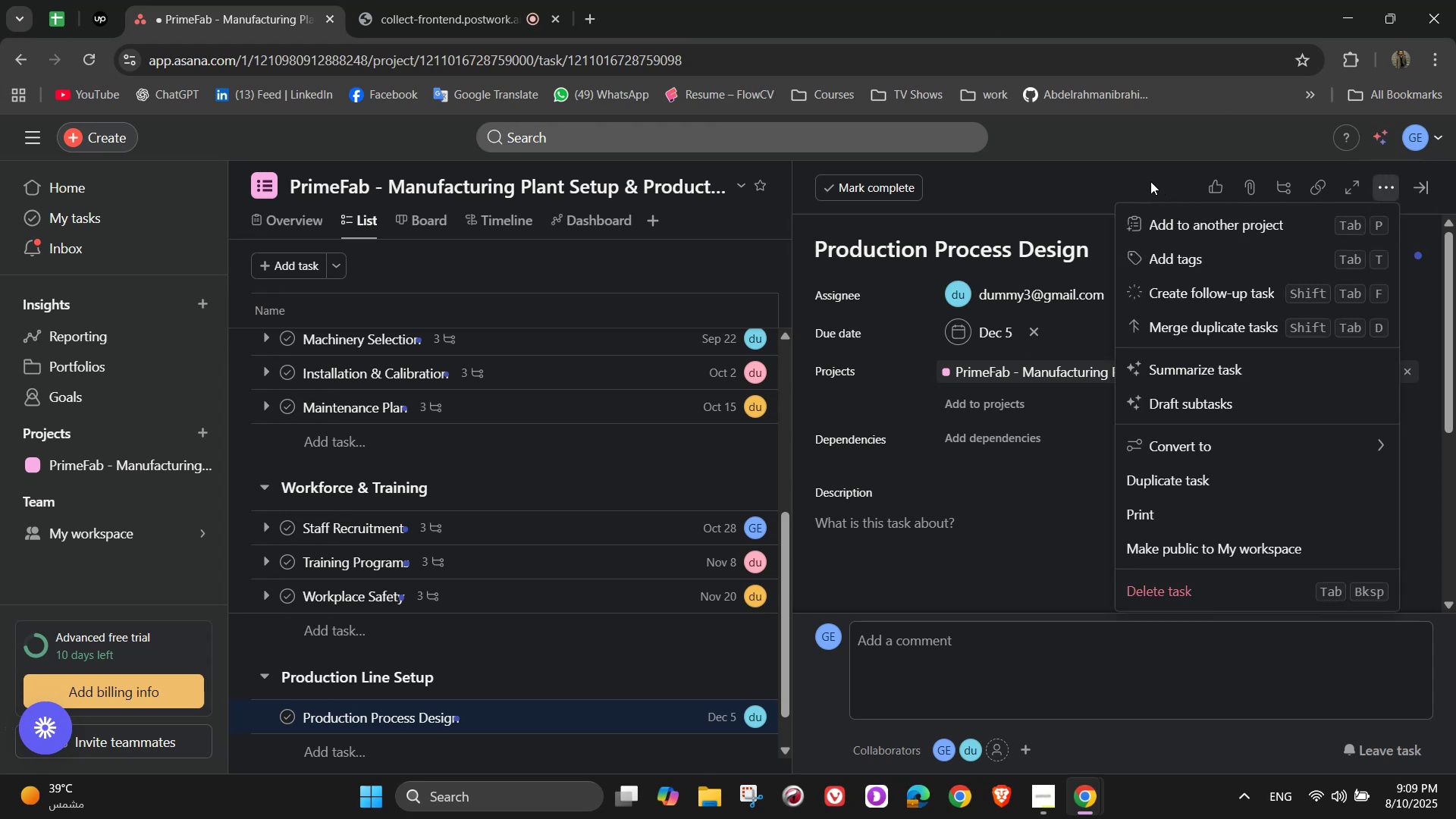 
left_click([1152, 257])
 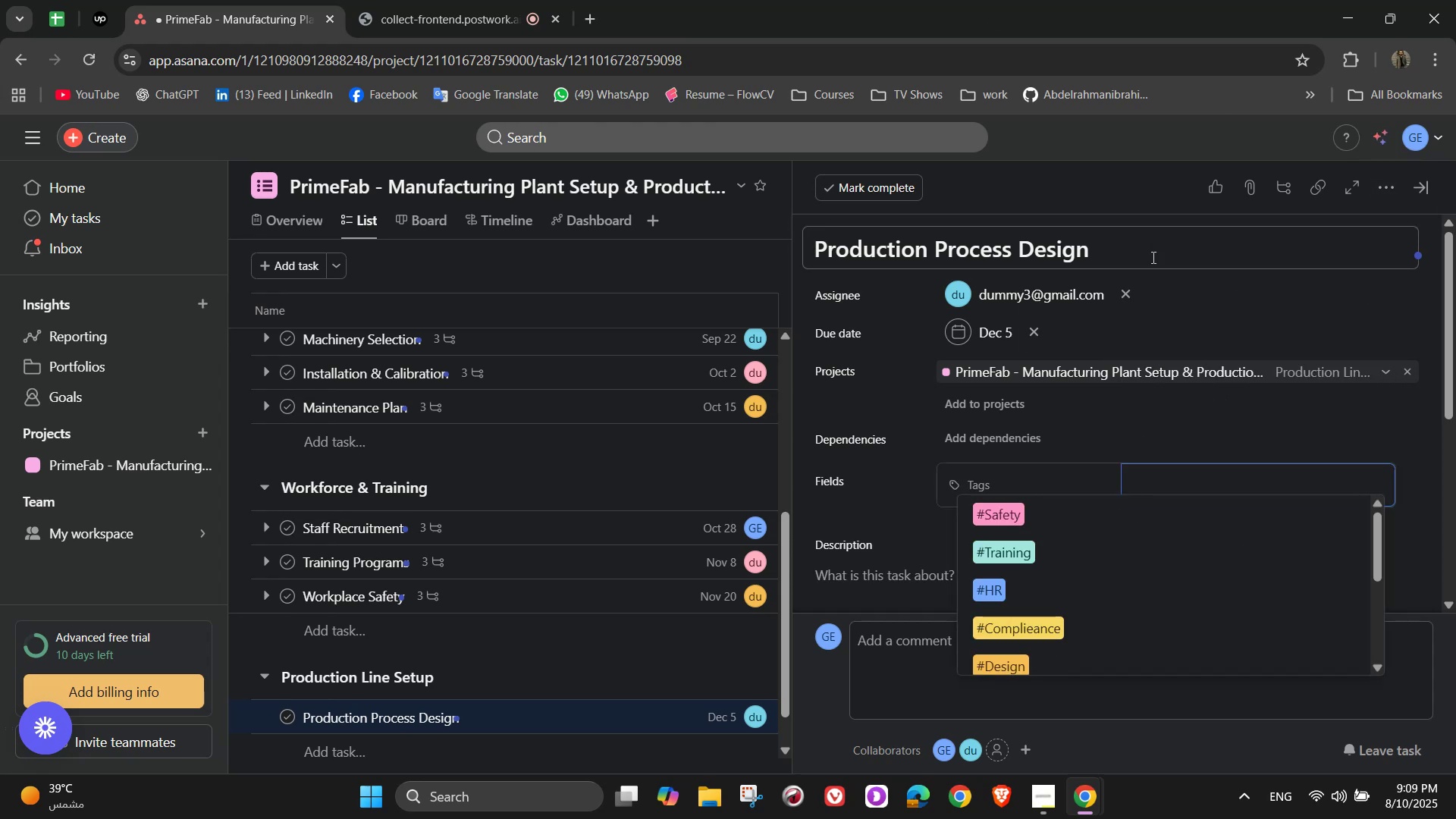 
scroll: coordinate [1141, 576], scroll_direction: down, amount: 1.0
 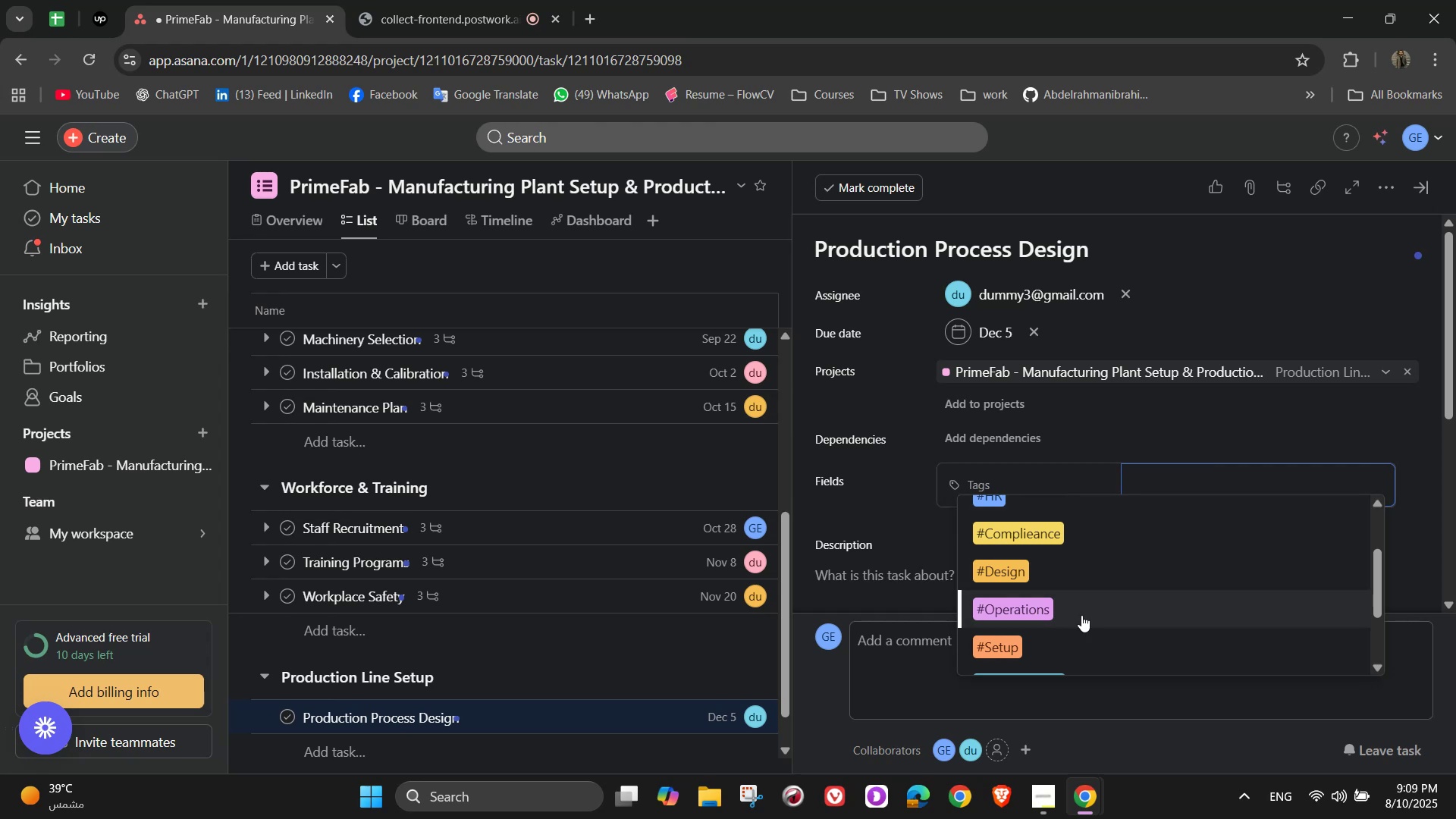 
left_click([1080, 616])
 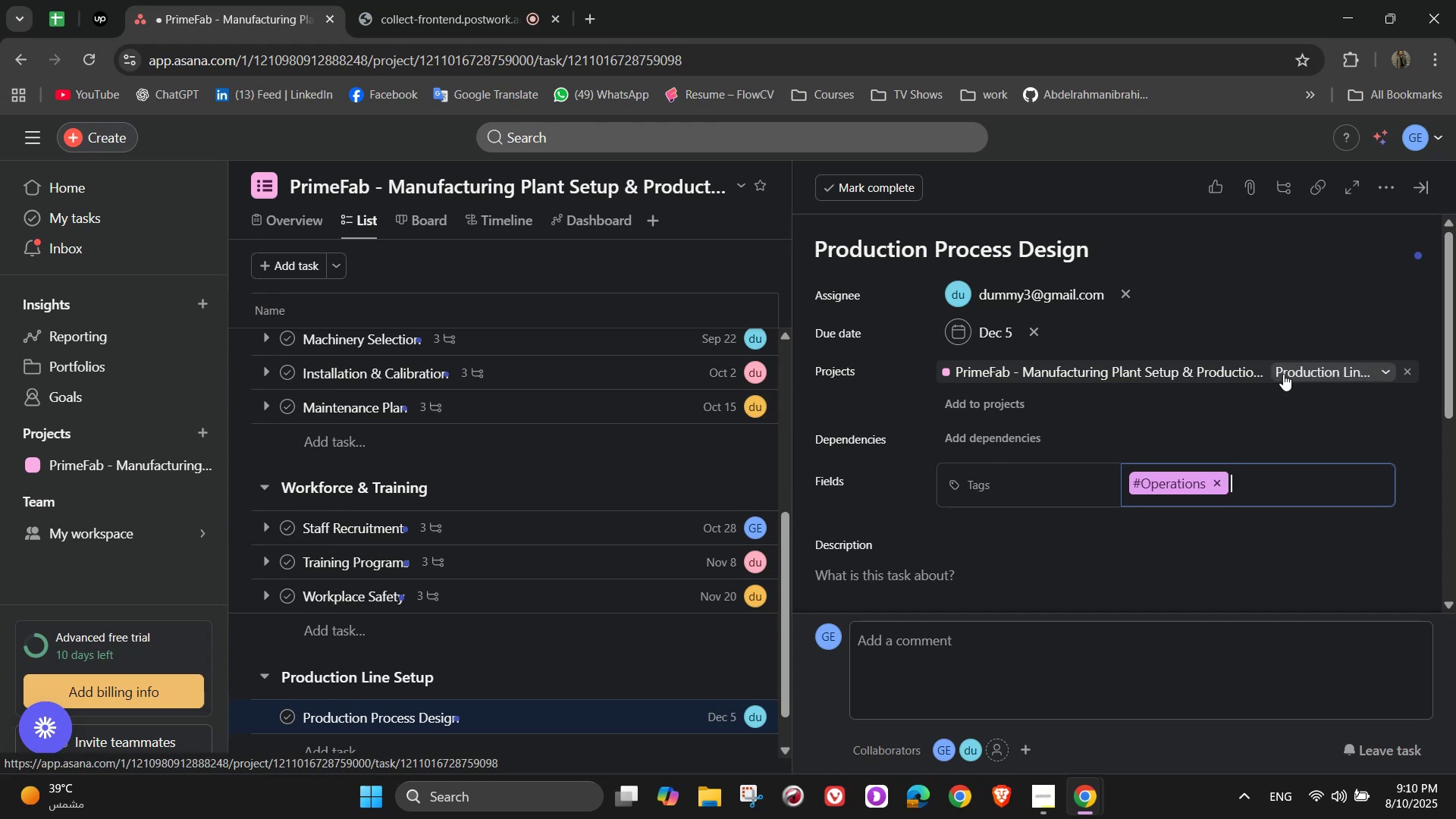 
wait(42.3)
 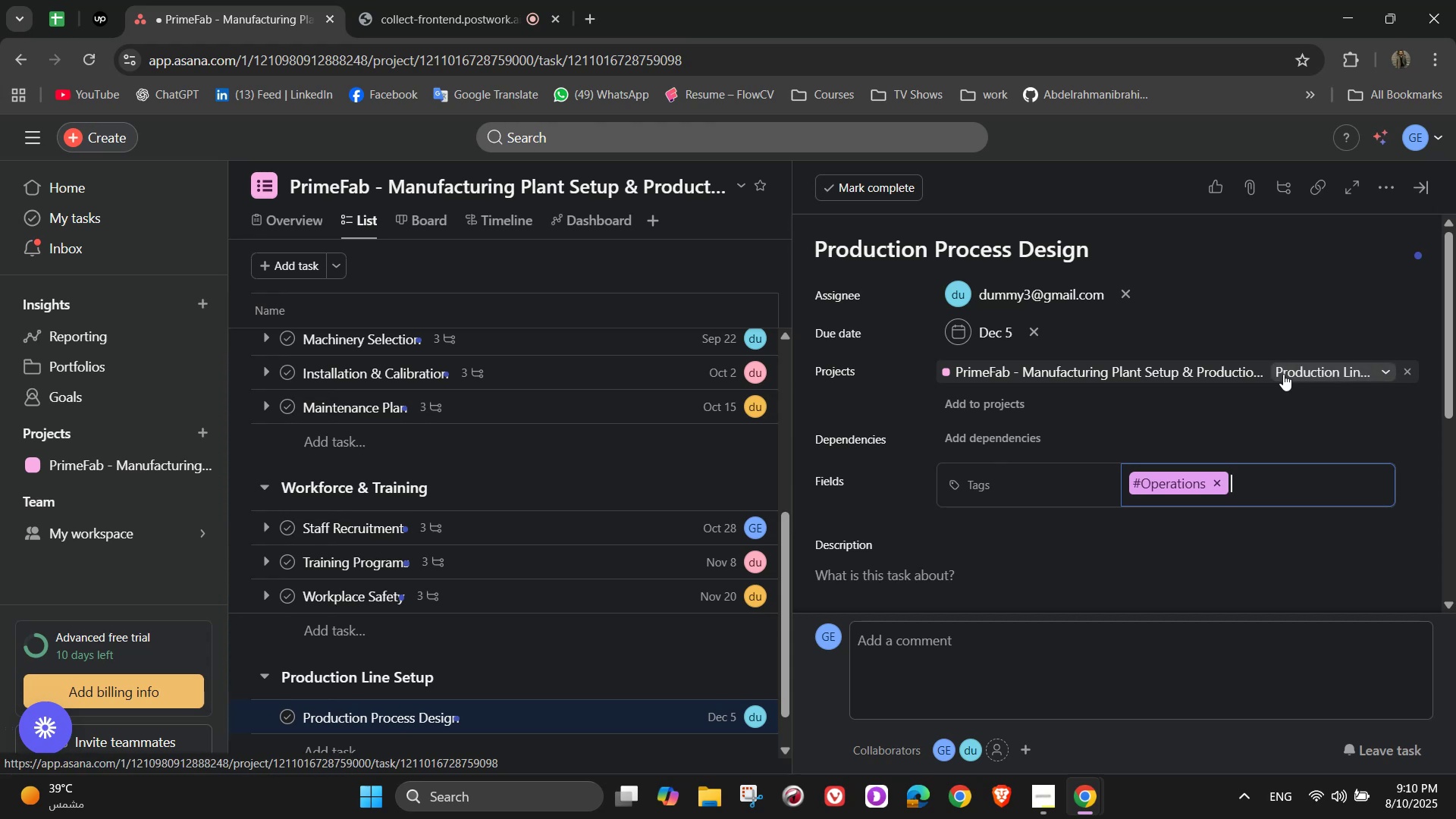 
scroll: coordinate [1188, 457], scroll_direction: down, amount: 2.0
 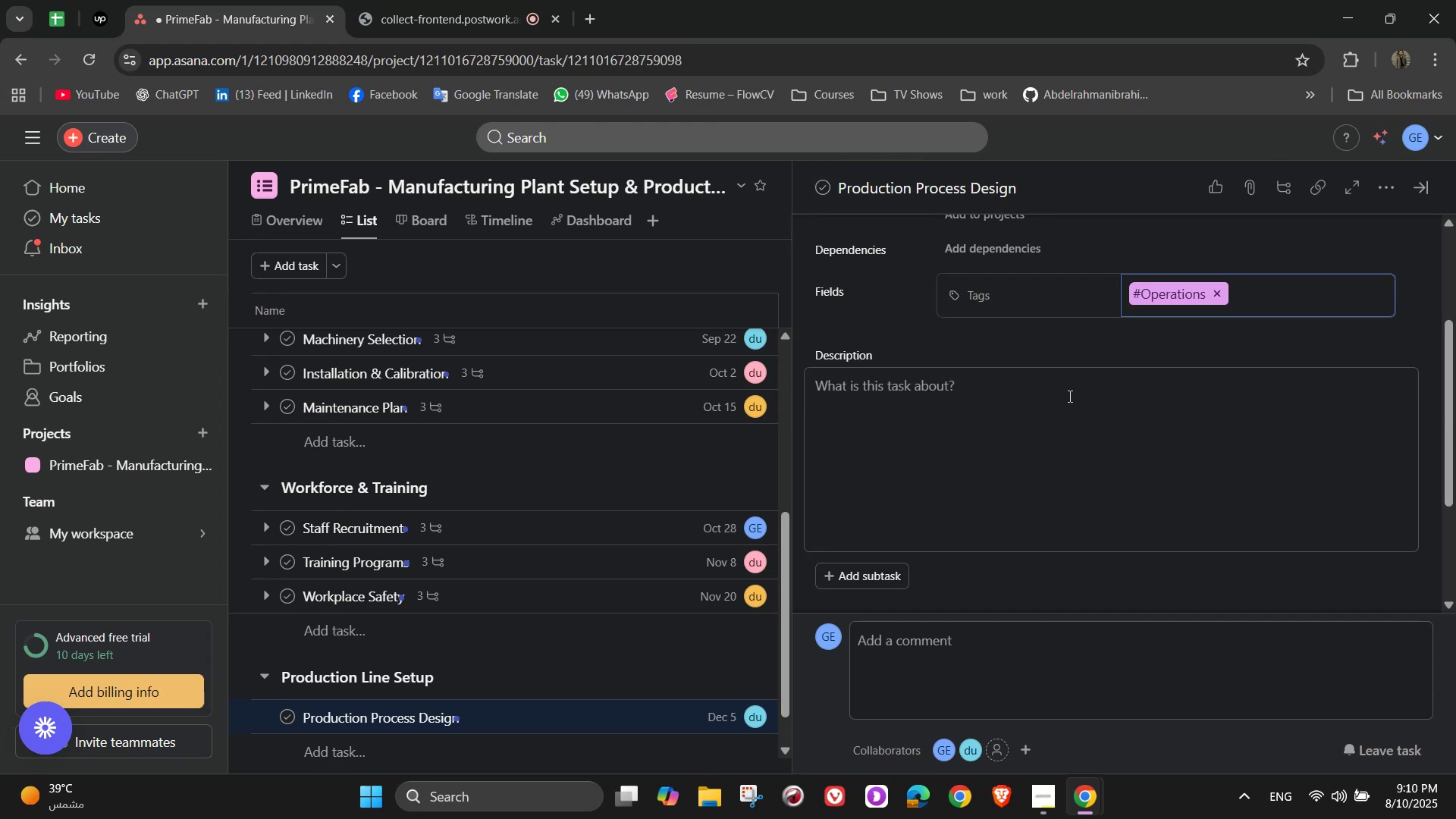 
wait(10.24)
 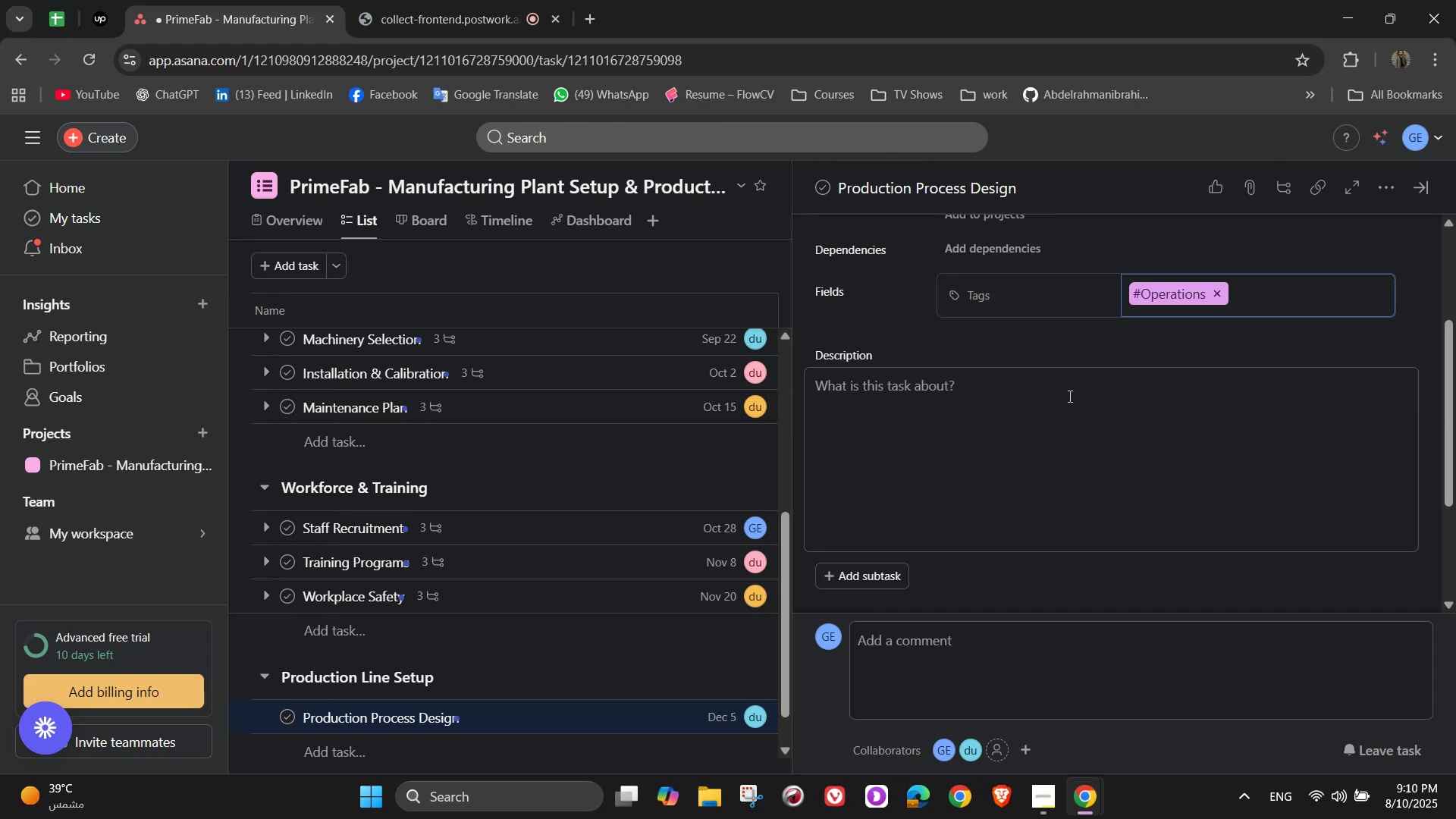 
left_click([960, 519])
 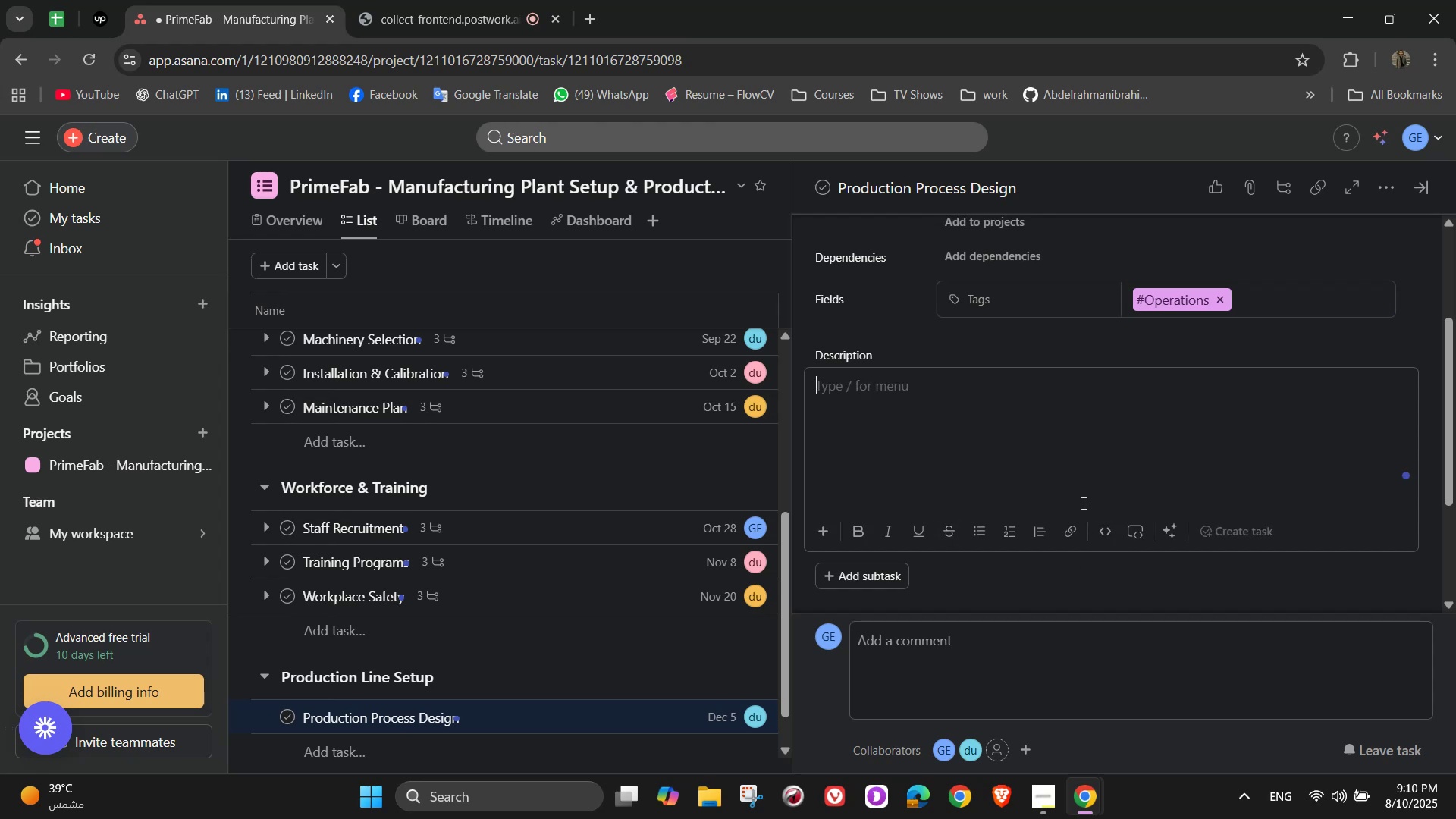 
wait(7.56)
 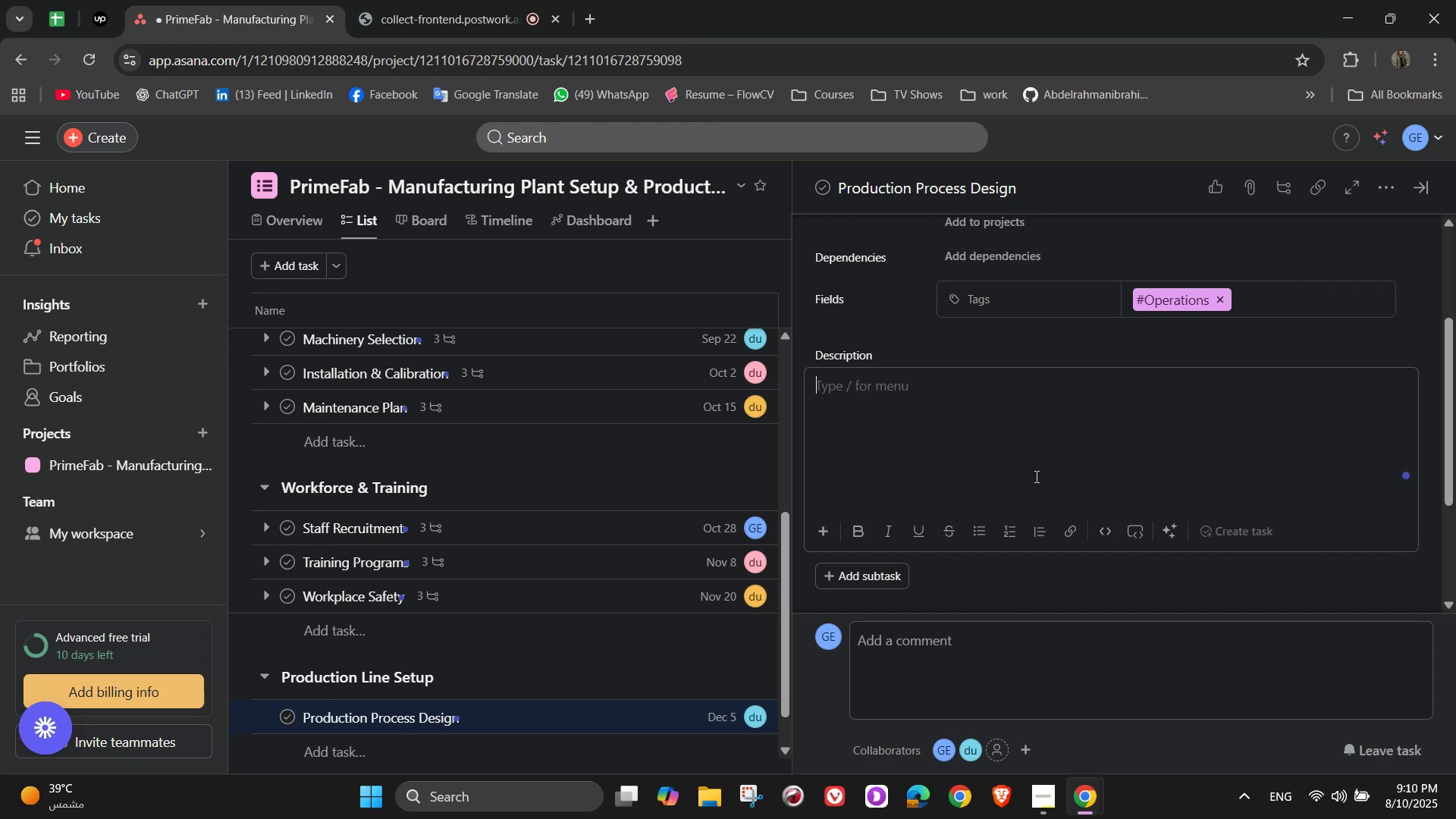 
left_click([1065, 455])
 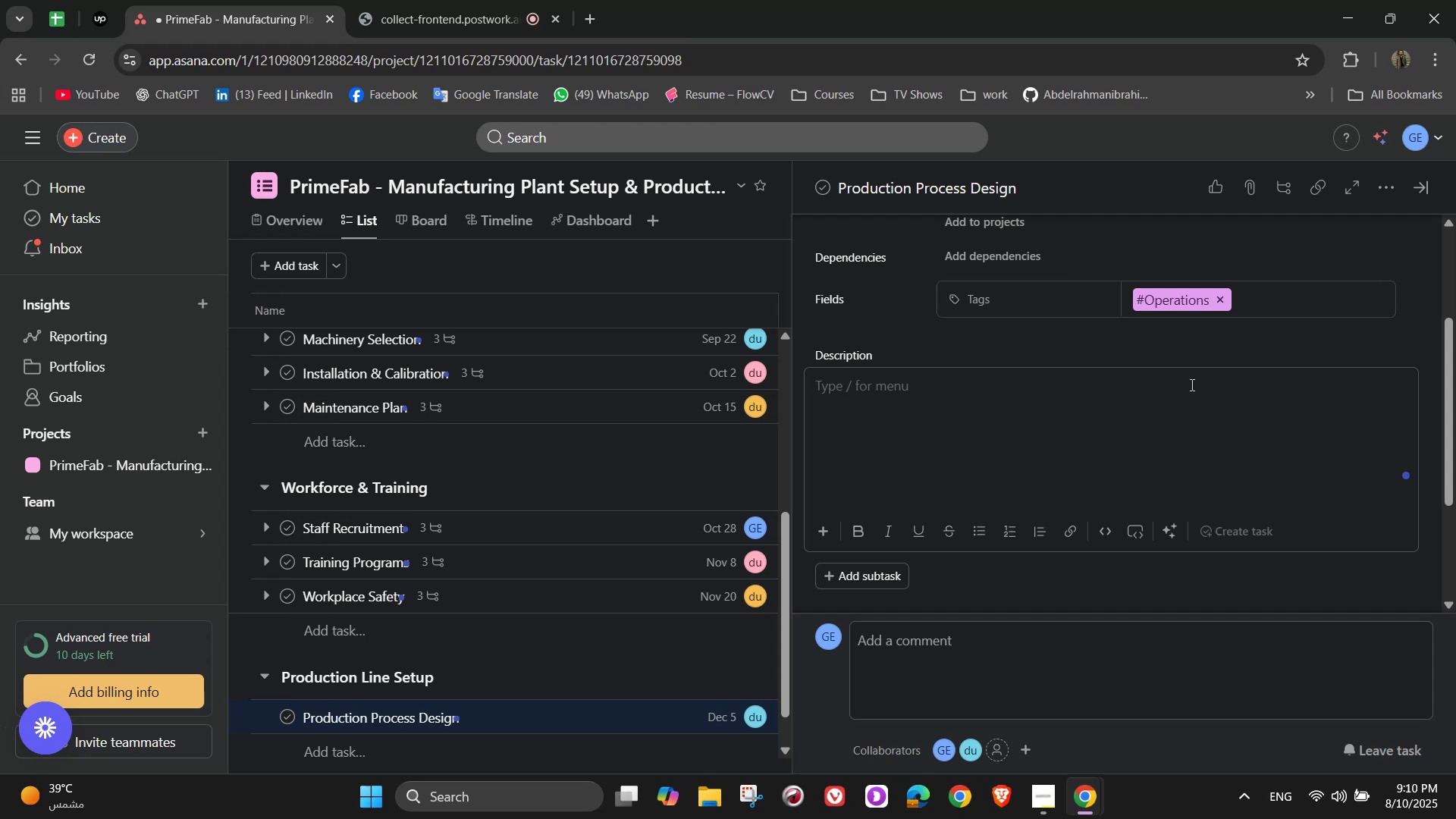 
wait(5.68)
 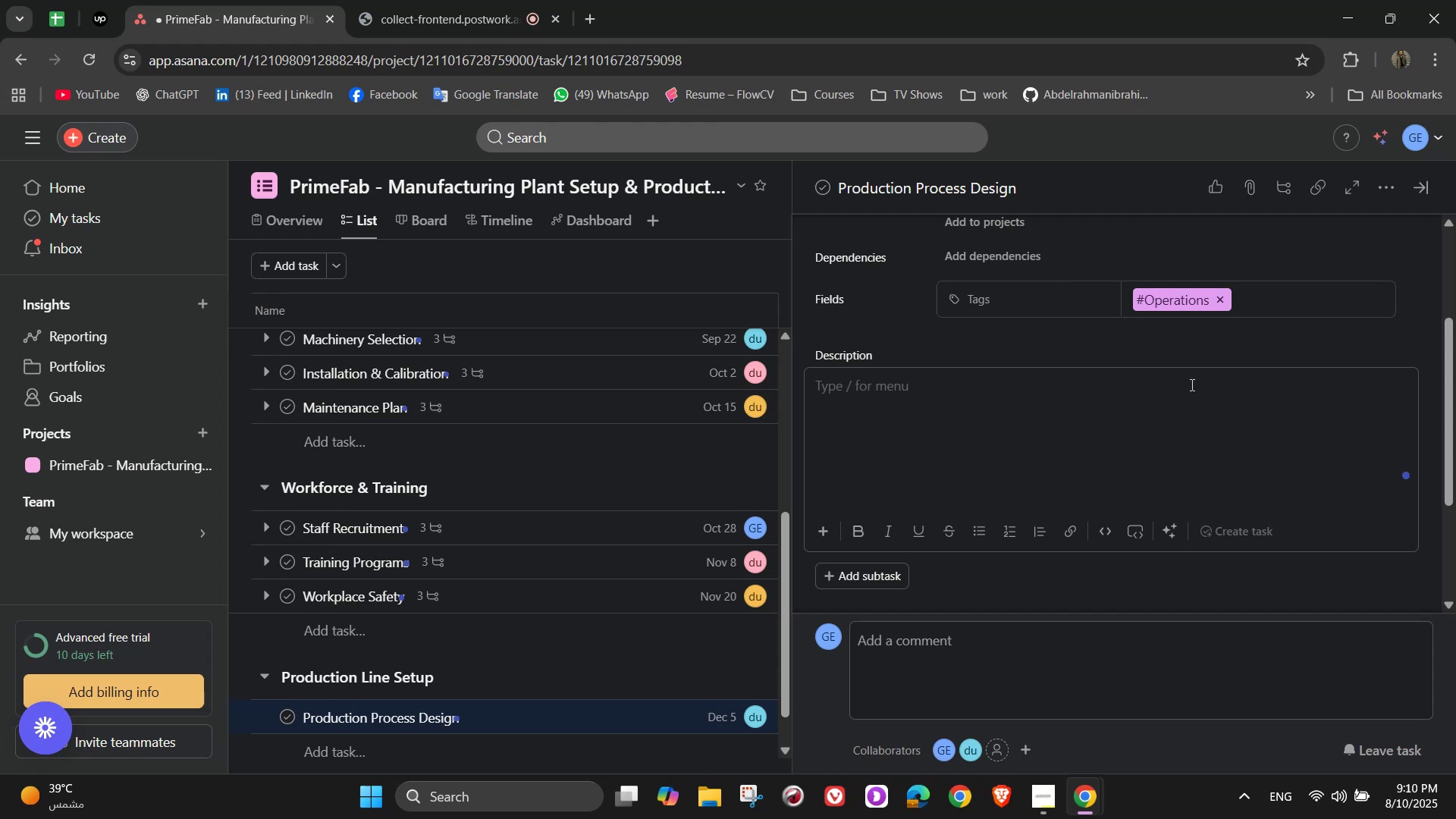 
type(Define step-by-step)
 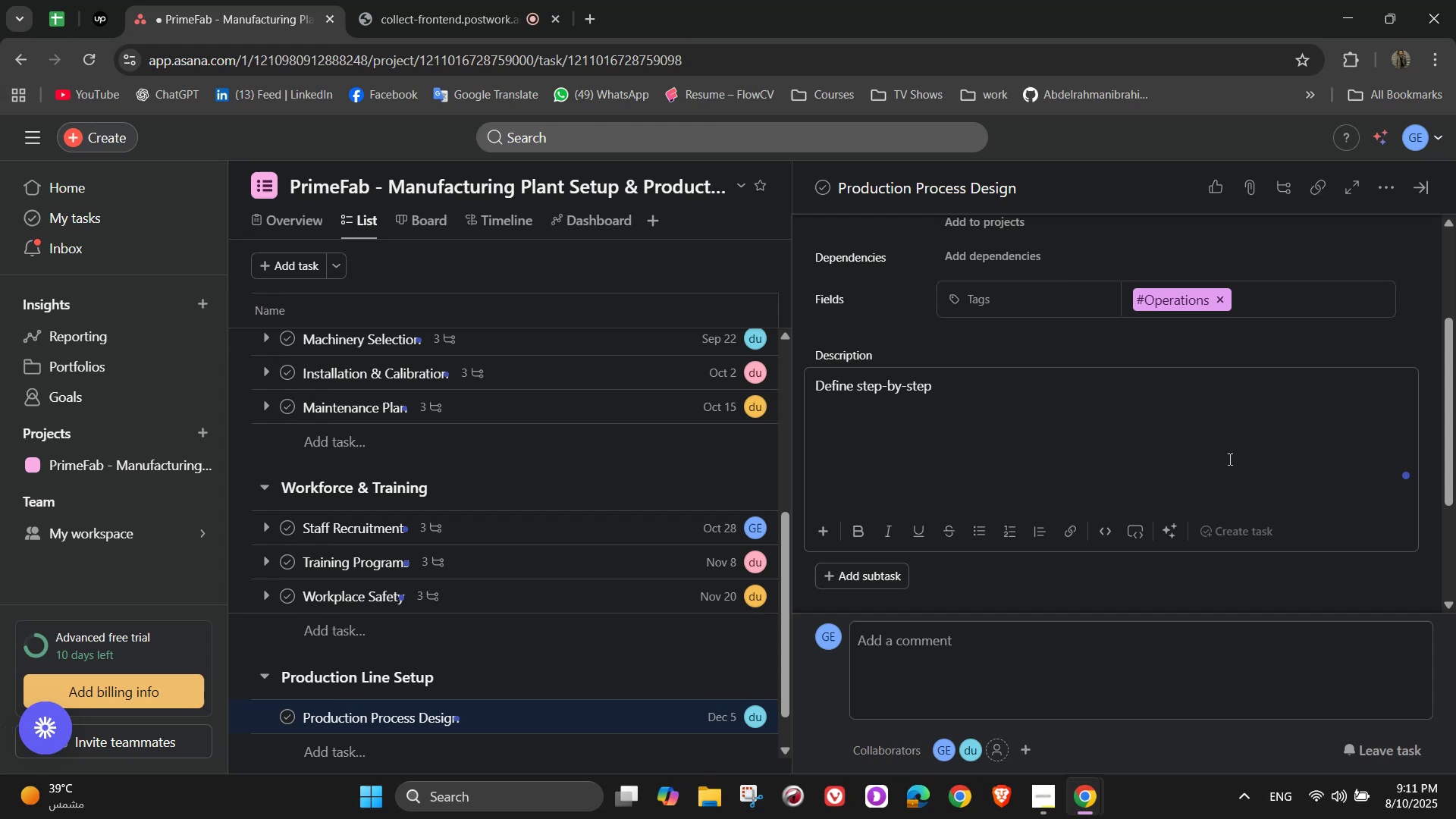 
wait(20.49)
 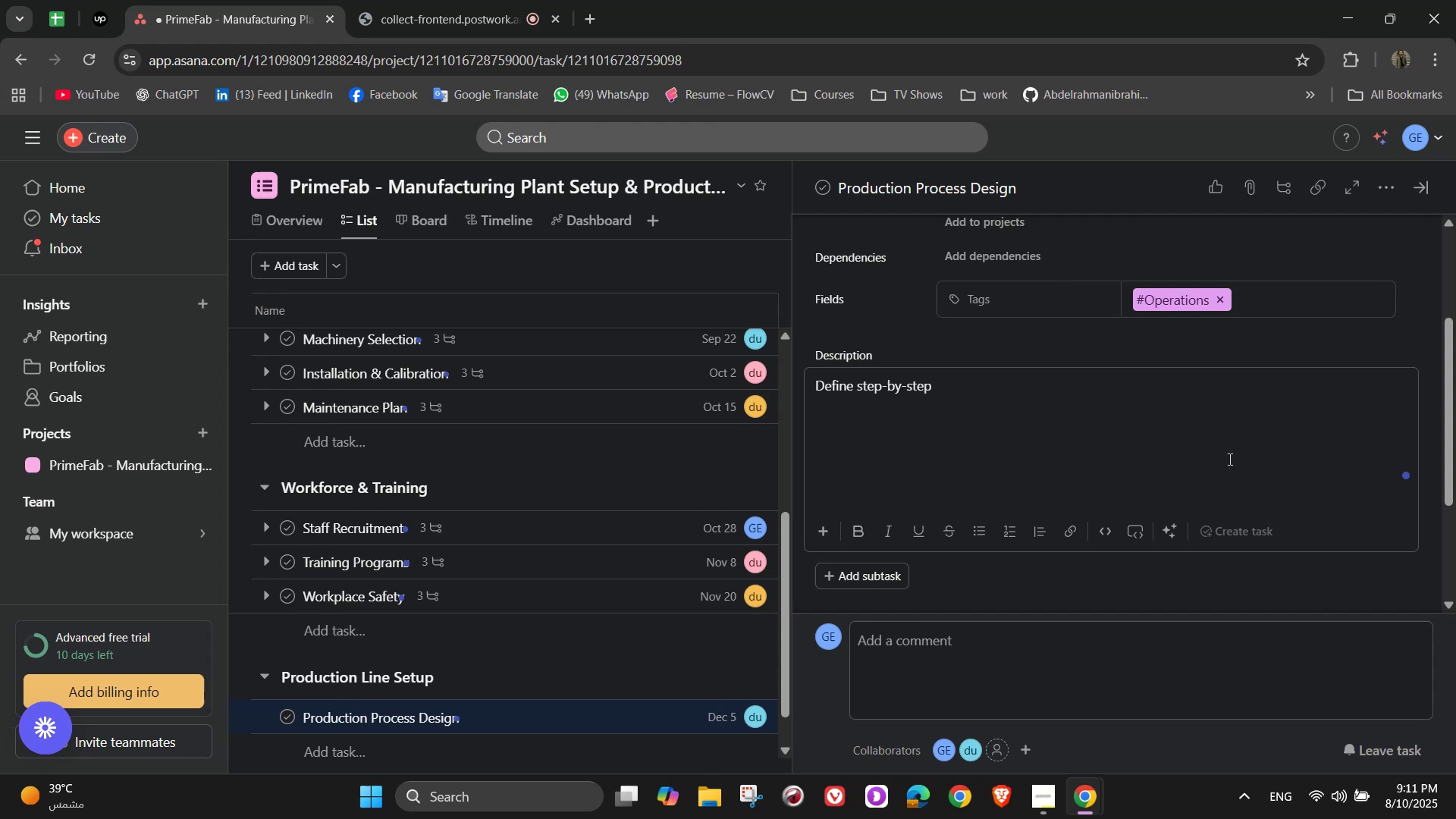 
type( workflows)
 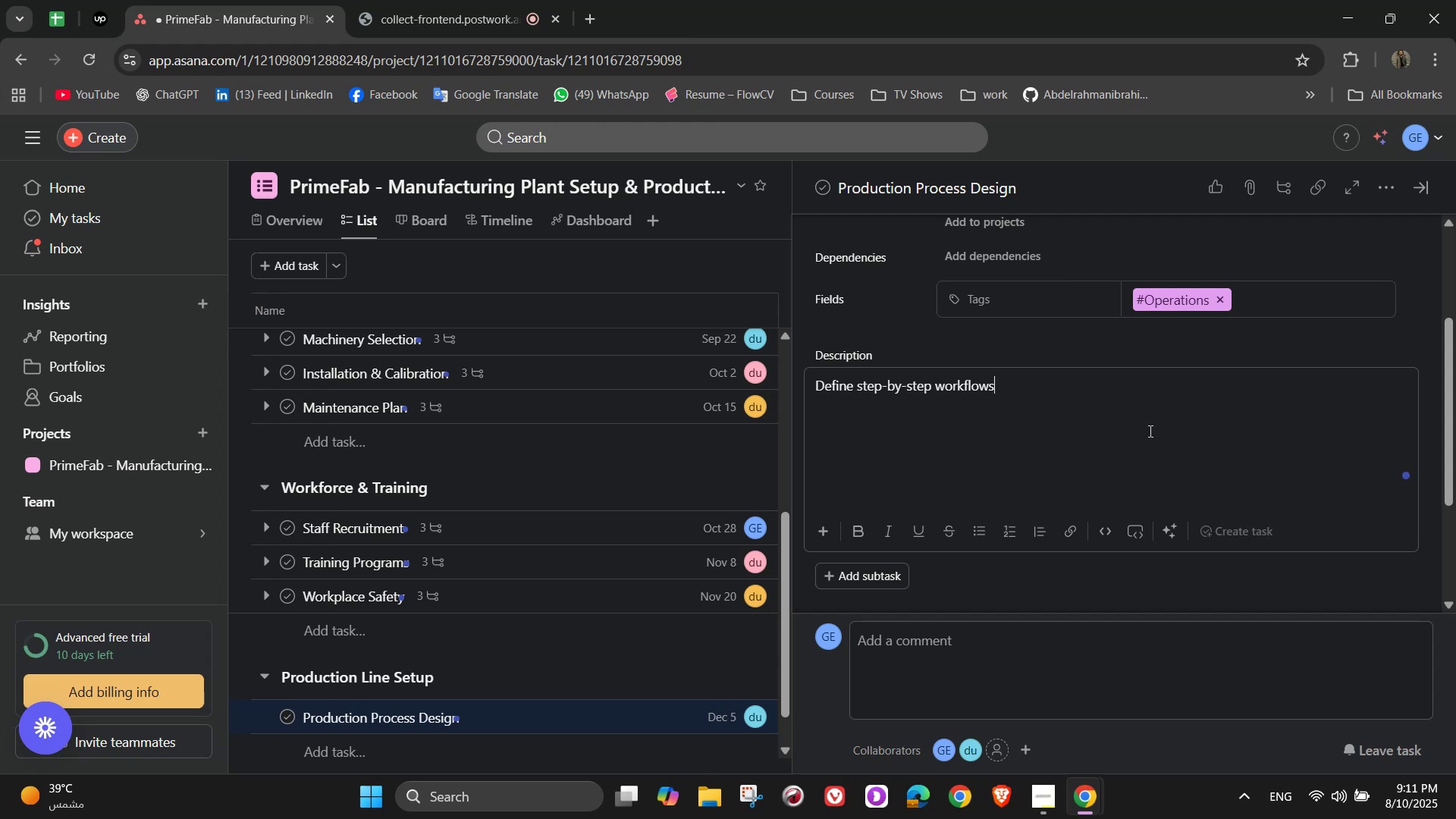 
scroll: coordinate [1205, 404], scroll_direction: down, amount: 2.0
 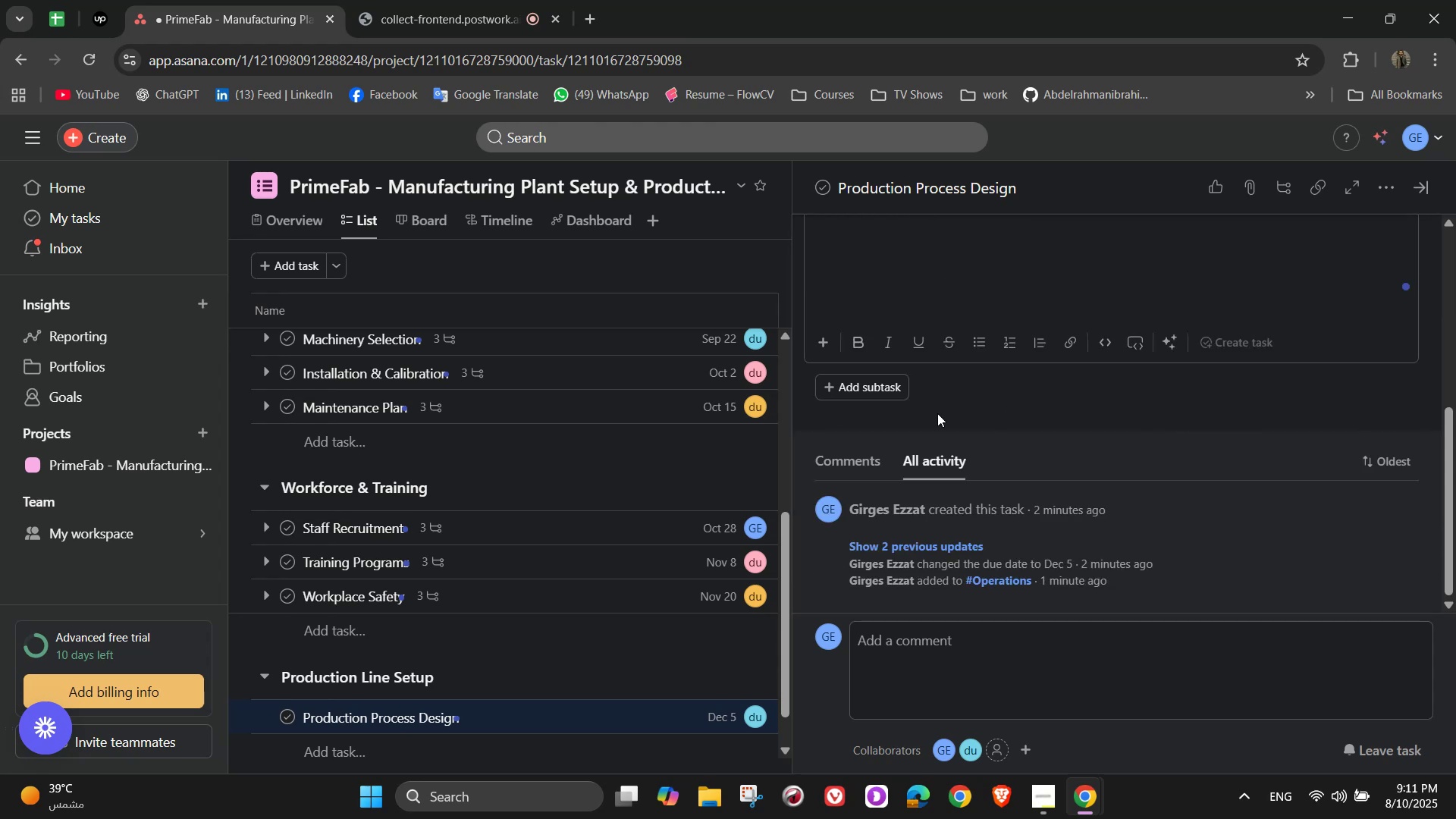 
left_click([872, 394])
 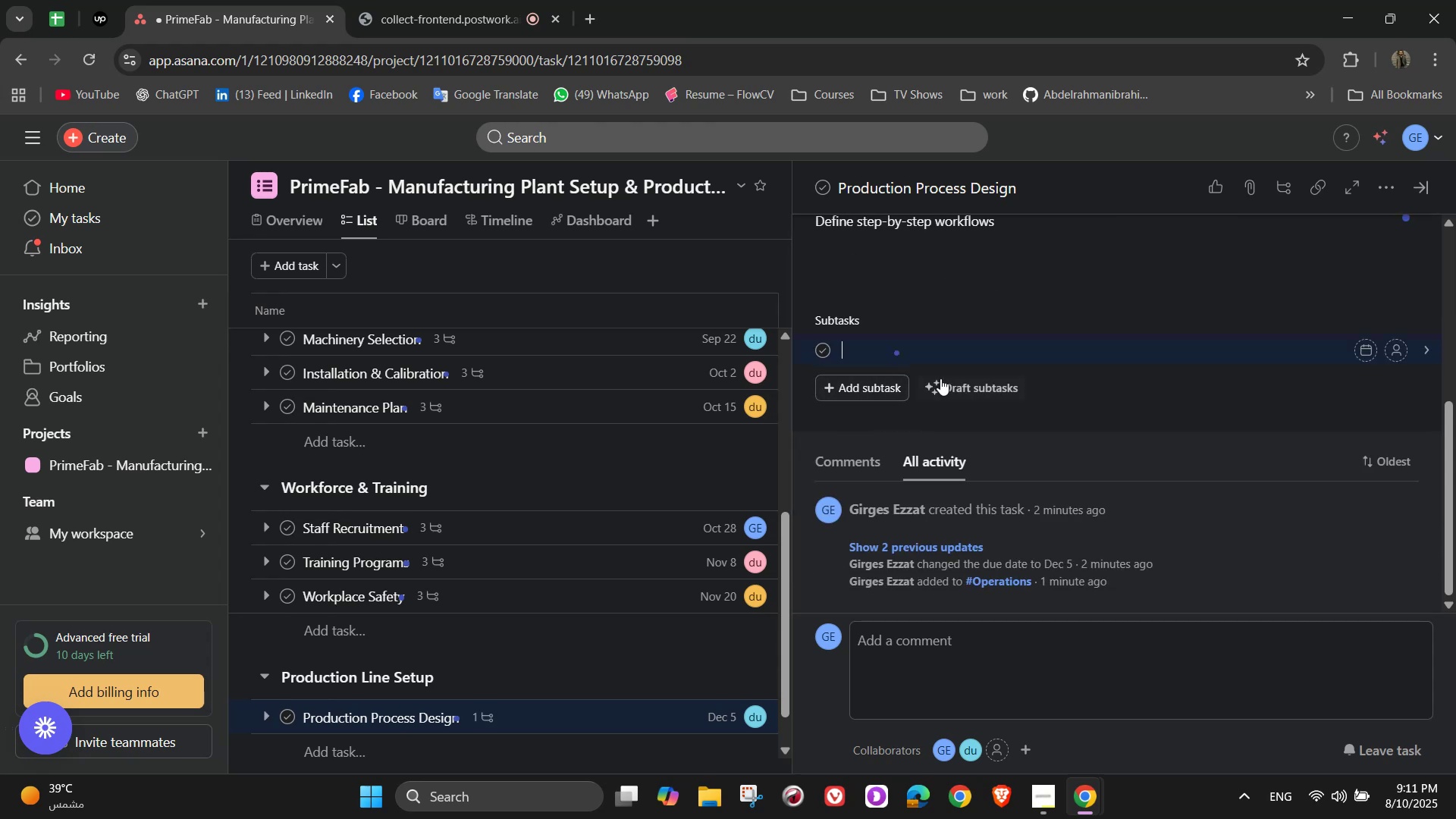 
type(Raw material)
 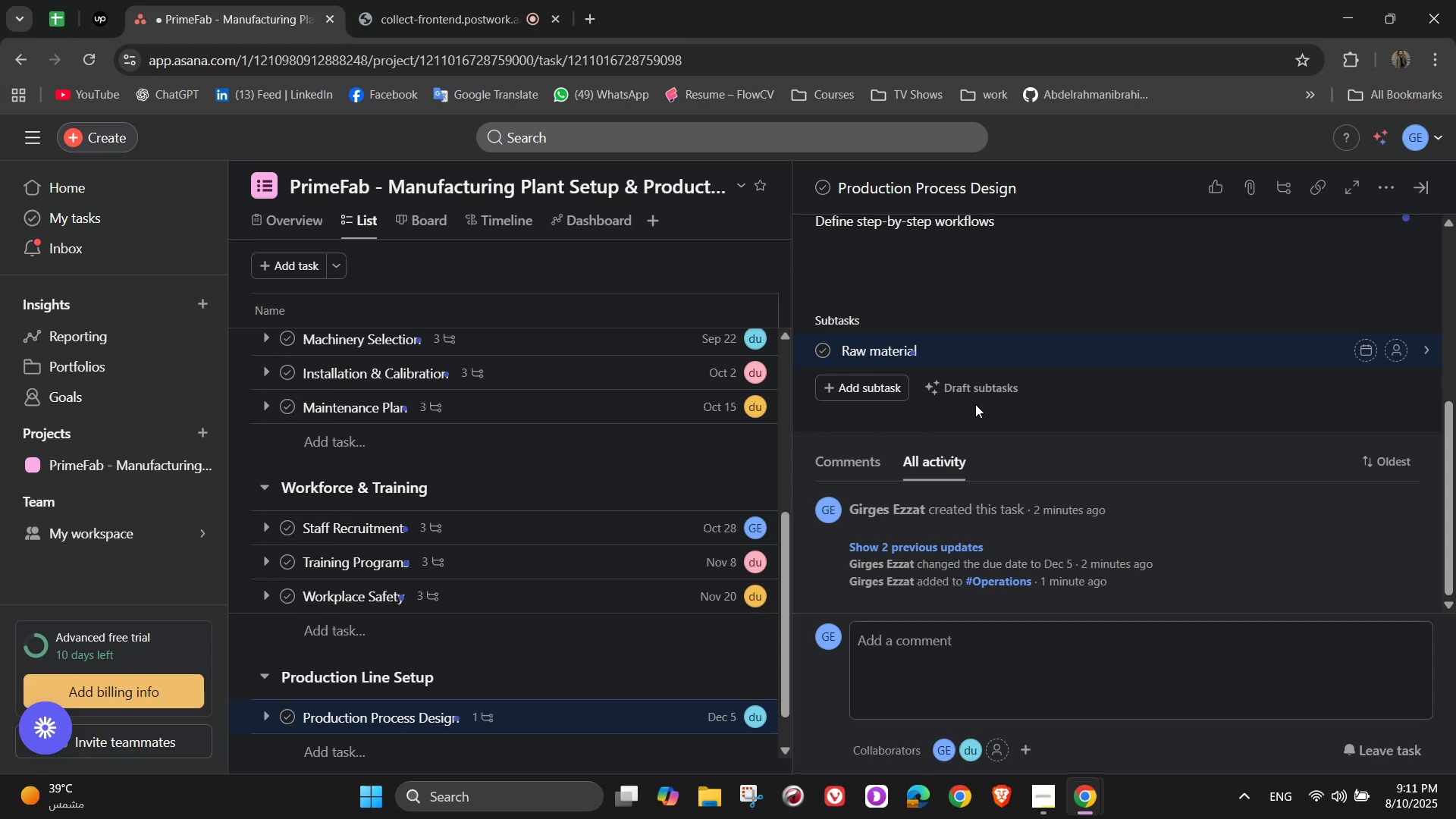 
wait(6.8)
 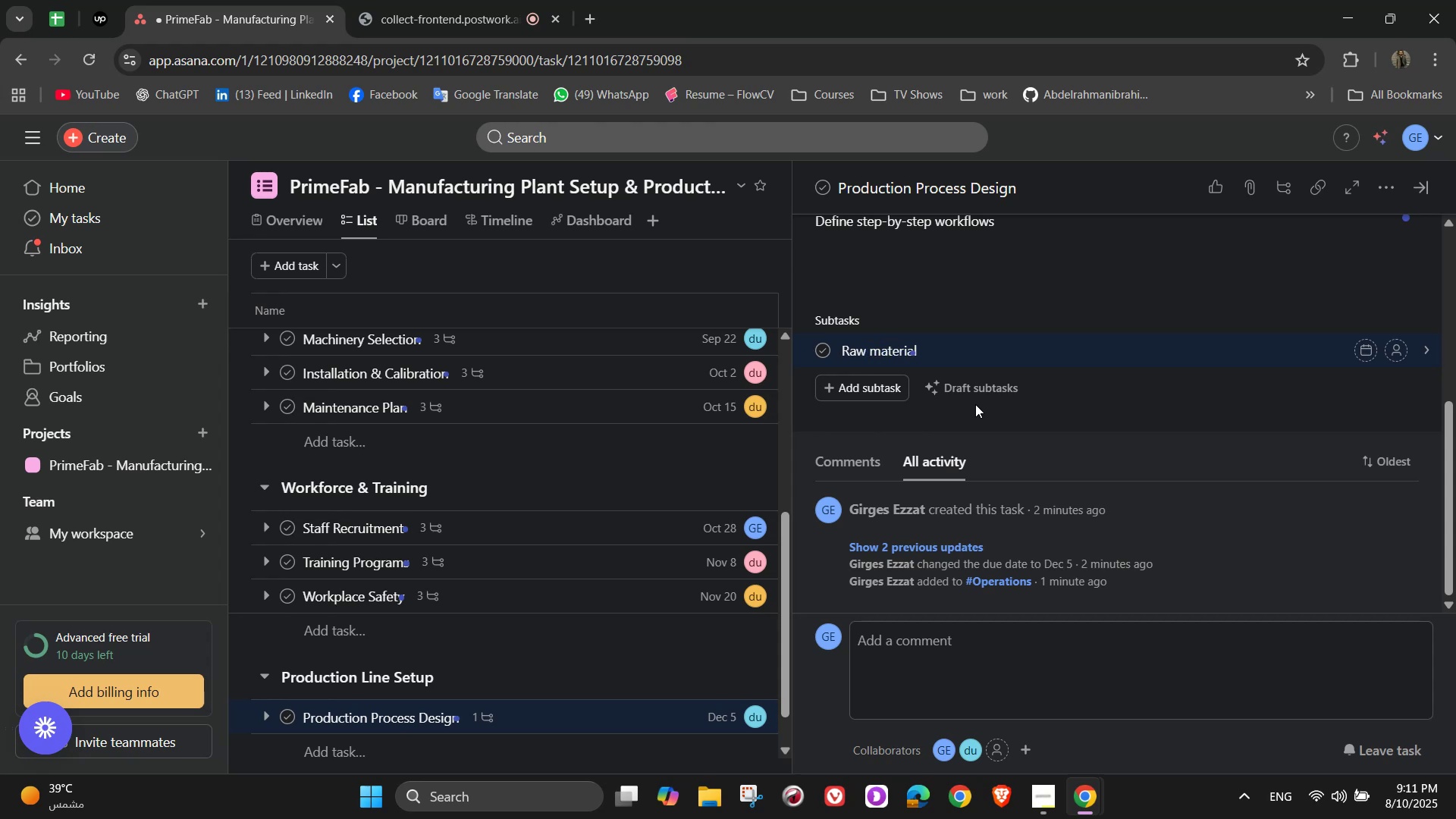 
type( input to finished goods p)
key(Backspace)
type(output)
 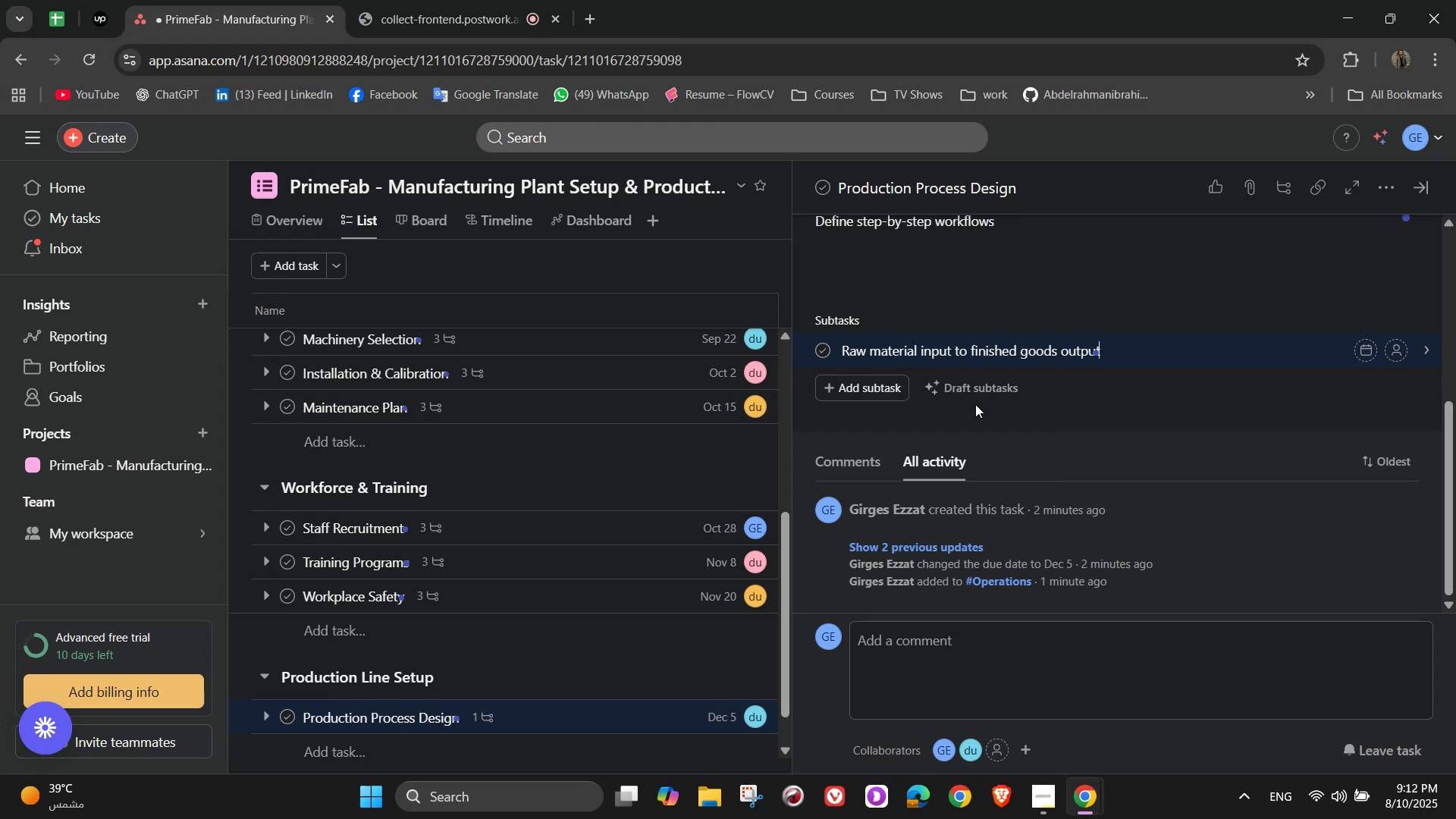 
wait(16.92)
 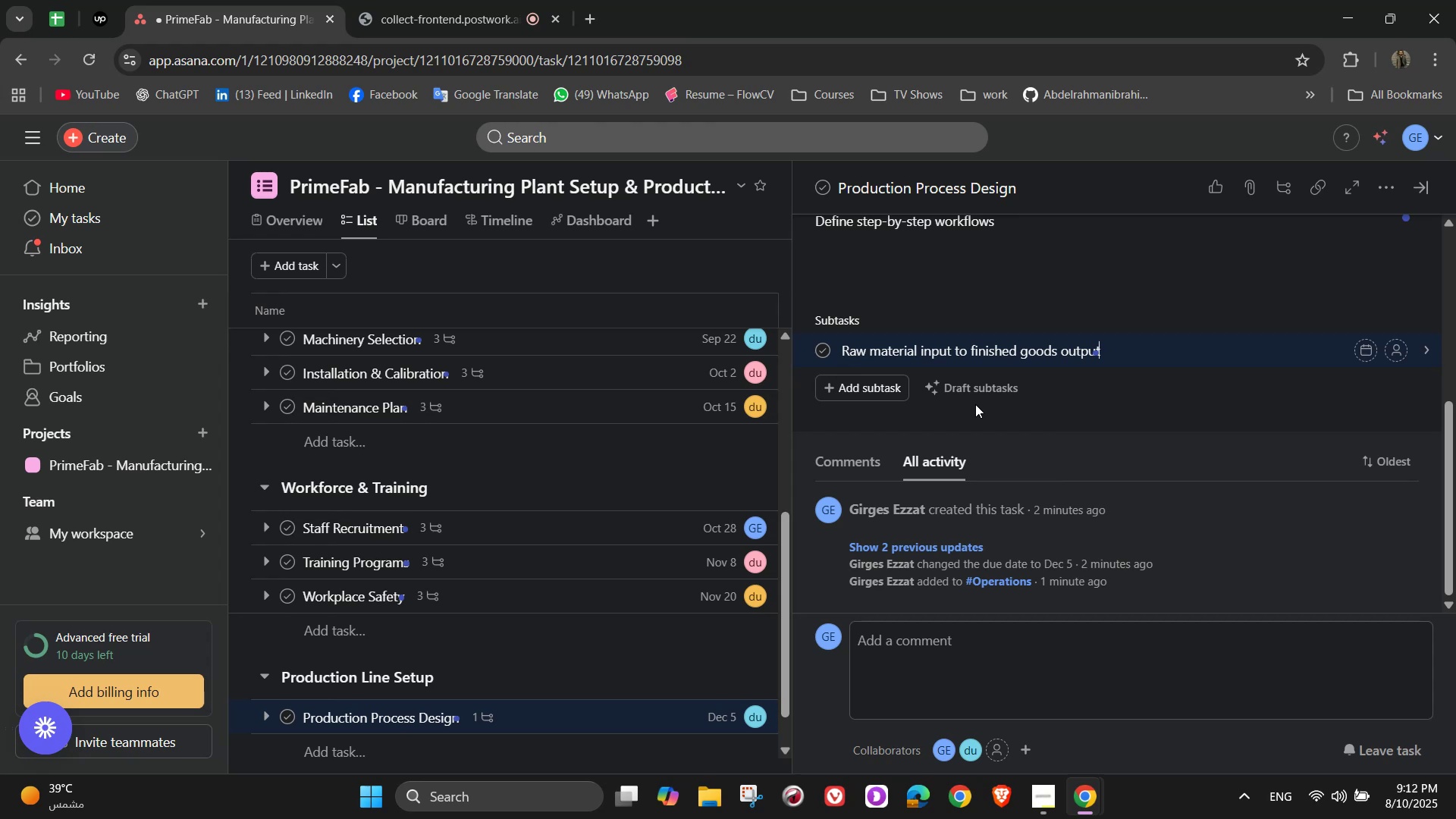 
key(Enter)
 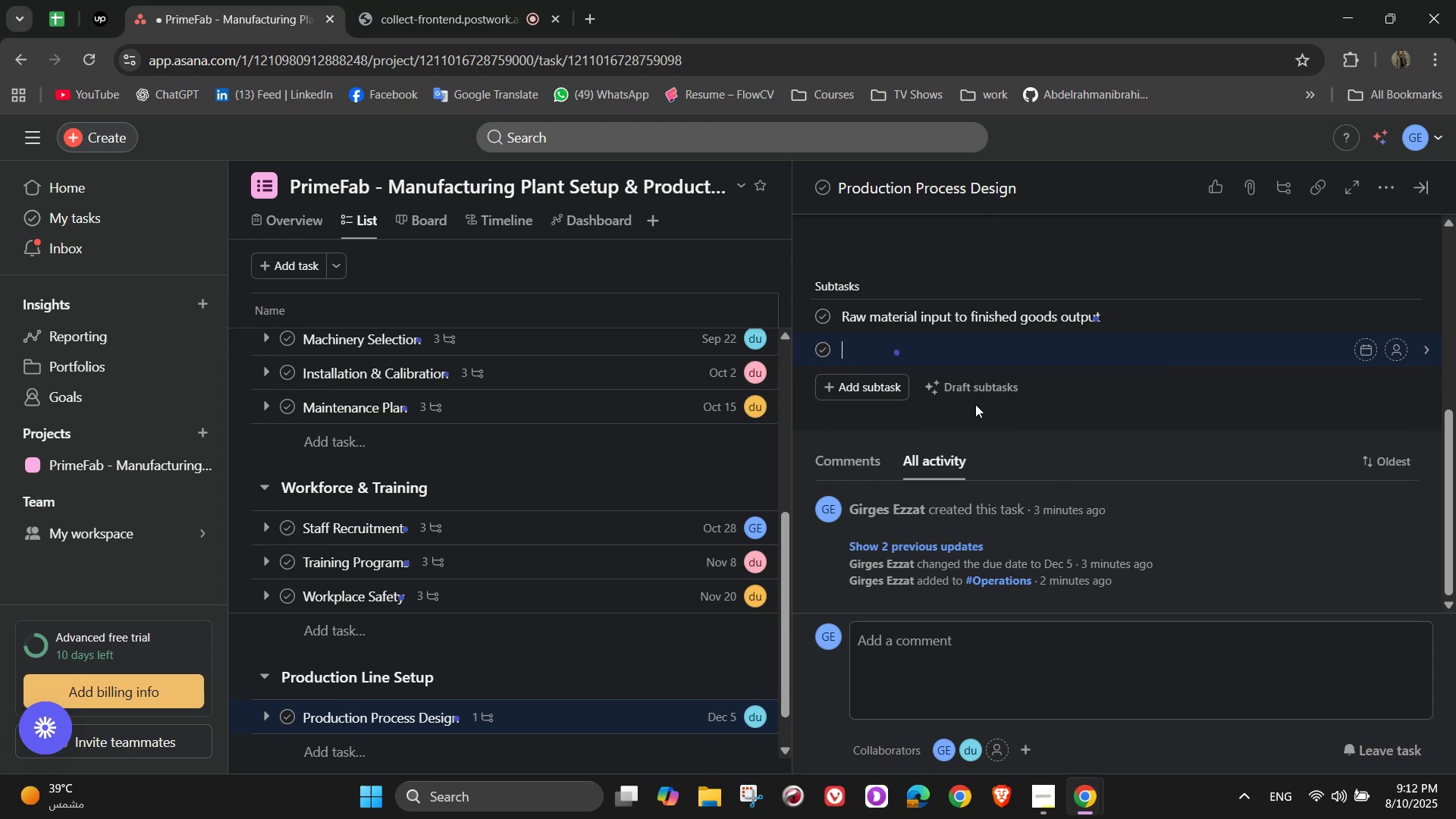 
type(Minimize downtime and bottlenecks)
 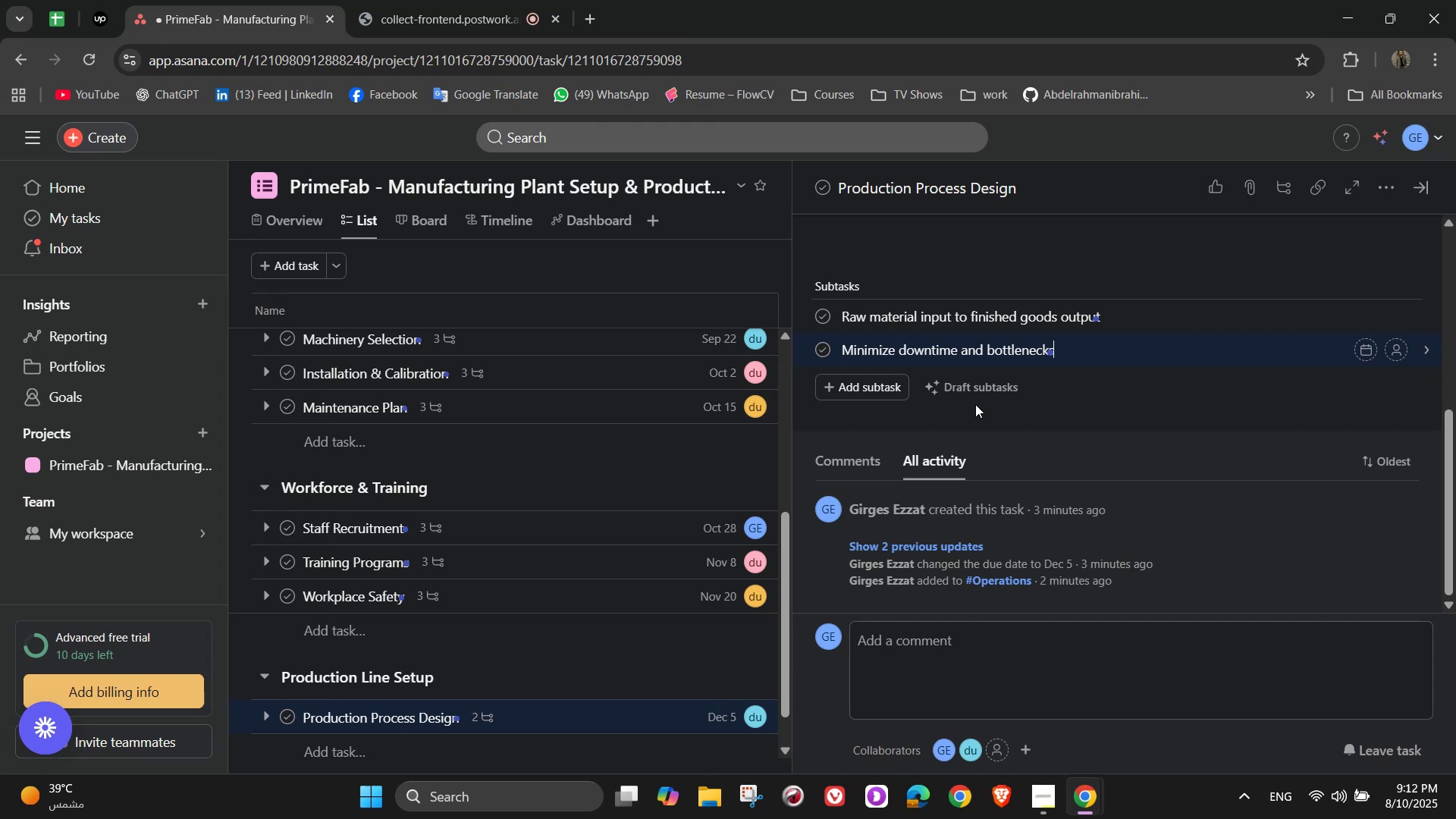 
wait(6.39)
 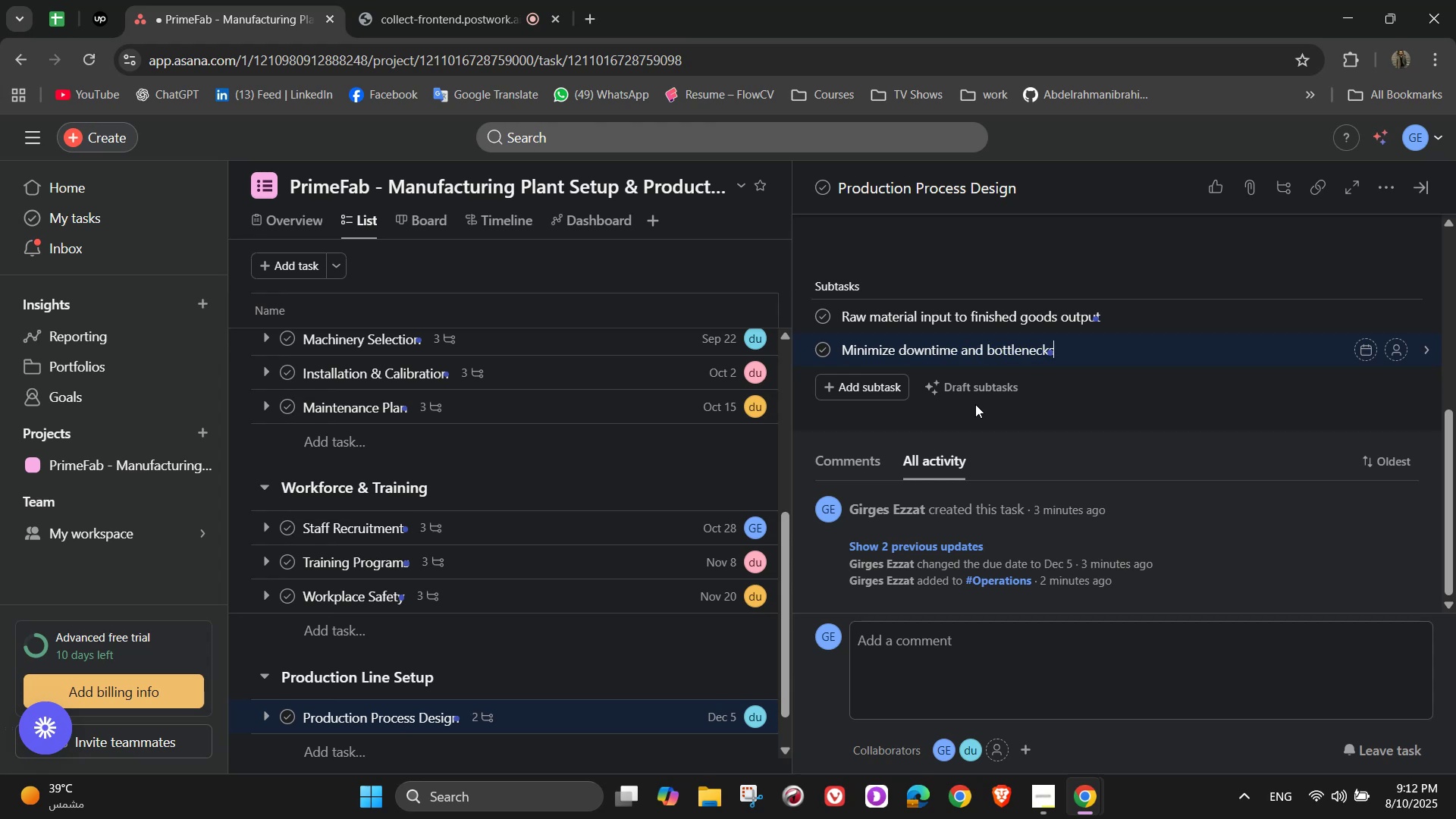 
key(Enter)
 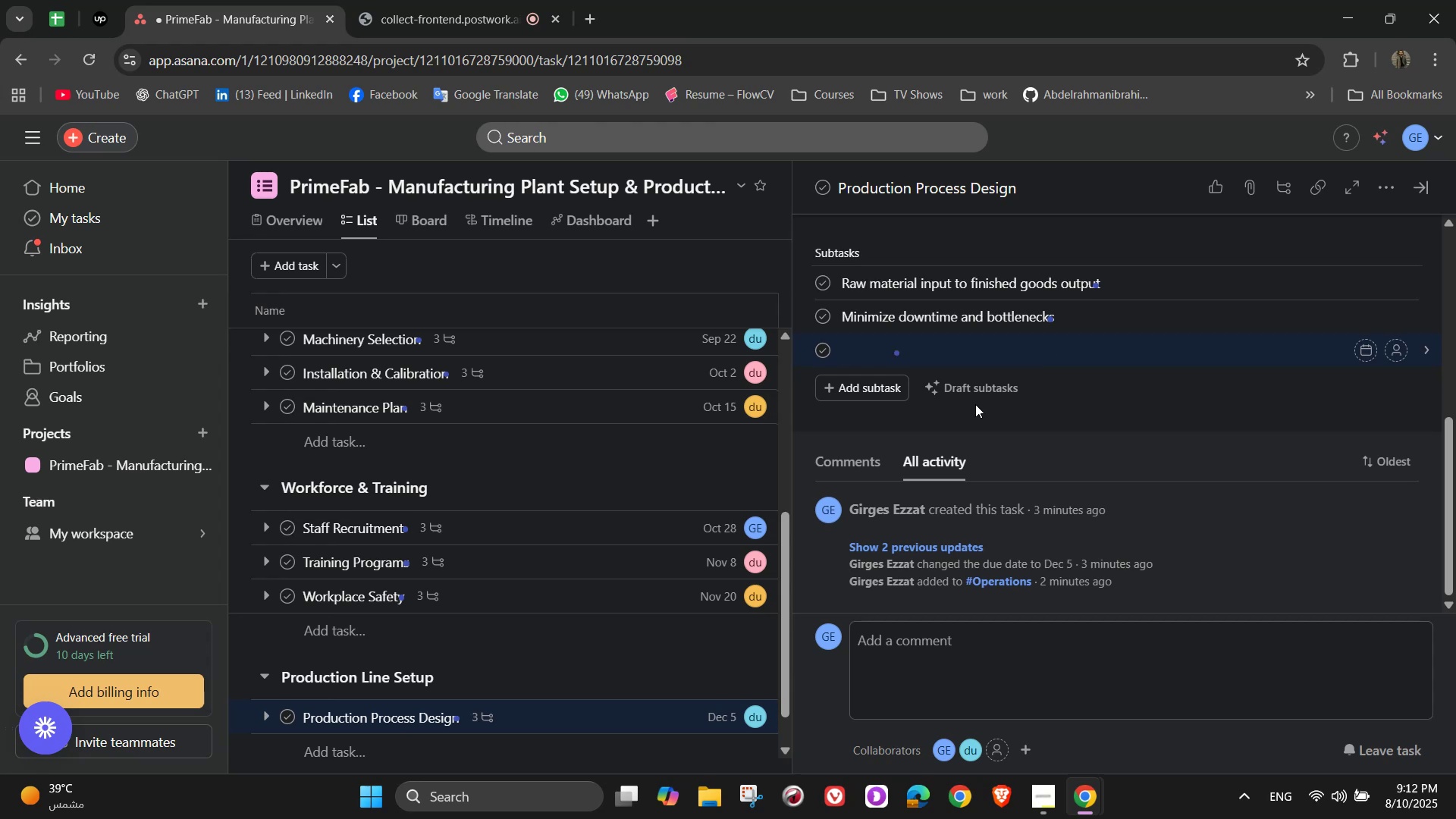 
type(Apply six sigma or similar methodologies)
 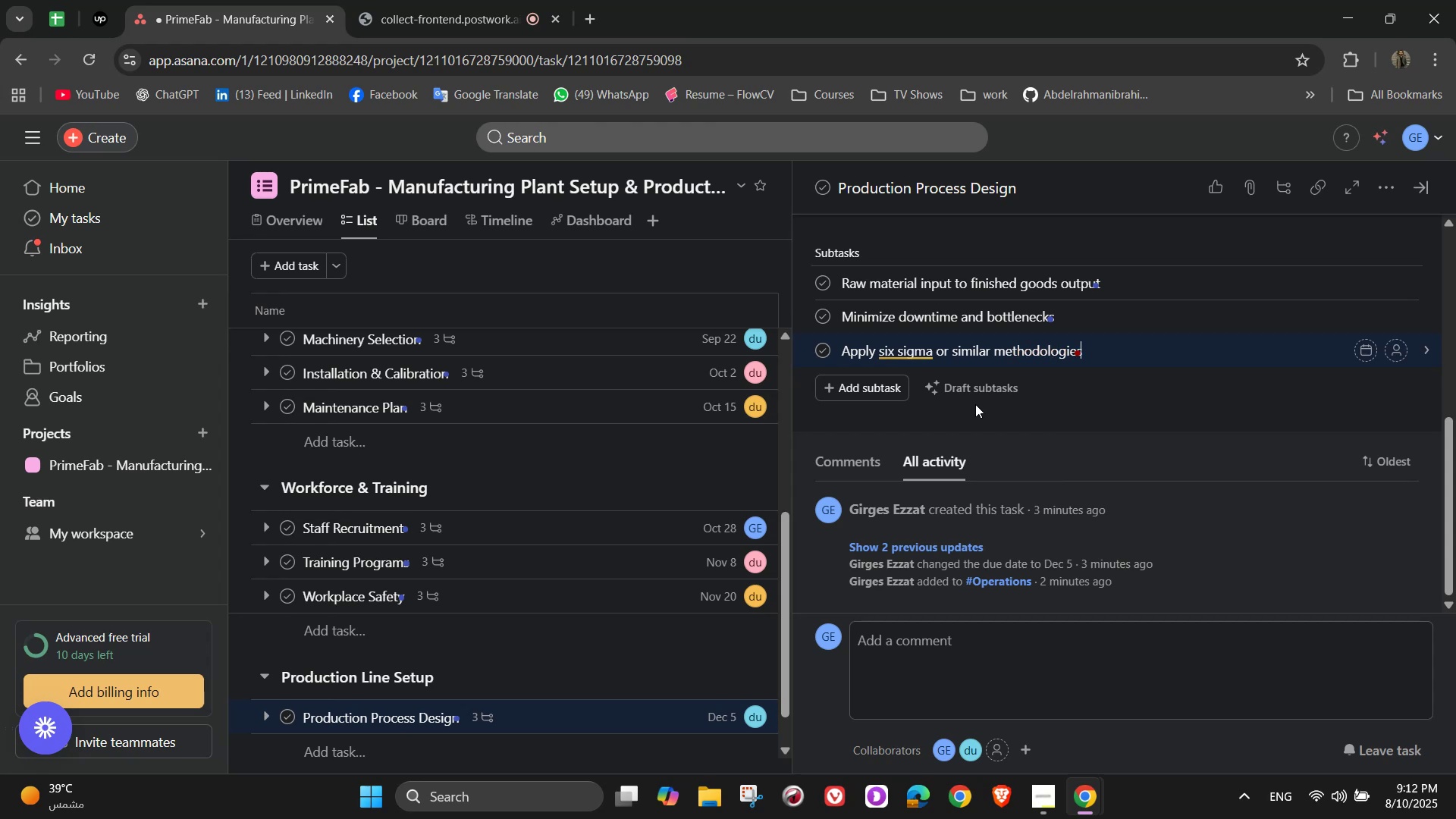 
wait(5.59)
 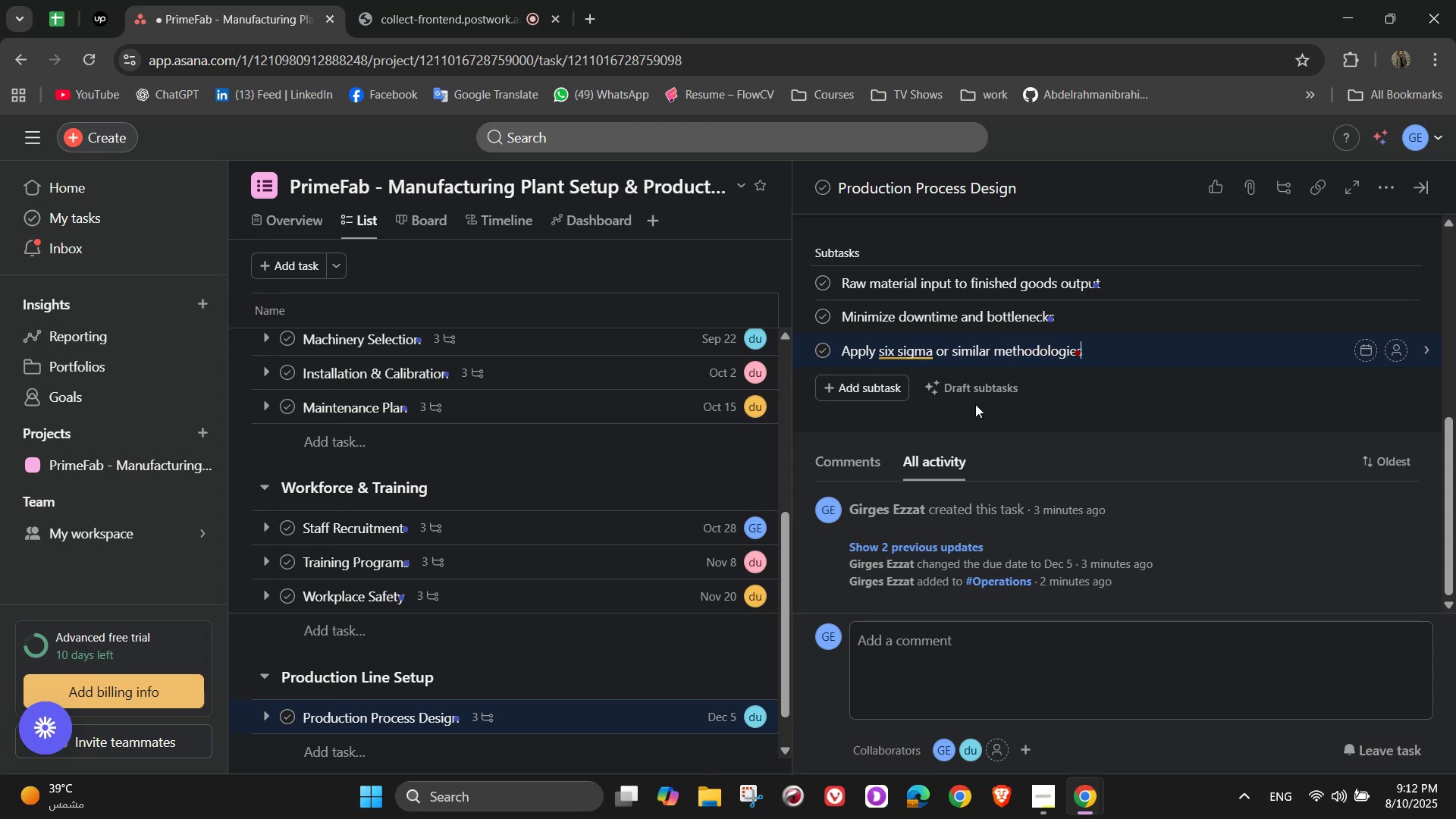 
left_click([1398, 285])
 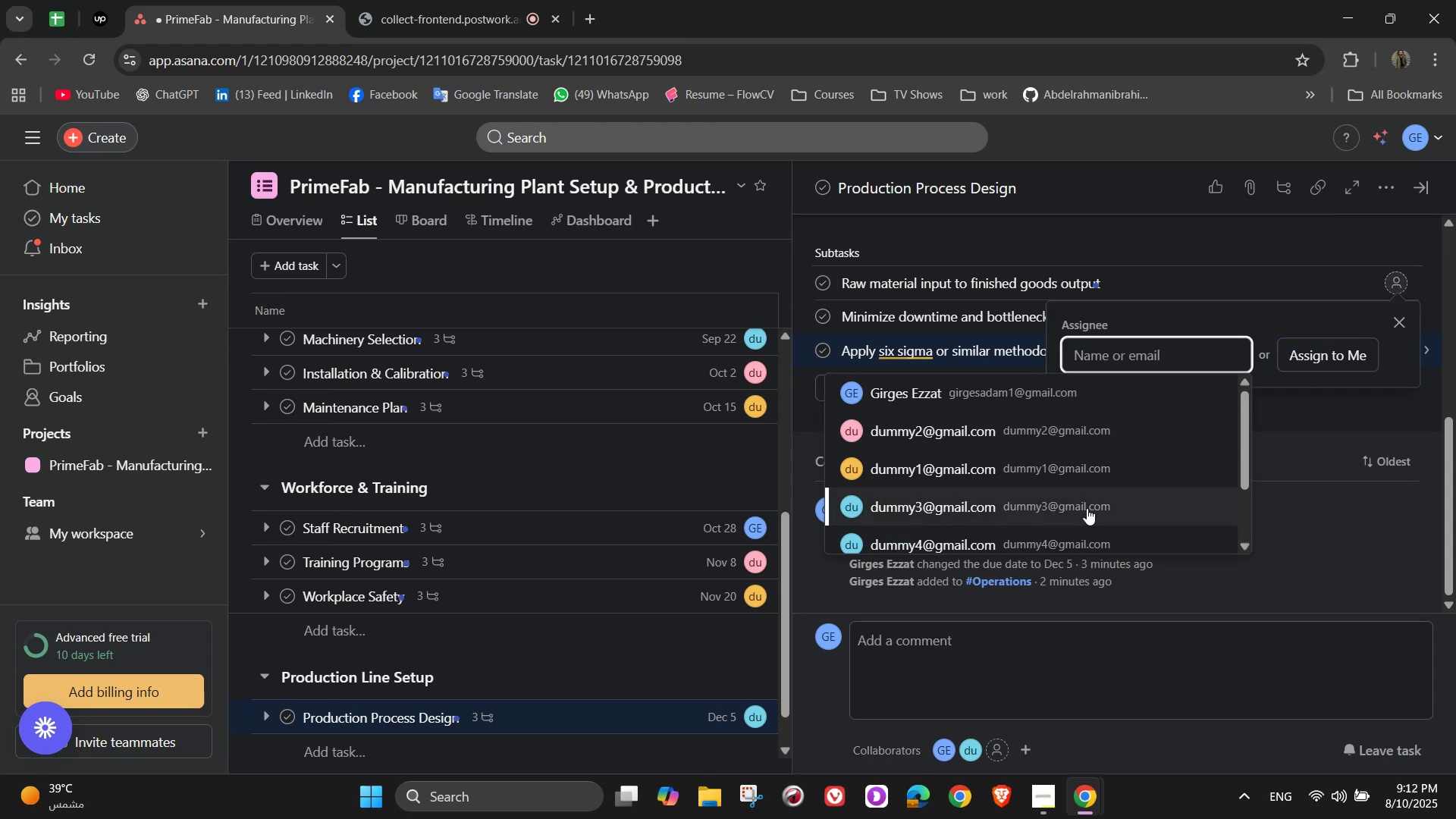 
left_click([1086, 512])
 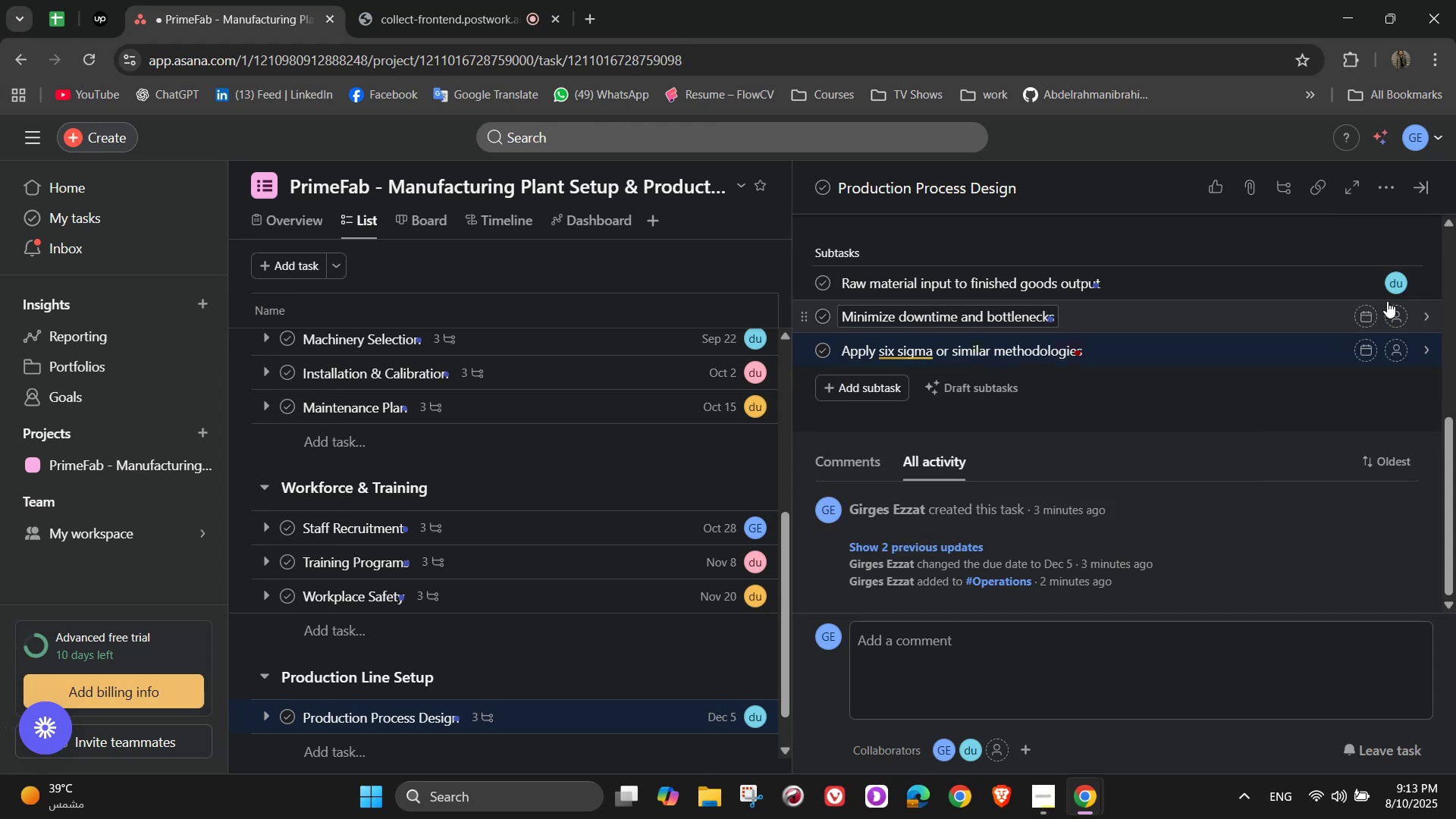 
left_click([1401, 315])
 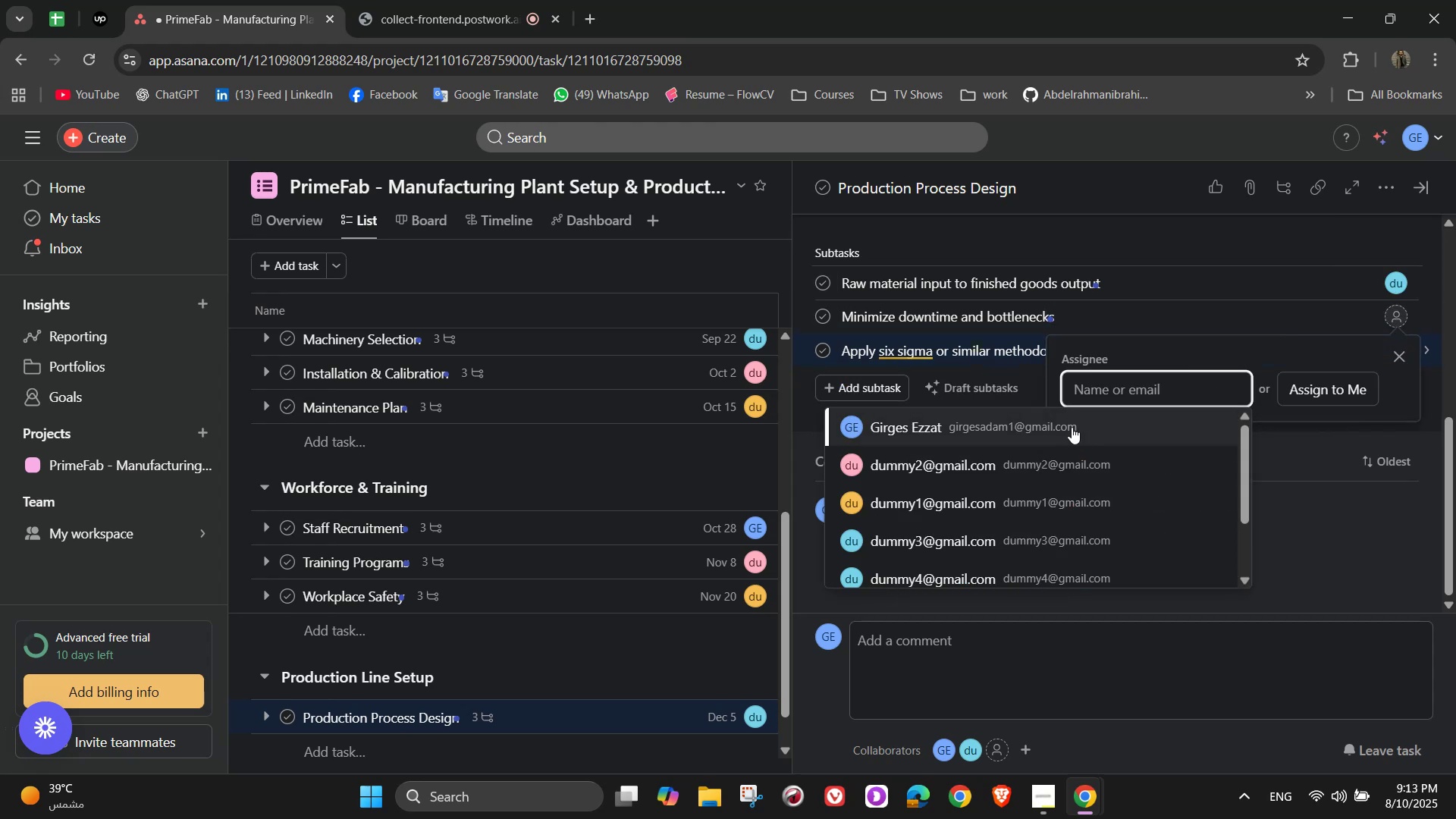 
left_click([1071, 428])
 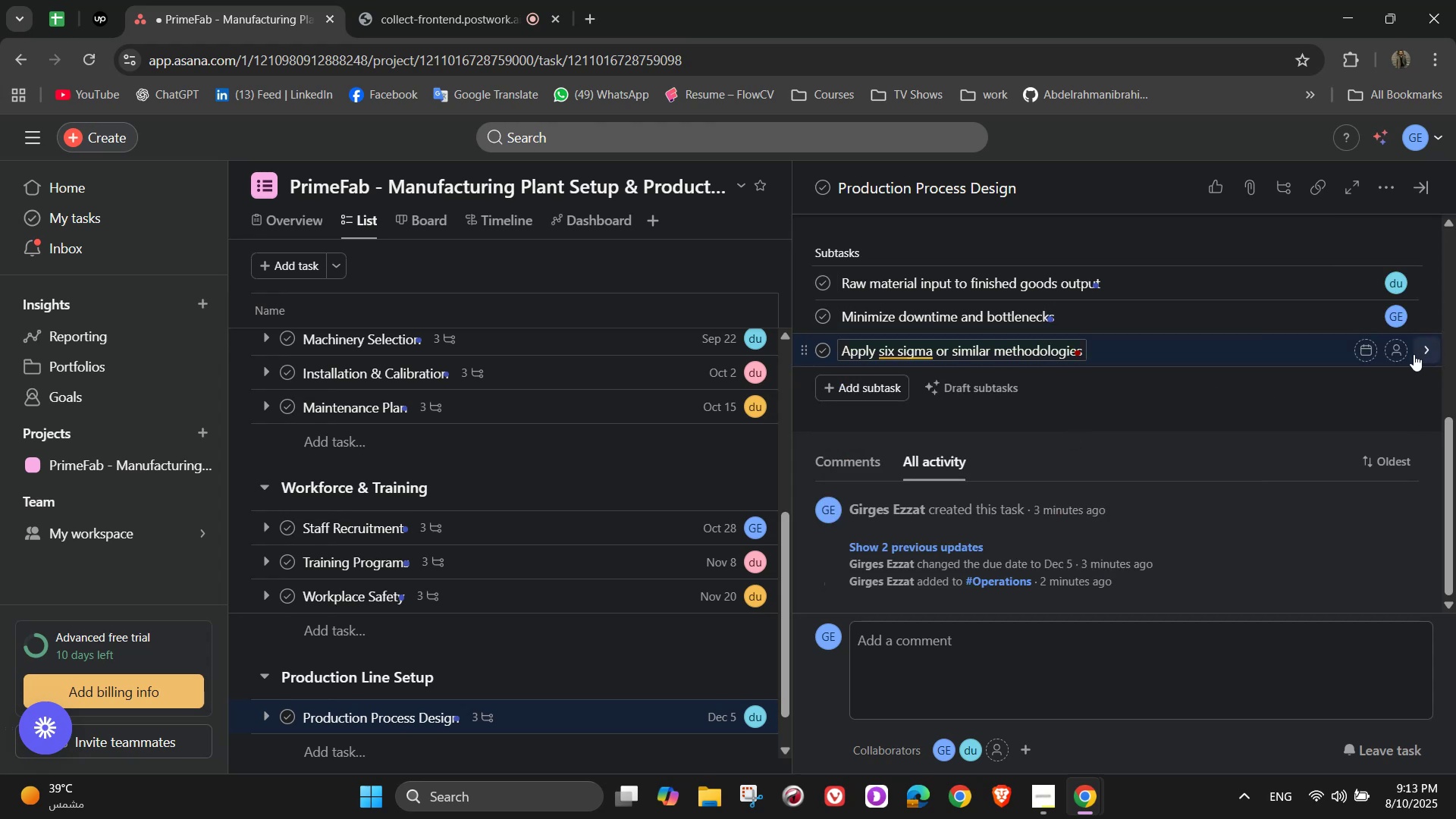 
left_click([1397, 349])
 